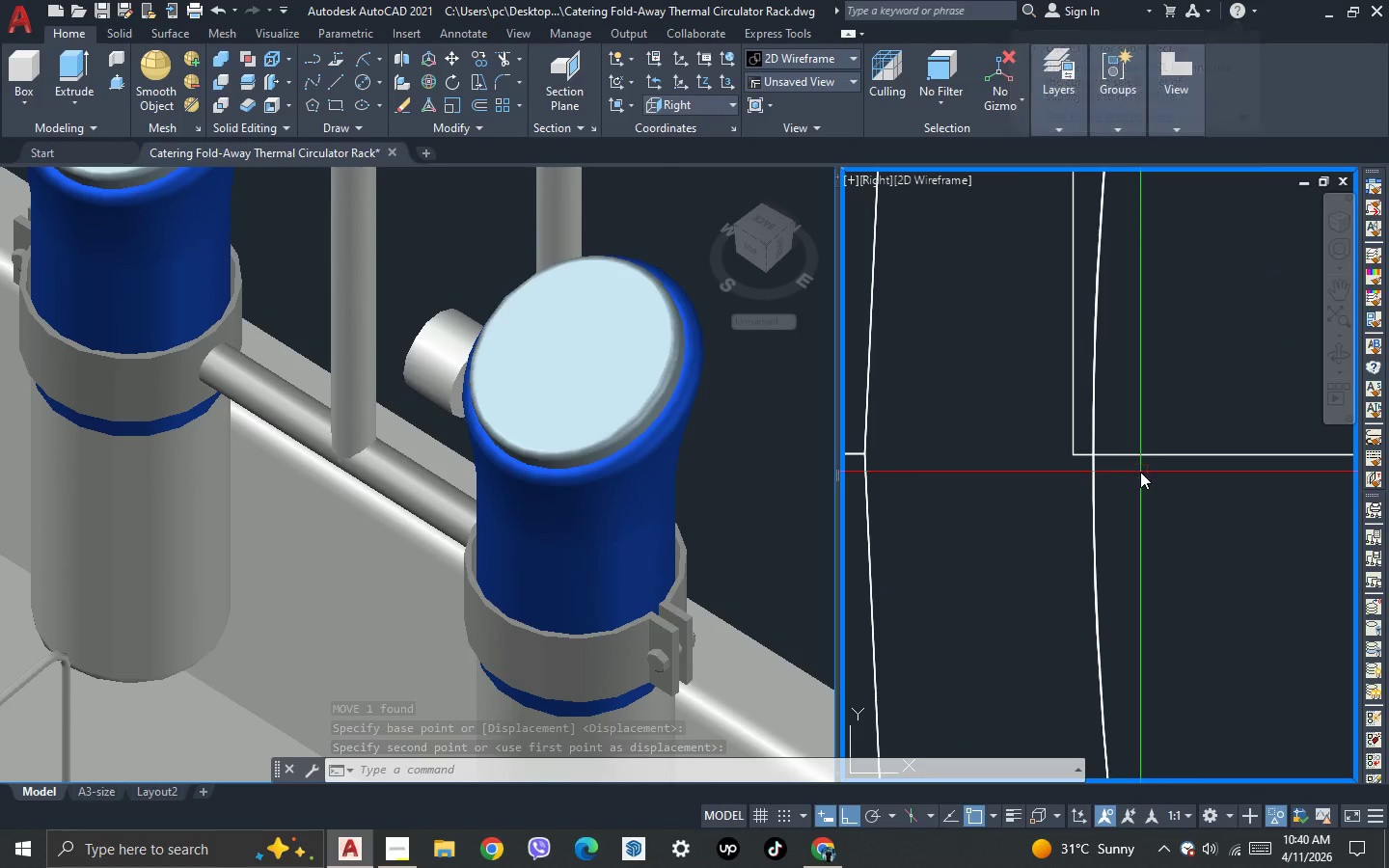 
double_click([1130, 431])
 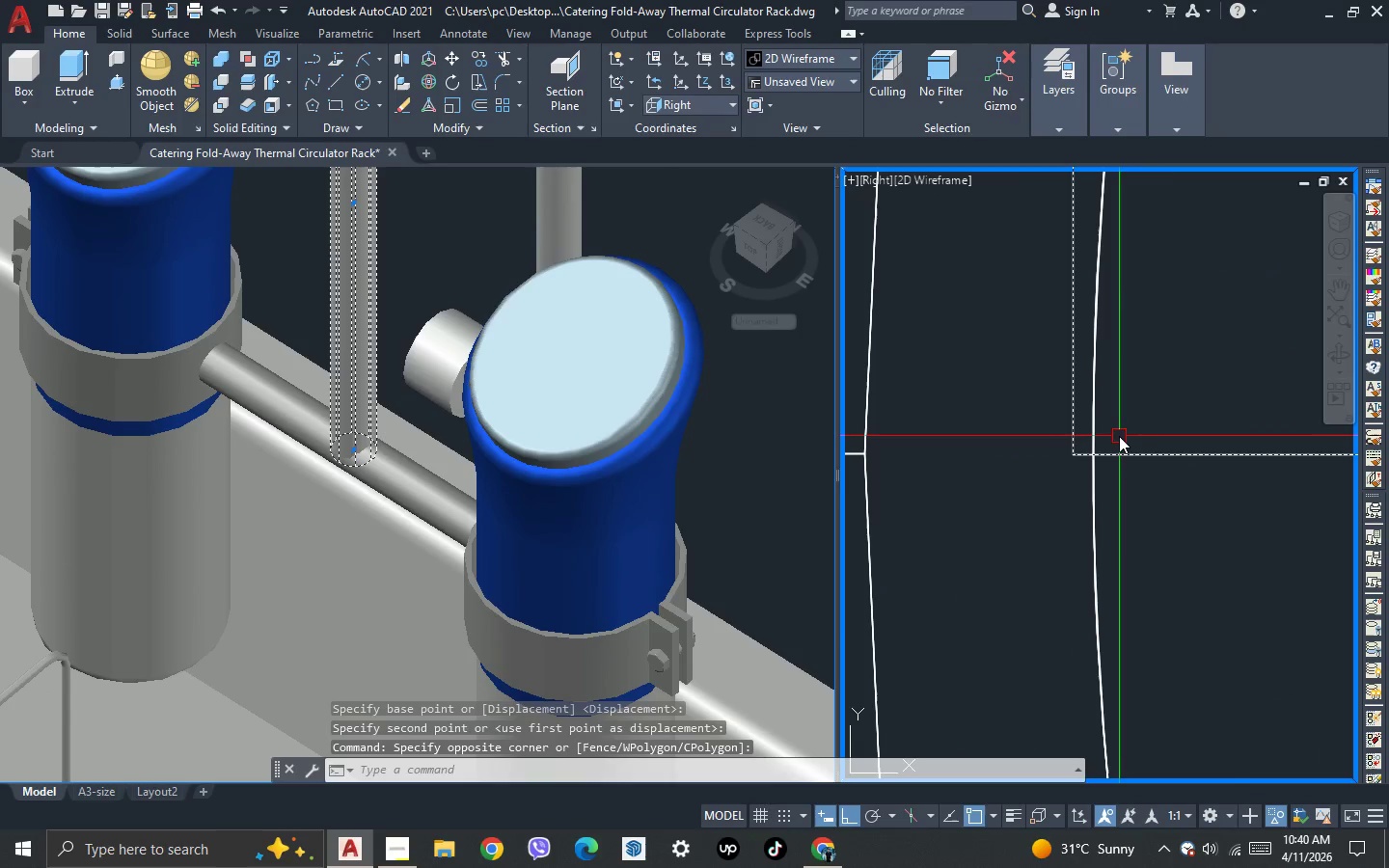 
key(M)
 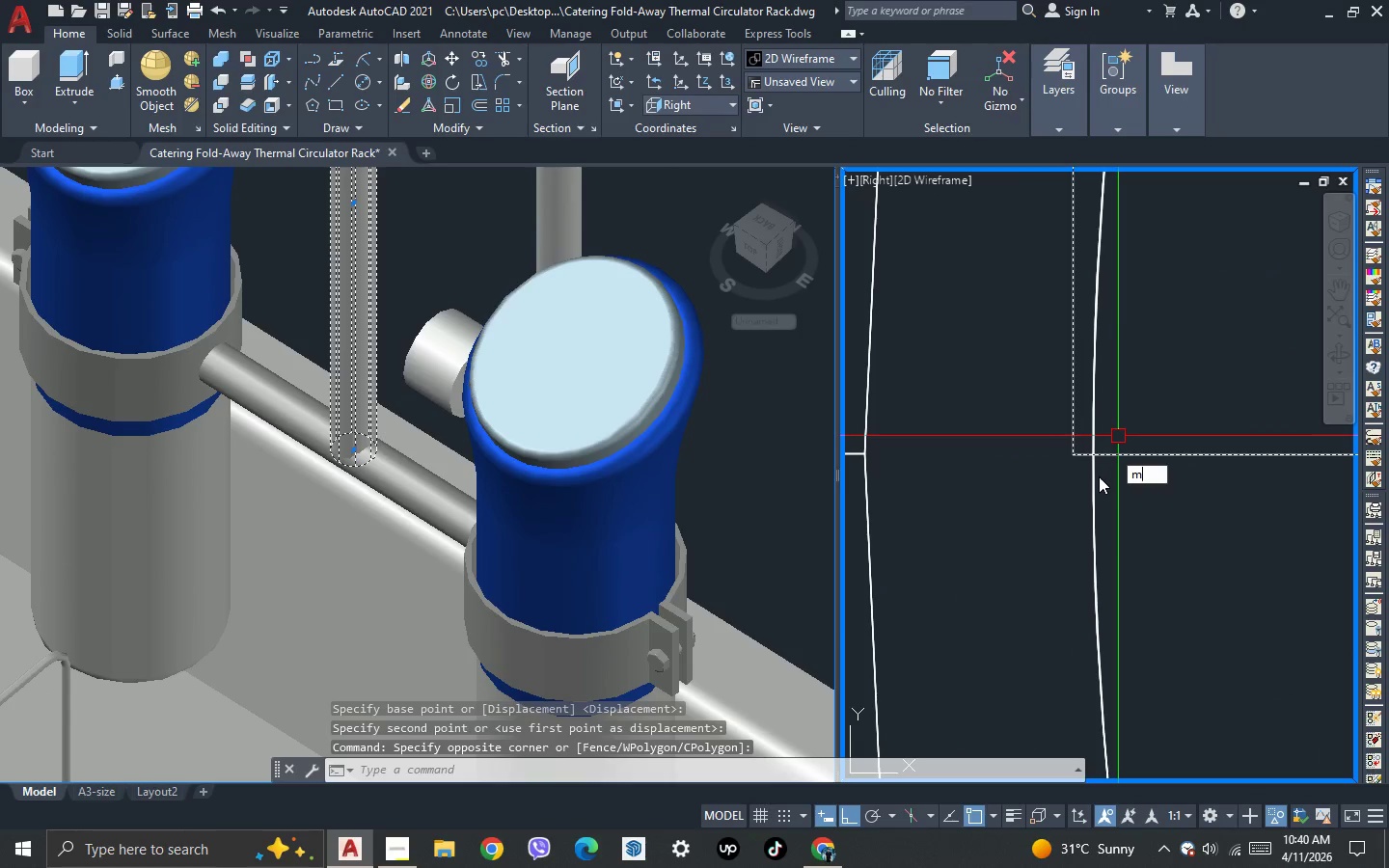 
key(Space)
 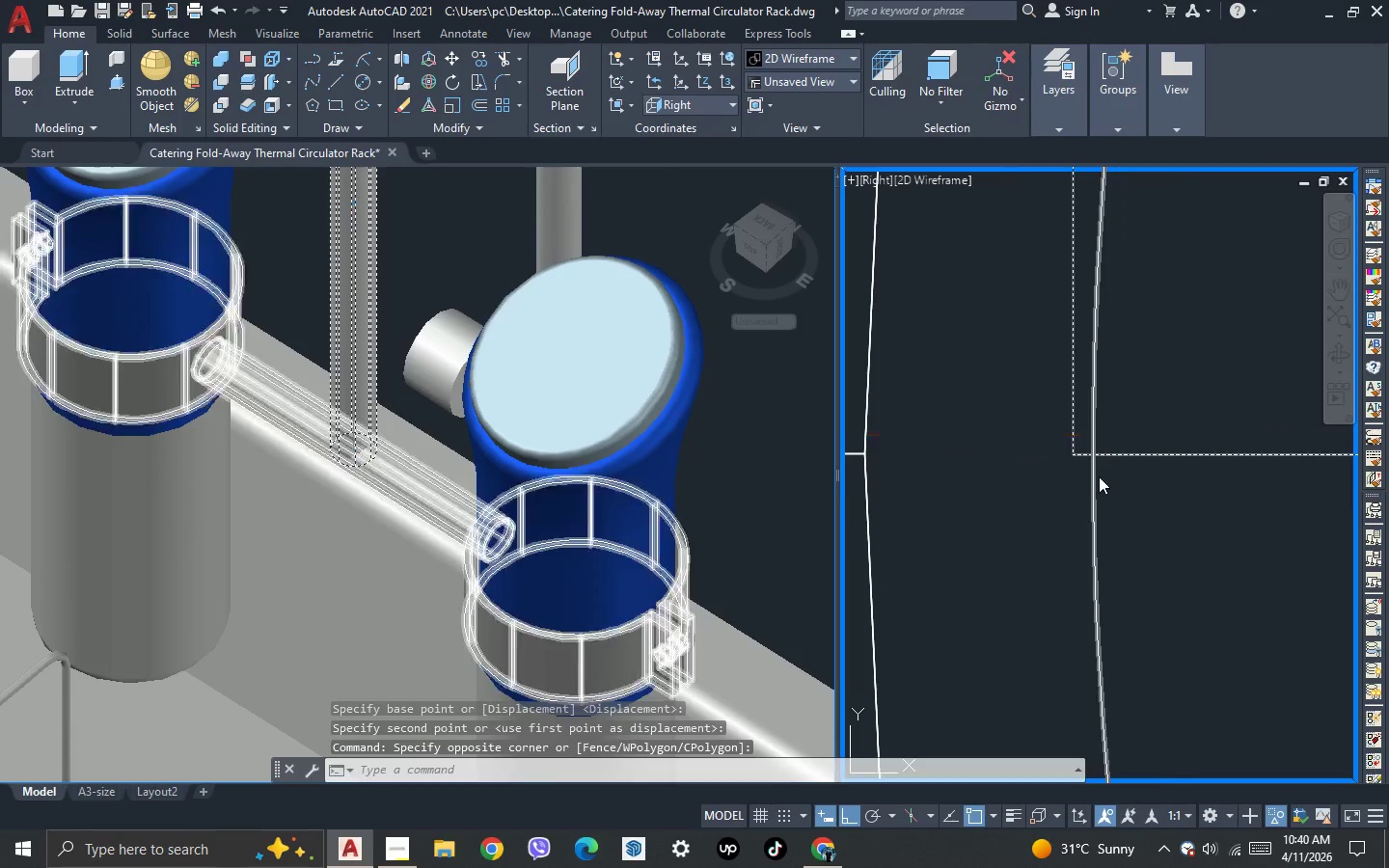 
scroll: coordinate [1099, 476], scroll_direction: up, amount: 3.0
 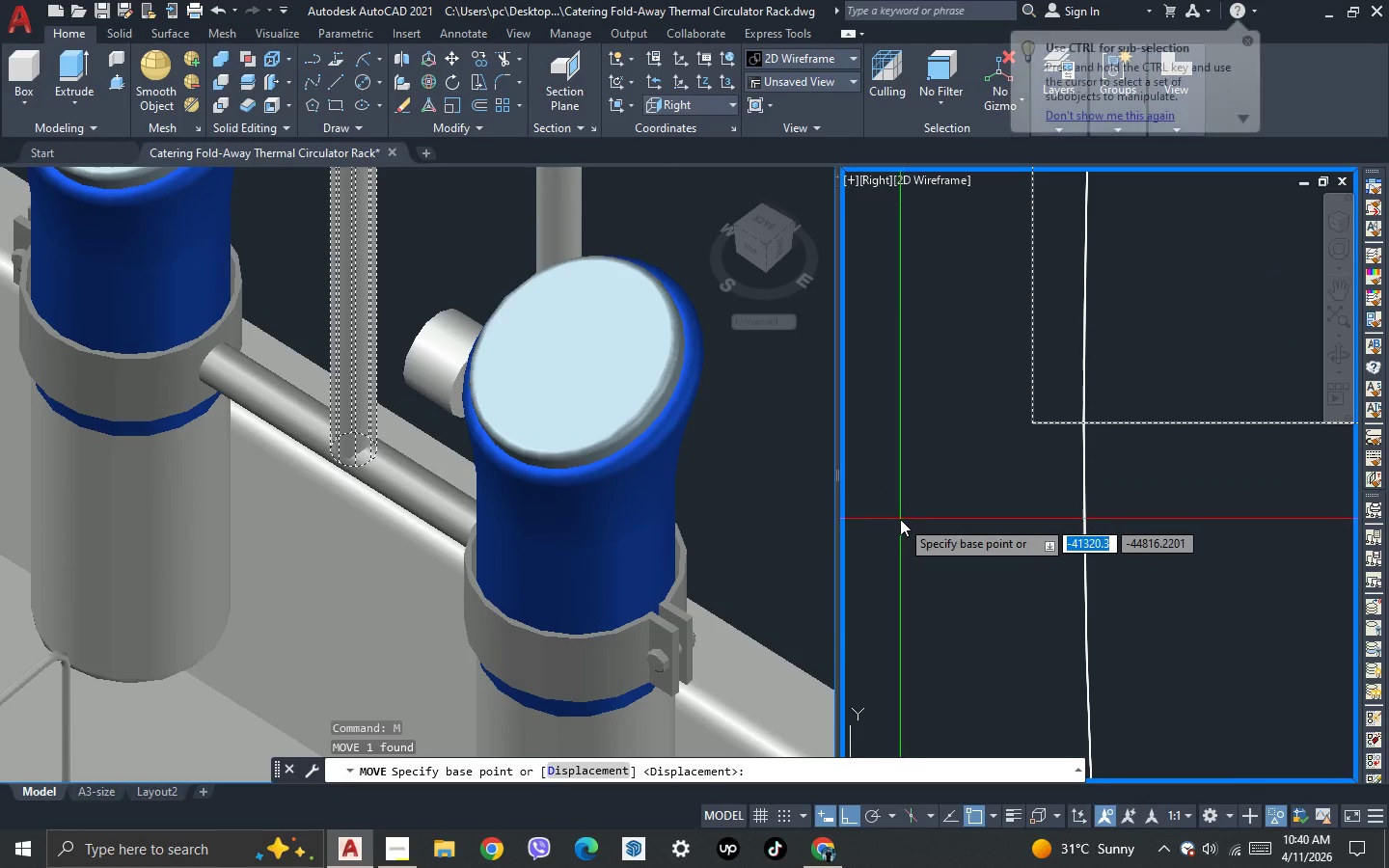 
left_click([900, 519])
 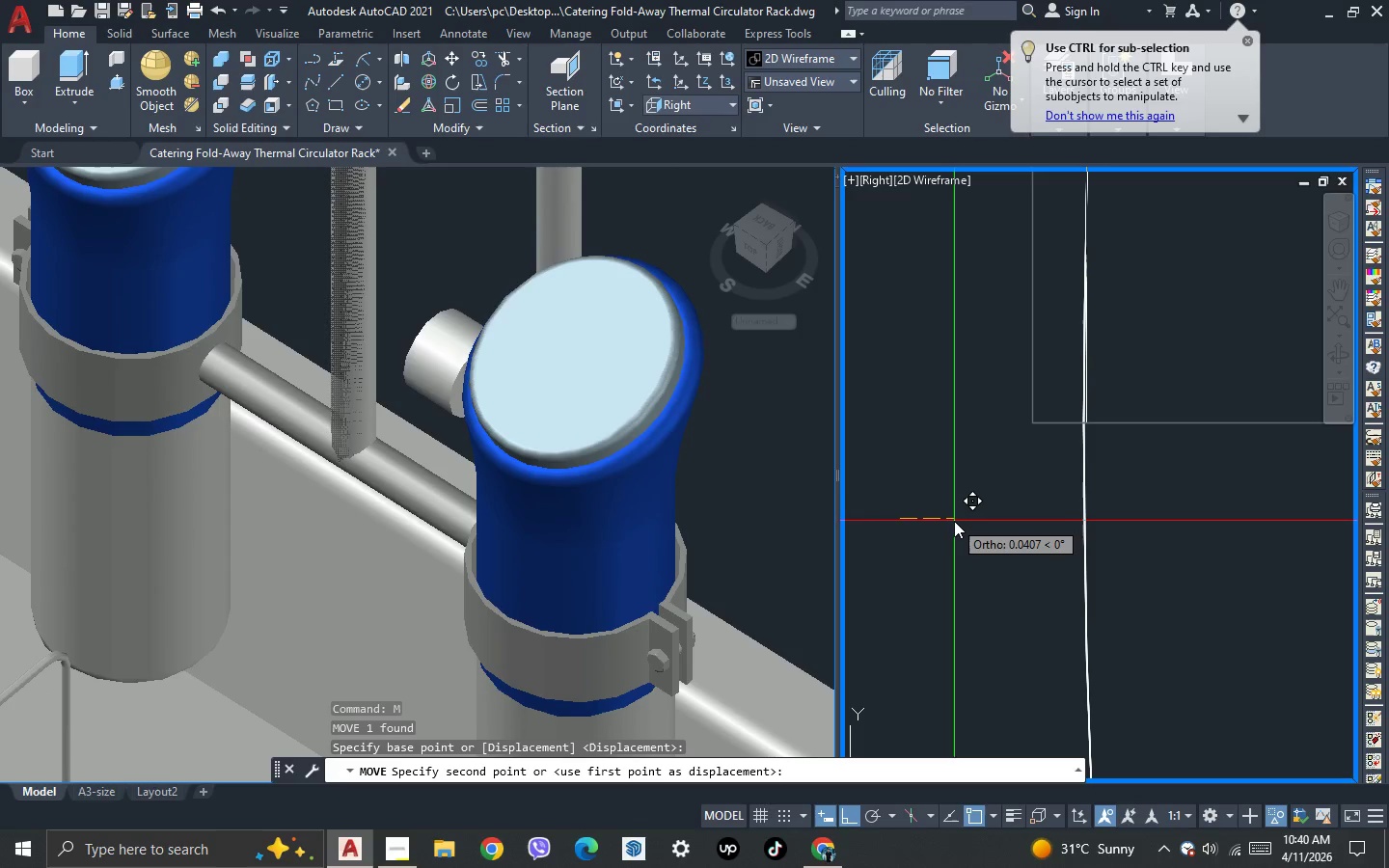 
left_click([954, 521])
 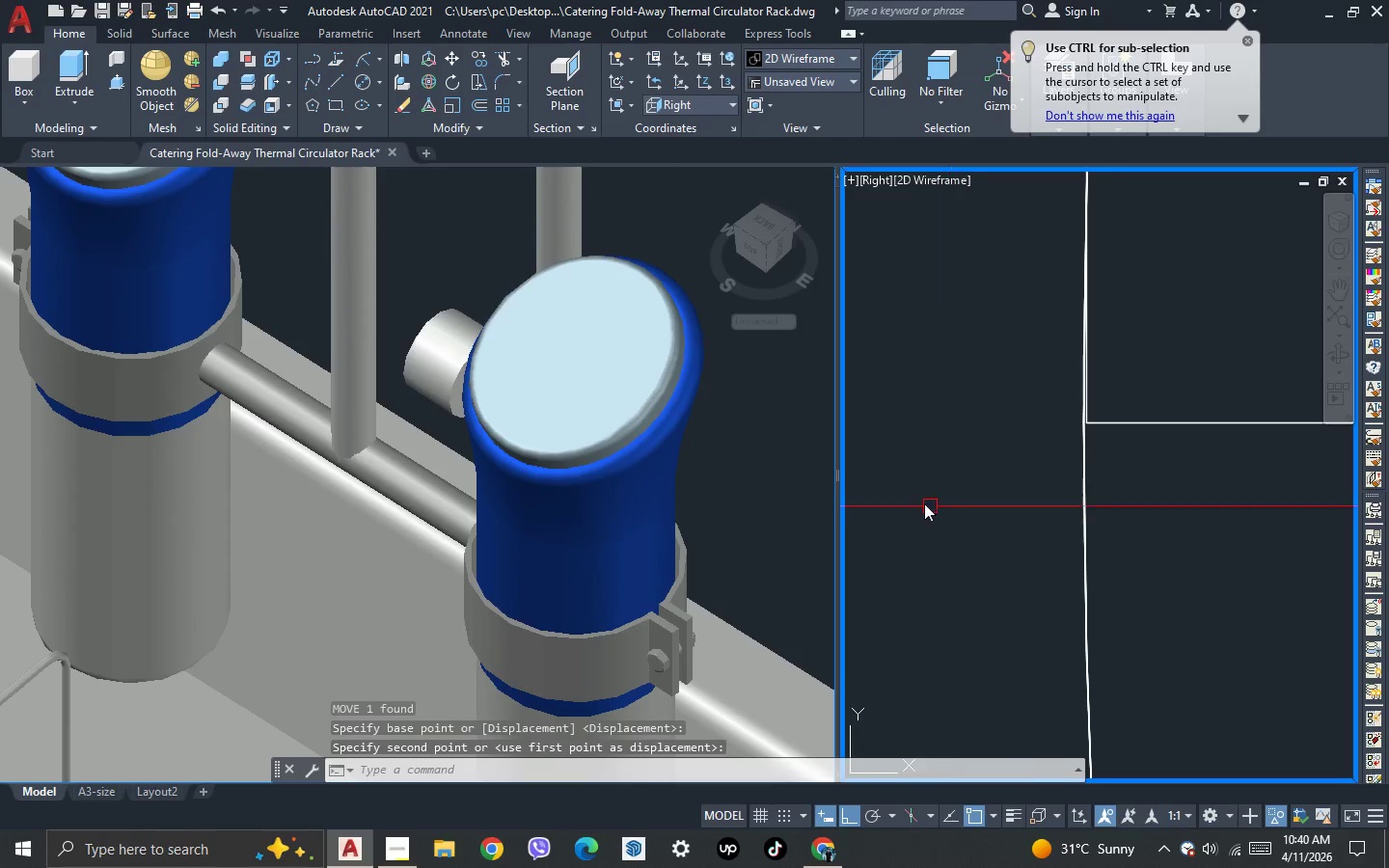 
scroll: coordinate [918, 497], scroll_direction: down, amount: 8.0
 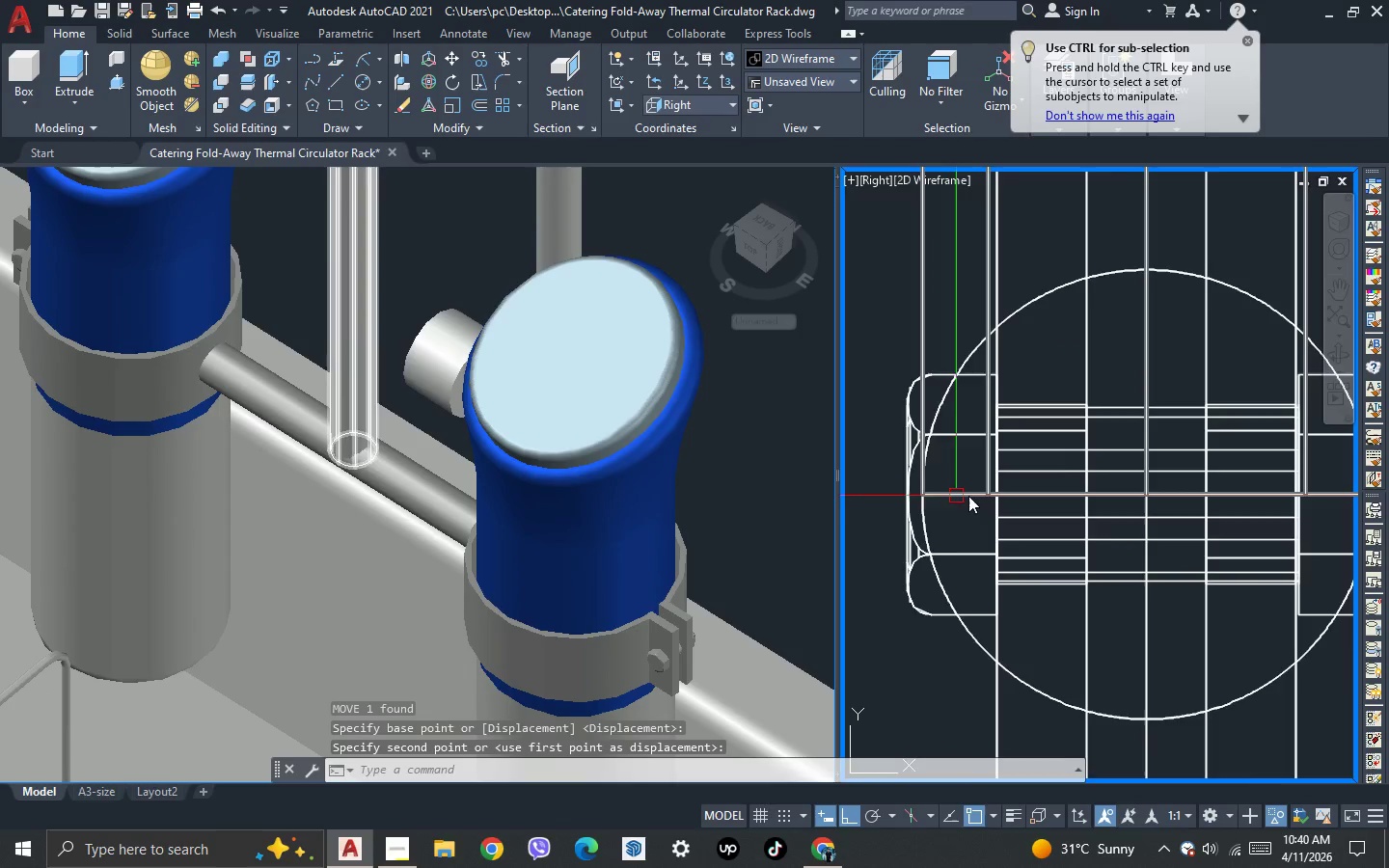 
scroll: coordinate [1046, 491], scroll_direction: up, amount: 5.0
 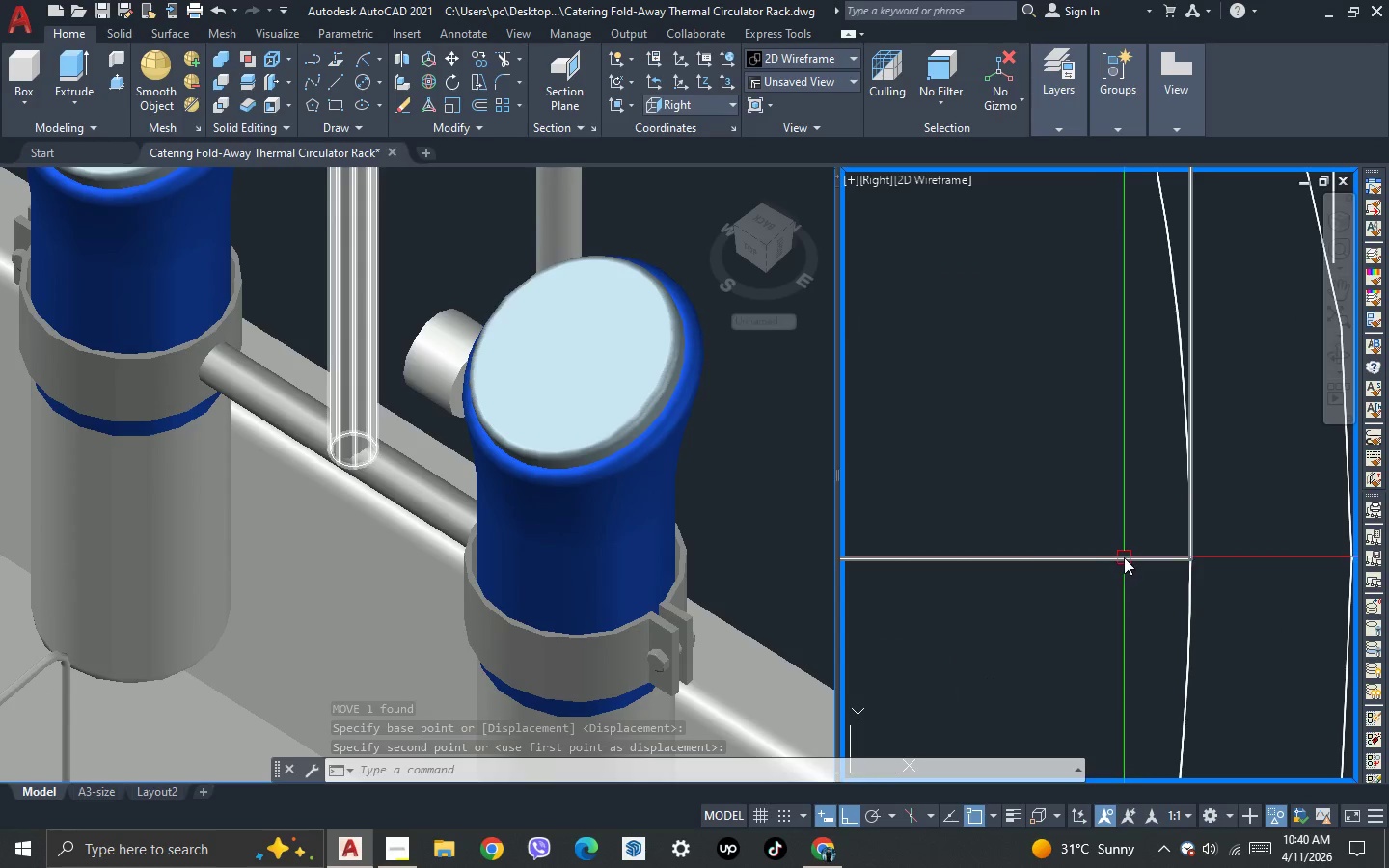 
left_click([1124, 557])
 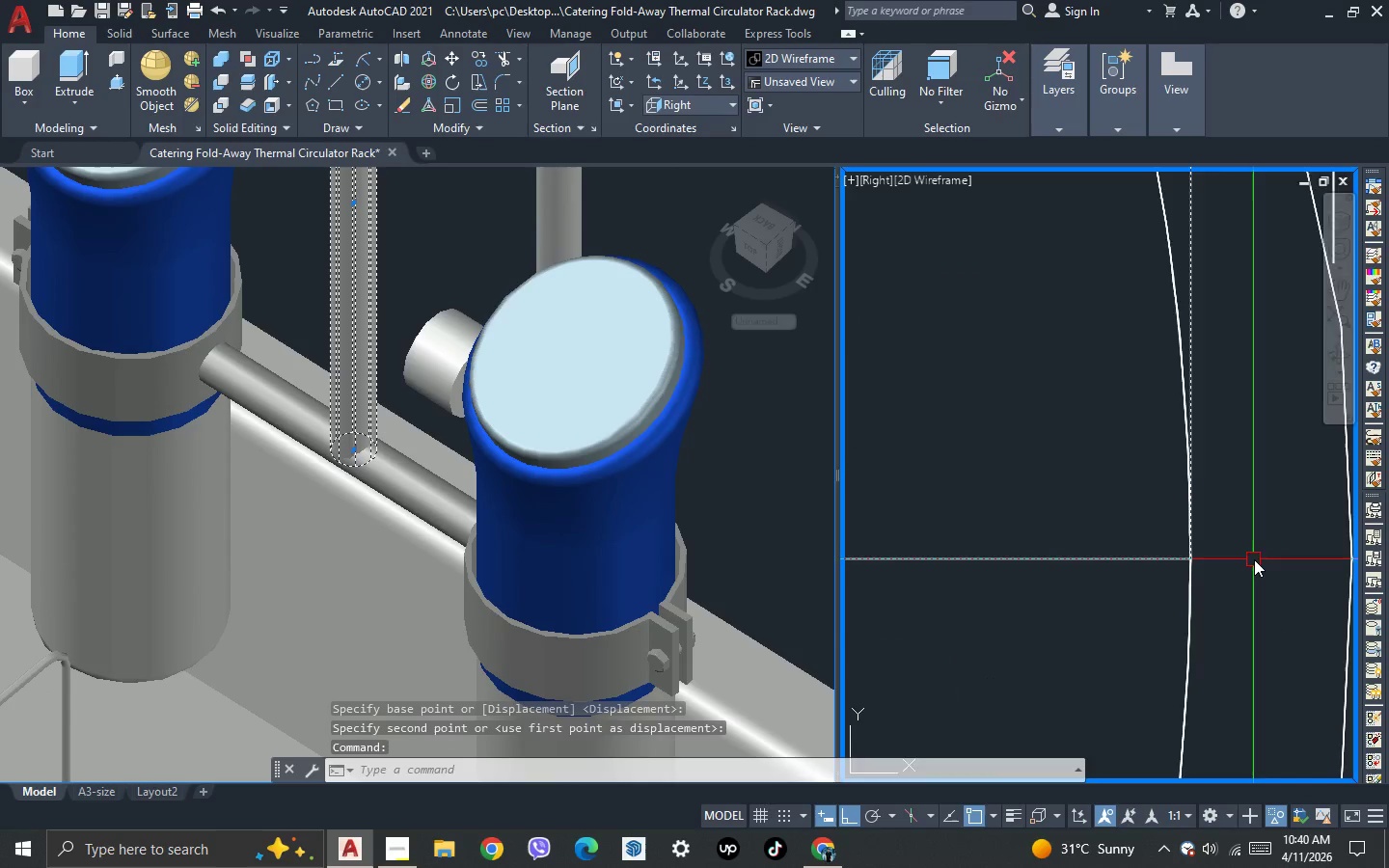 
scroll: coordinate [1254, 559], scroll_direction: up, amount: 2.0
 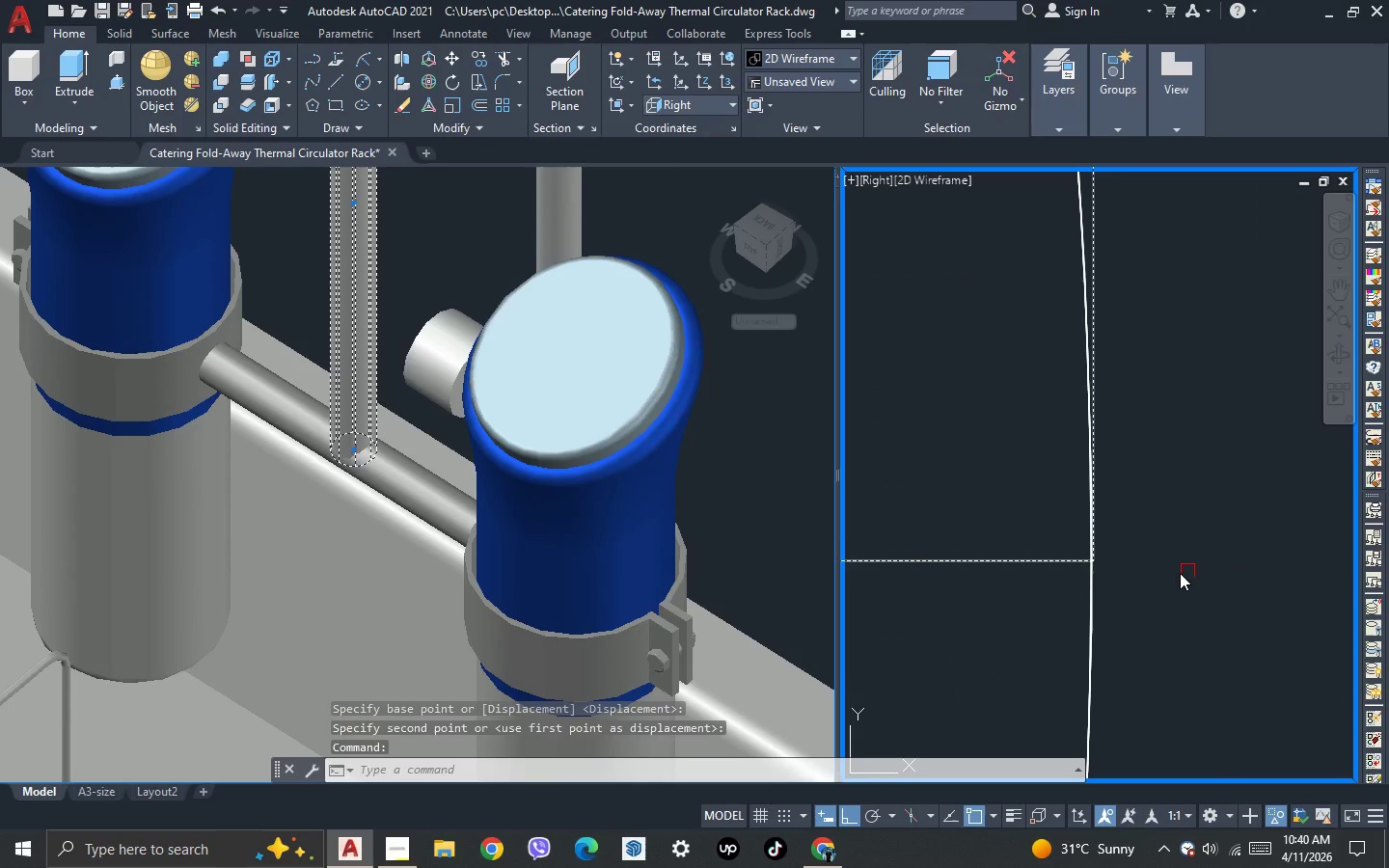 
left_click_drag(start_coordinate=[1167, 531], to_coordinate=[1165, 524])
 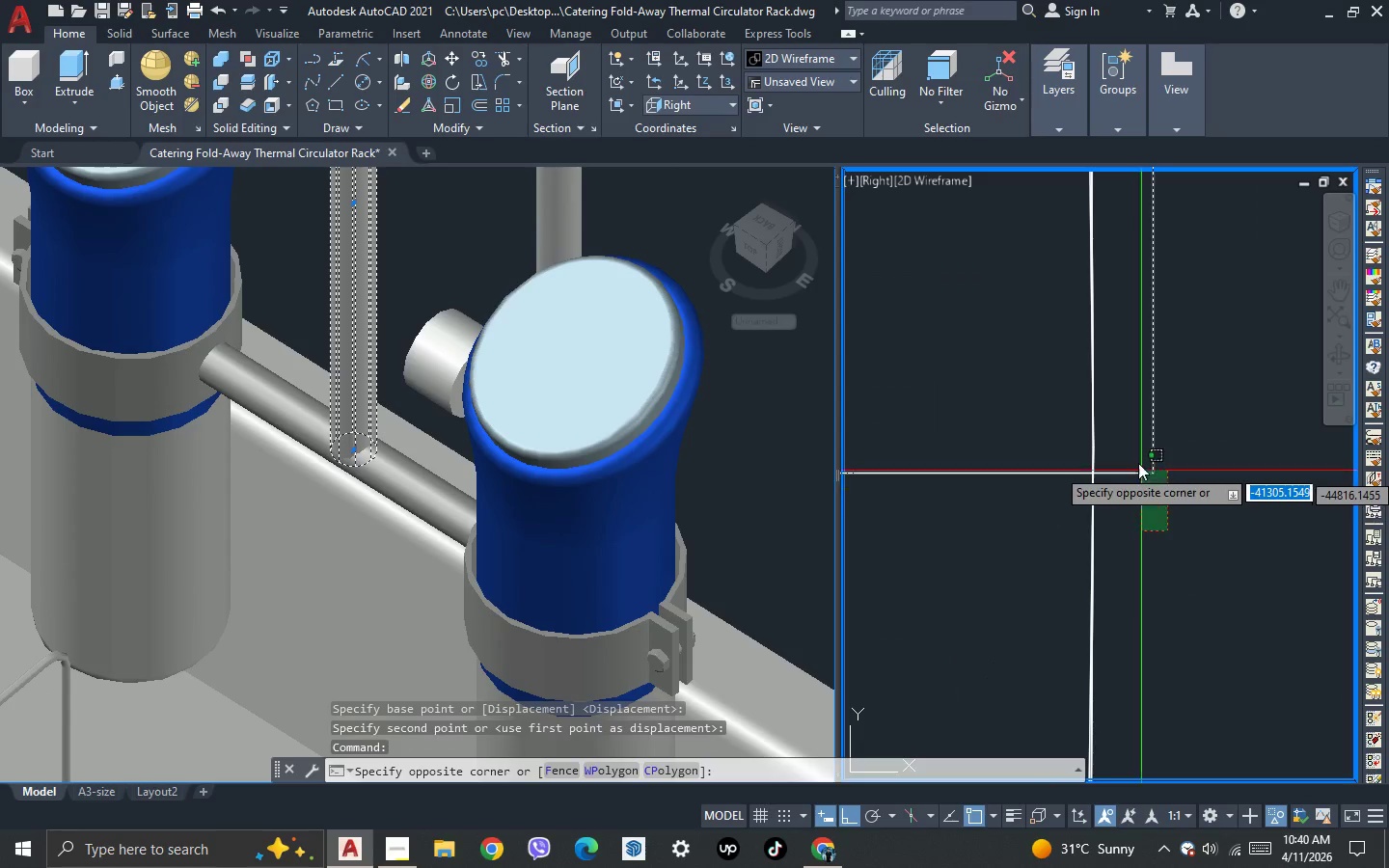 
scroll: coordinate [1162, 448], scroll_direction: up, amount: 8.0
 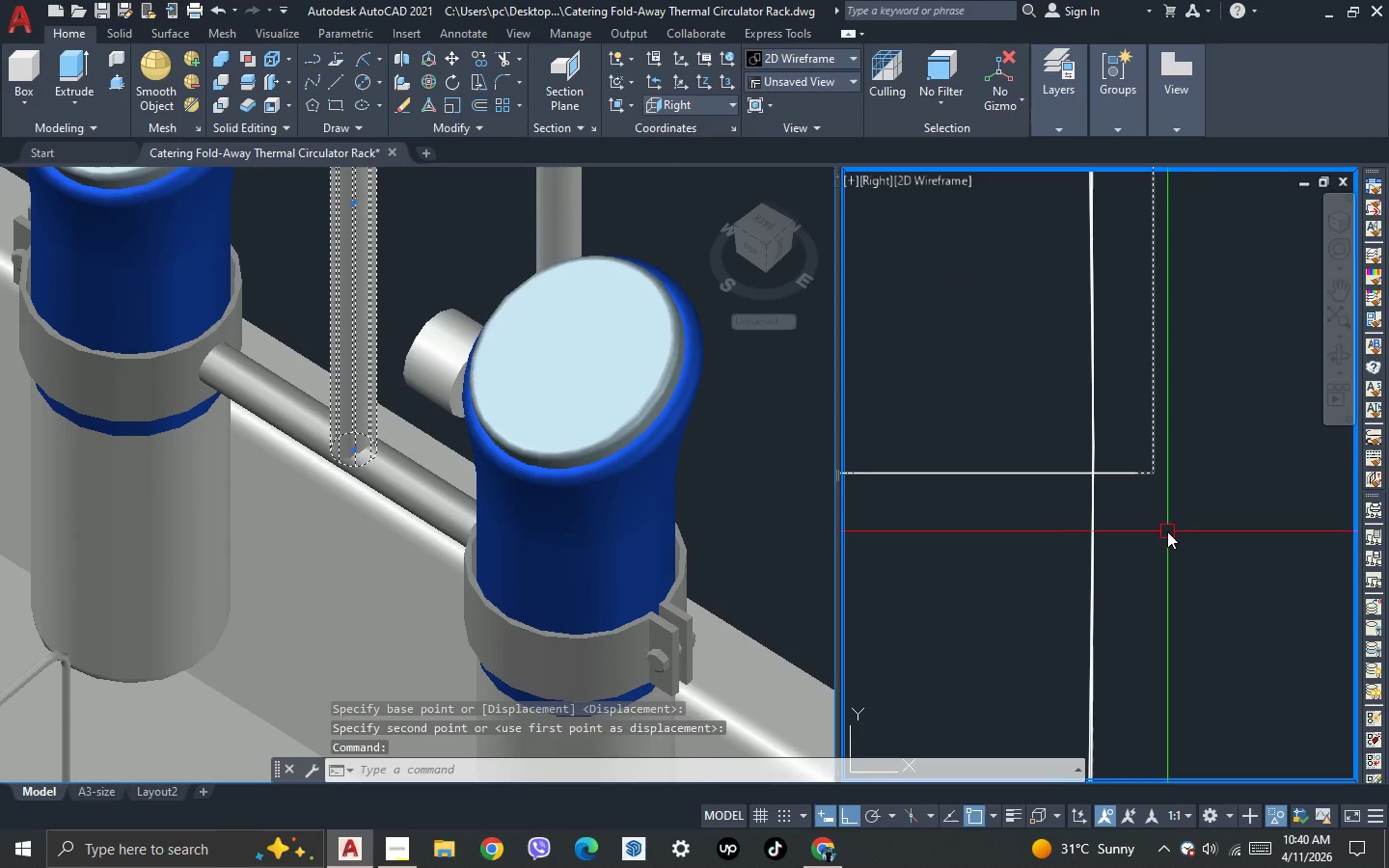 
double_click([1137, 462])
 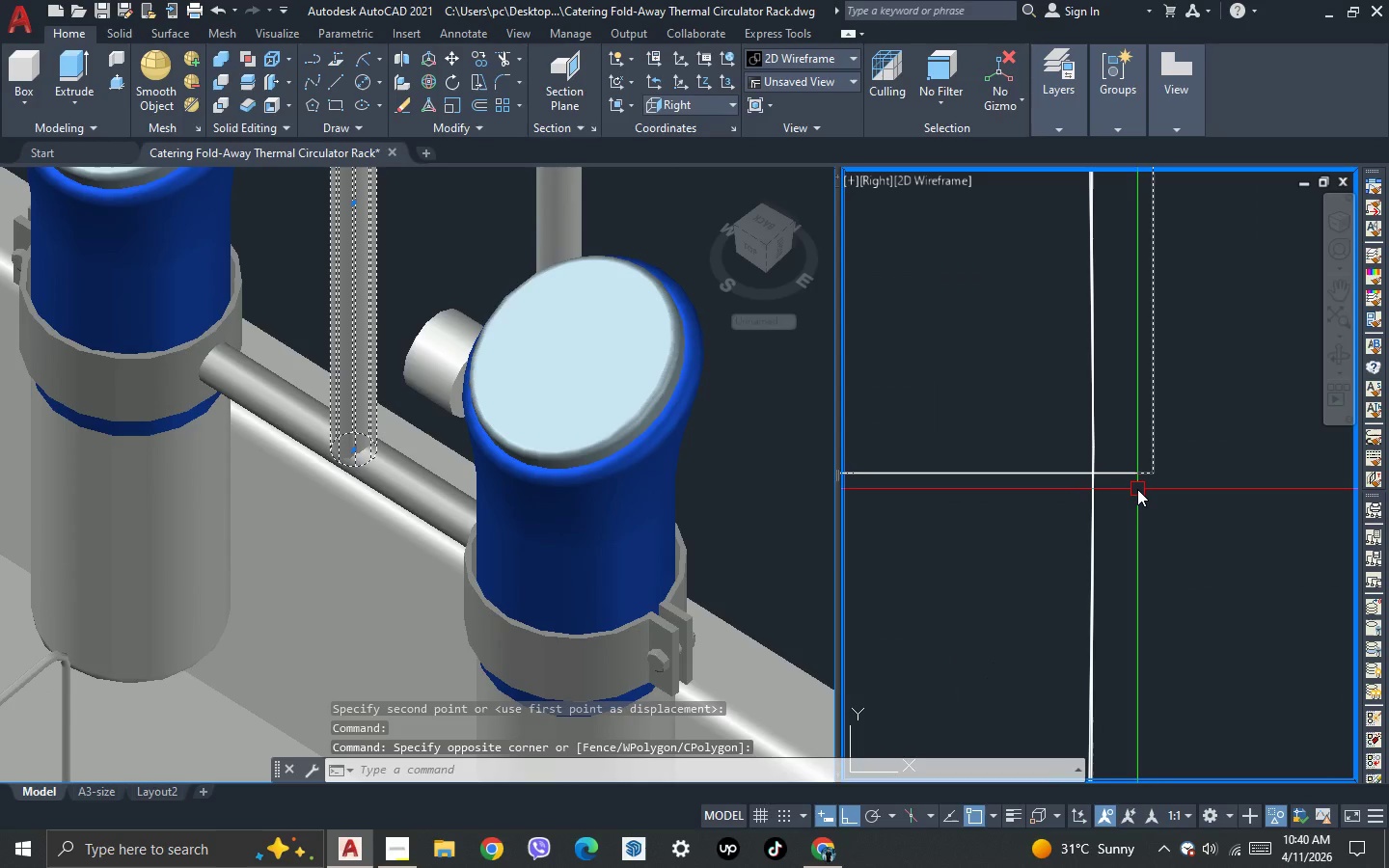 
key(M)
 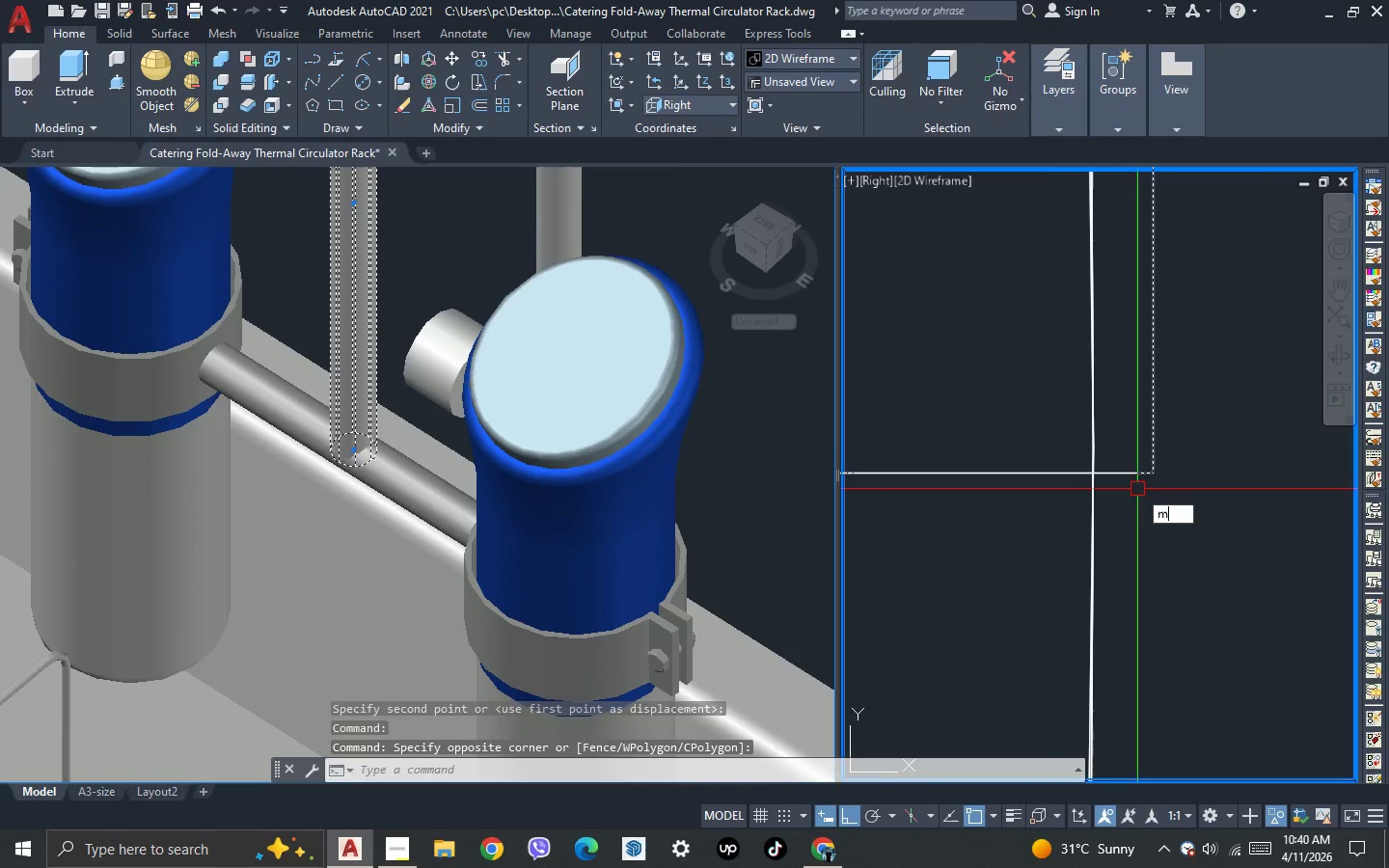 
key(Space)
 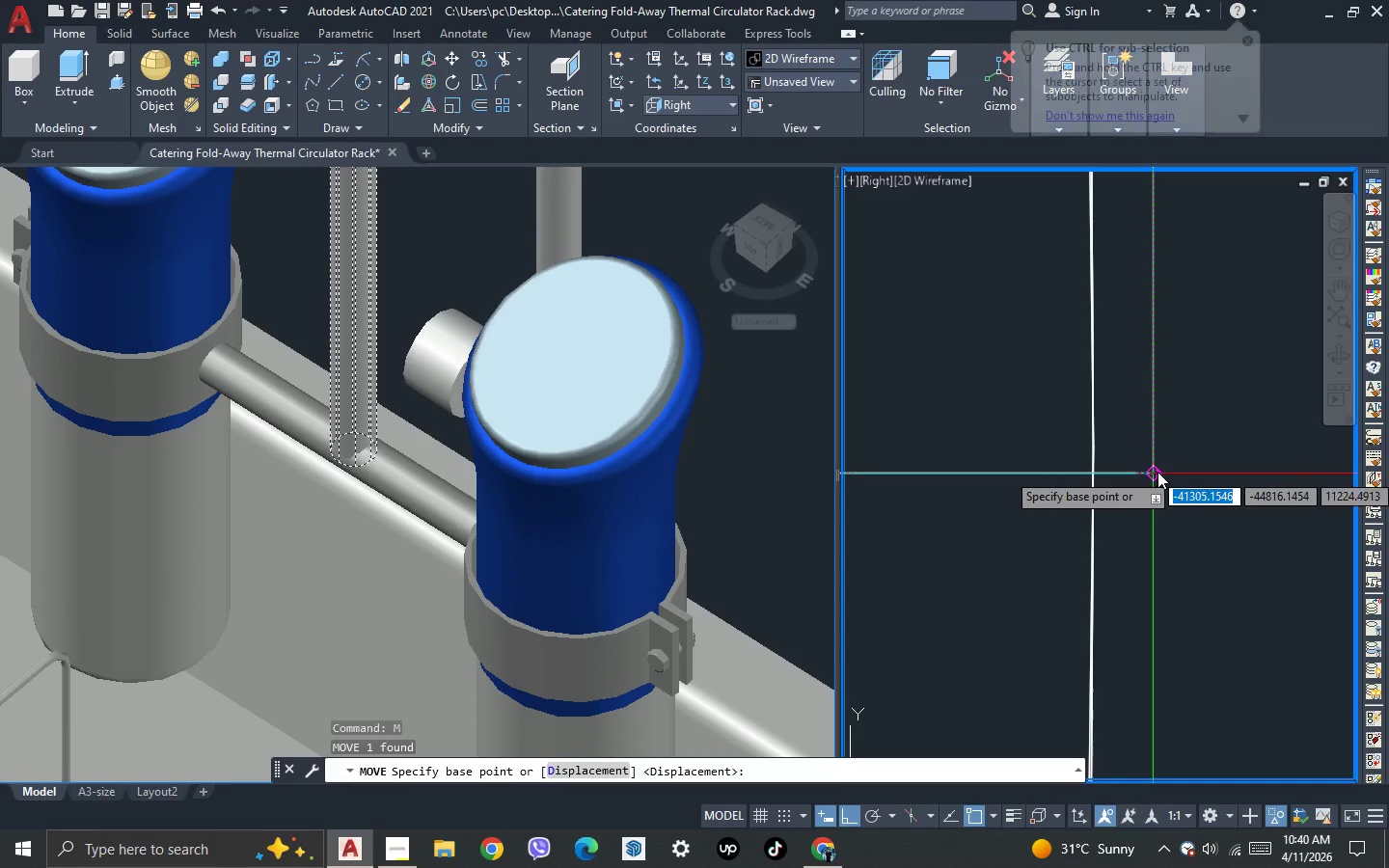 
left_click([1158, 472])
 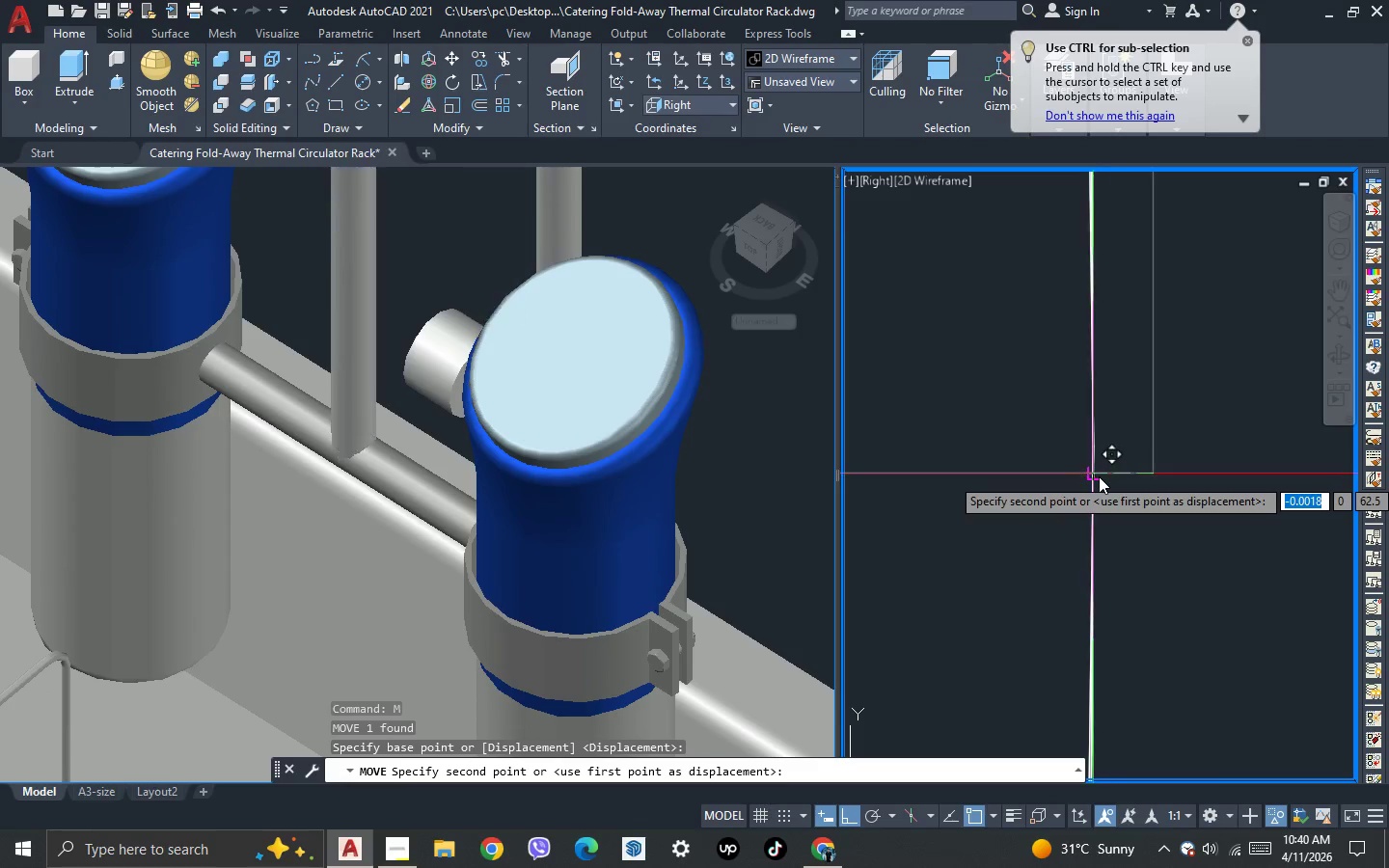 
left_click([1099, 476])
 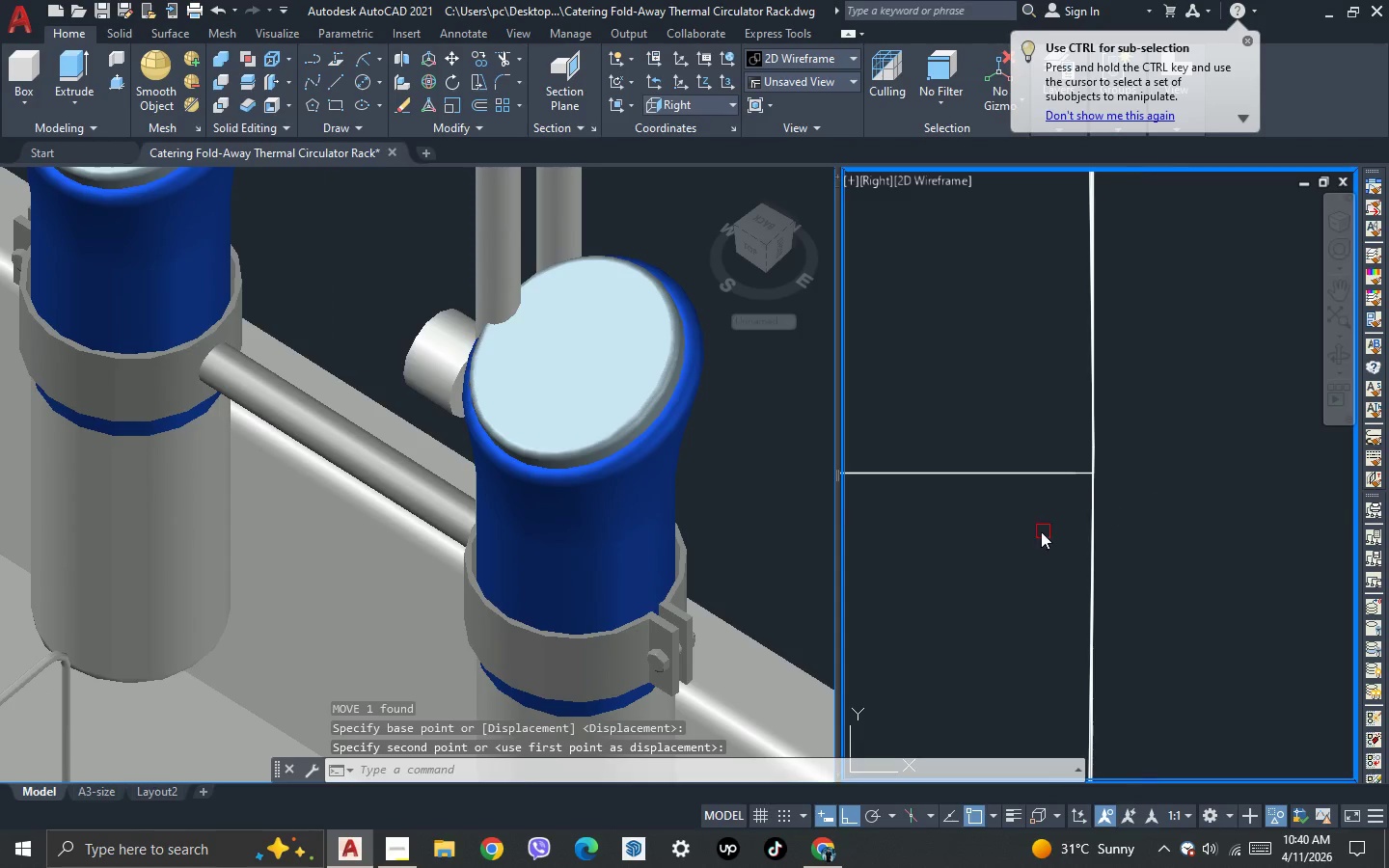 
left_click([1030, 533])
 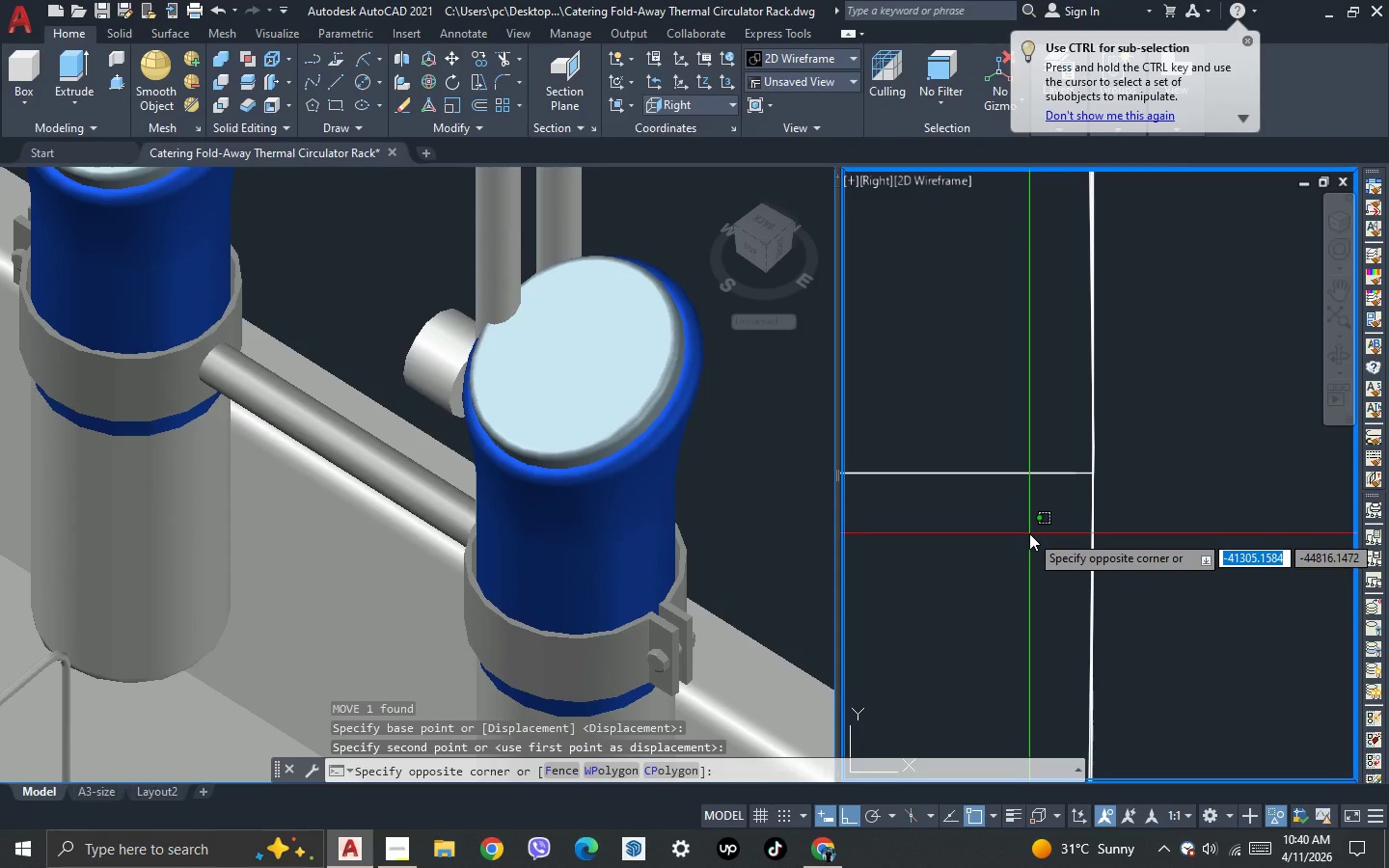 
key(Escape)
 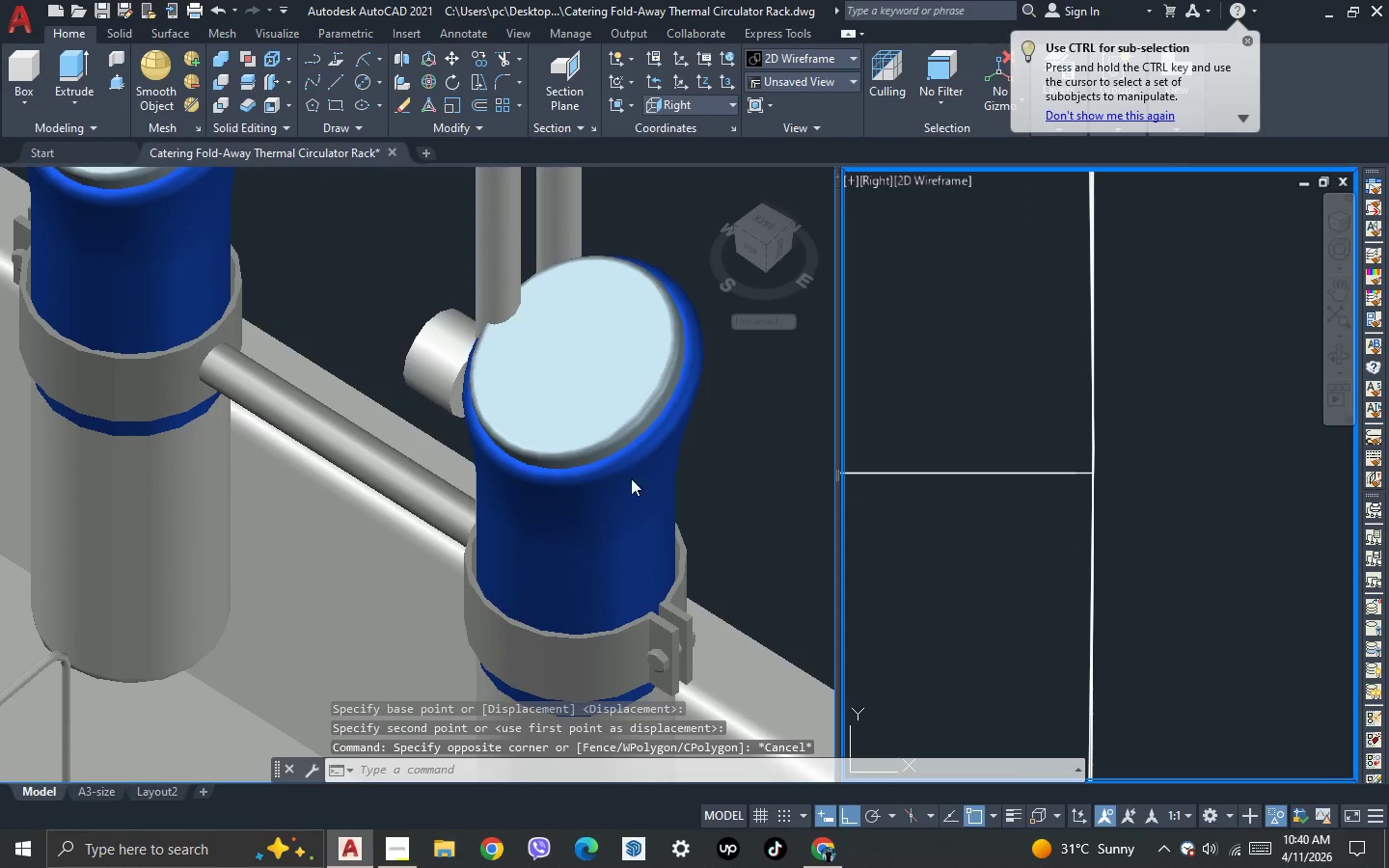 
left_click([600, 468])
 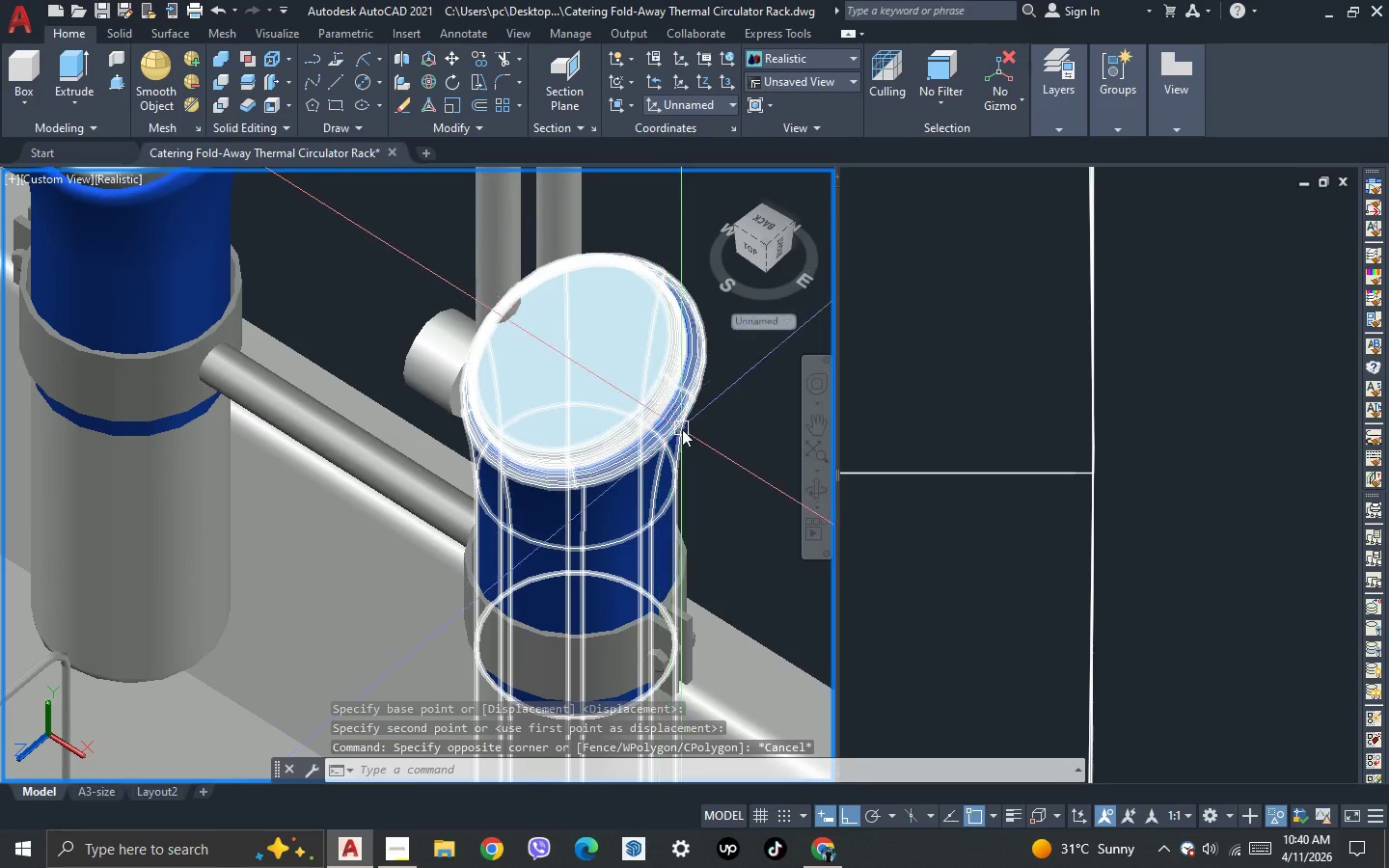 
left_click([968, 500])
 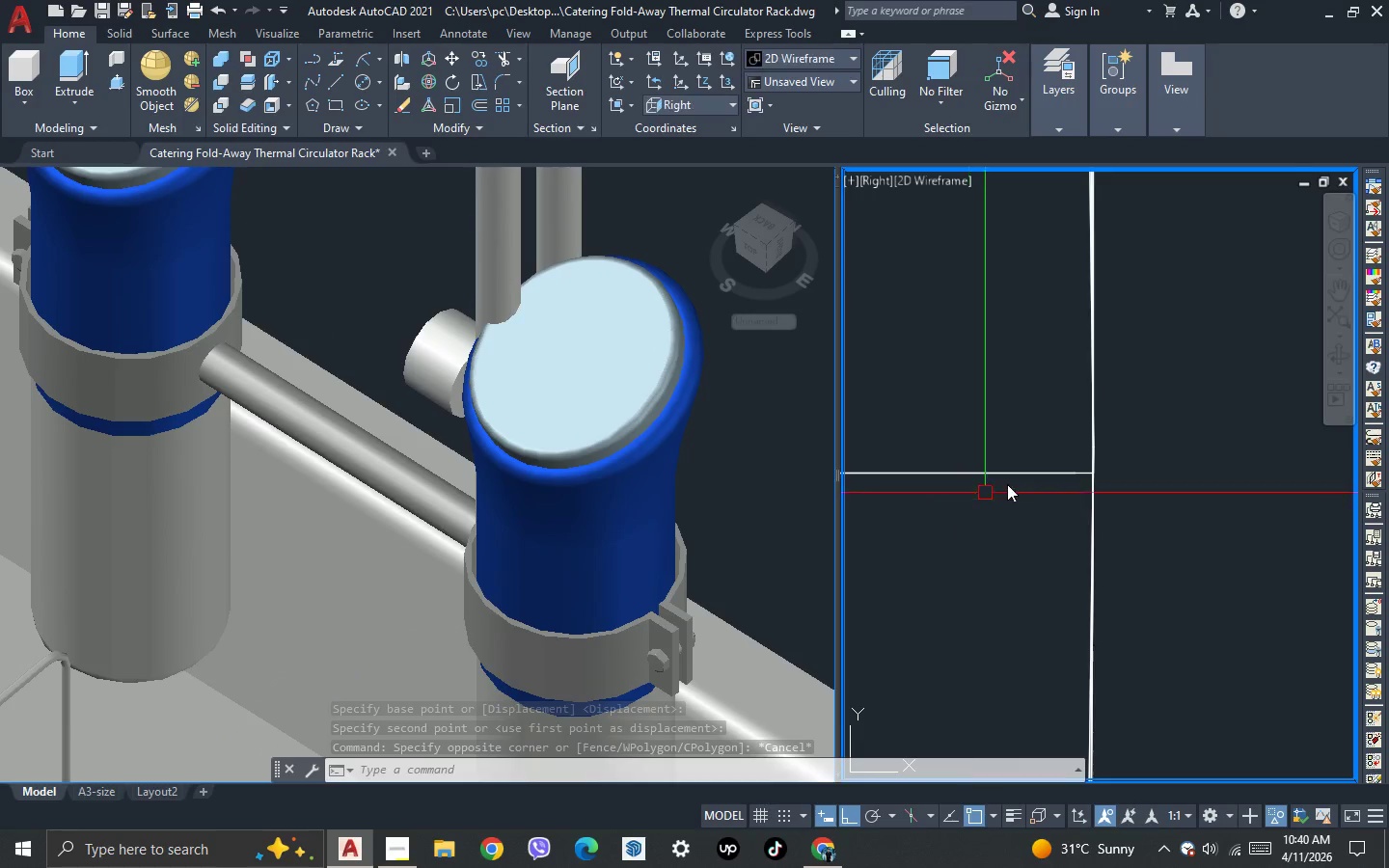 
scroll: coordinate [1136, 428], scroll_direction: down, amount: 11.0
 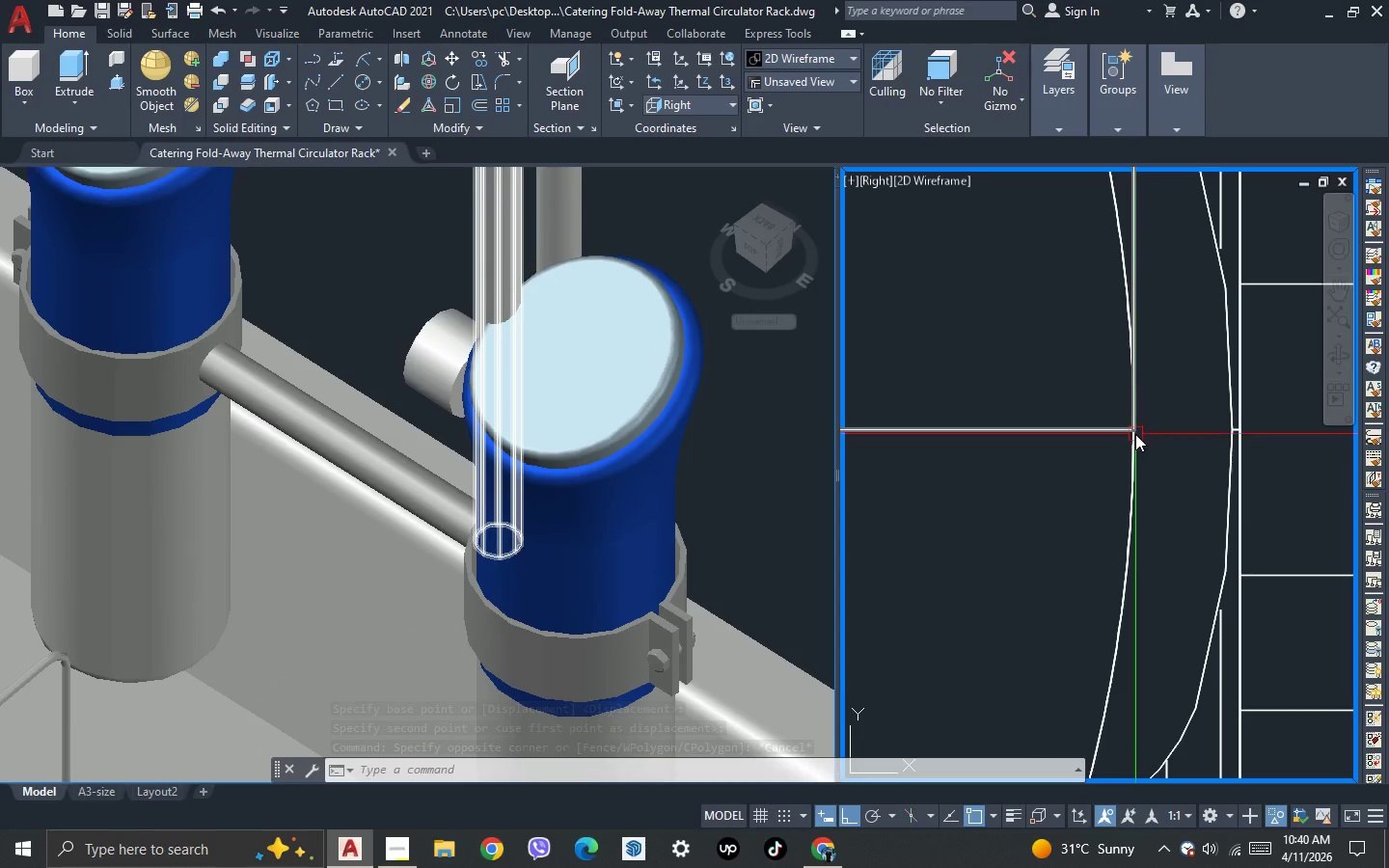 
key(Control+Z)
 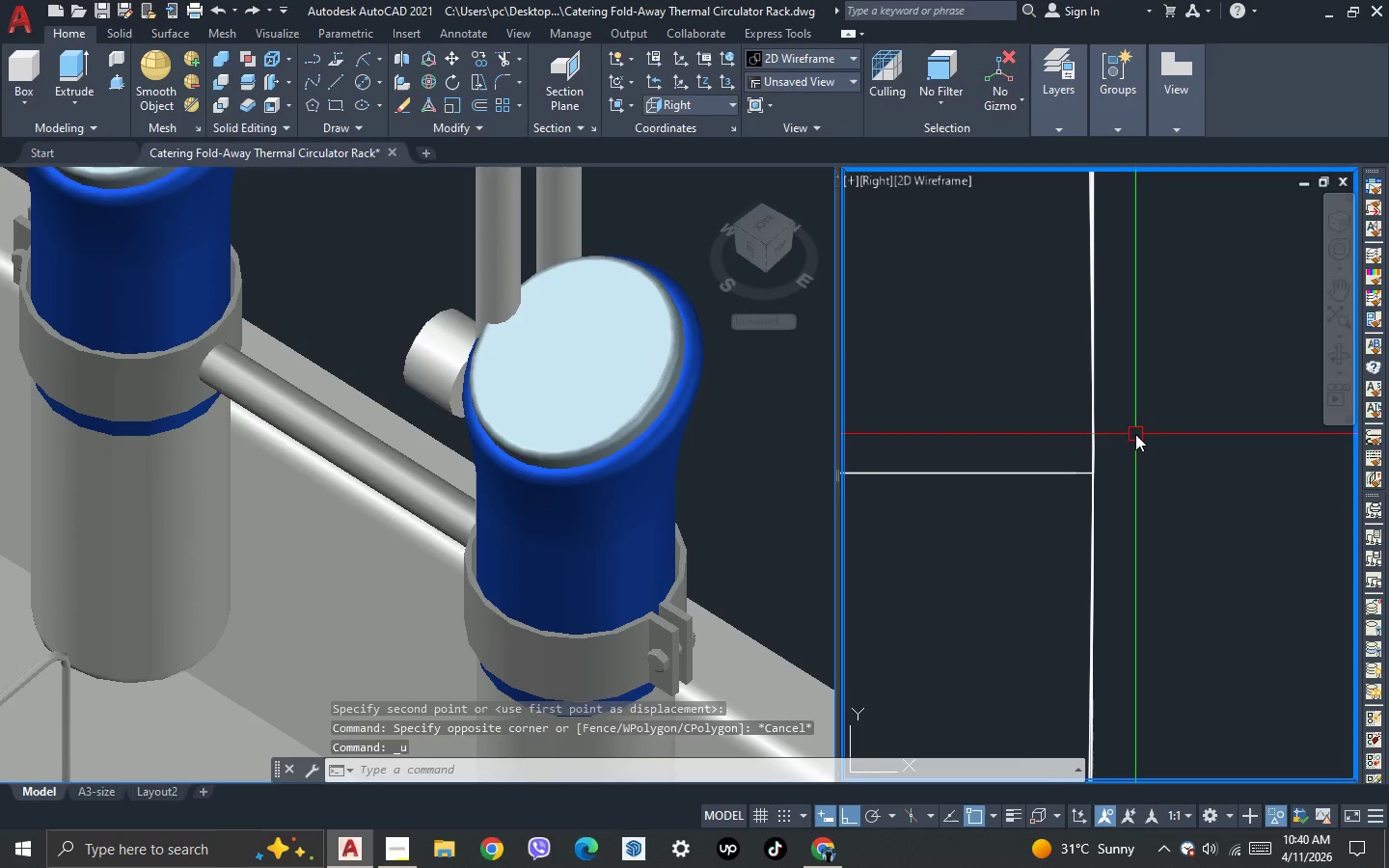 
key(Control+Z)
 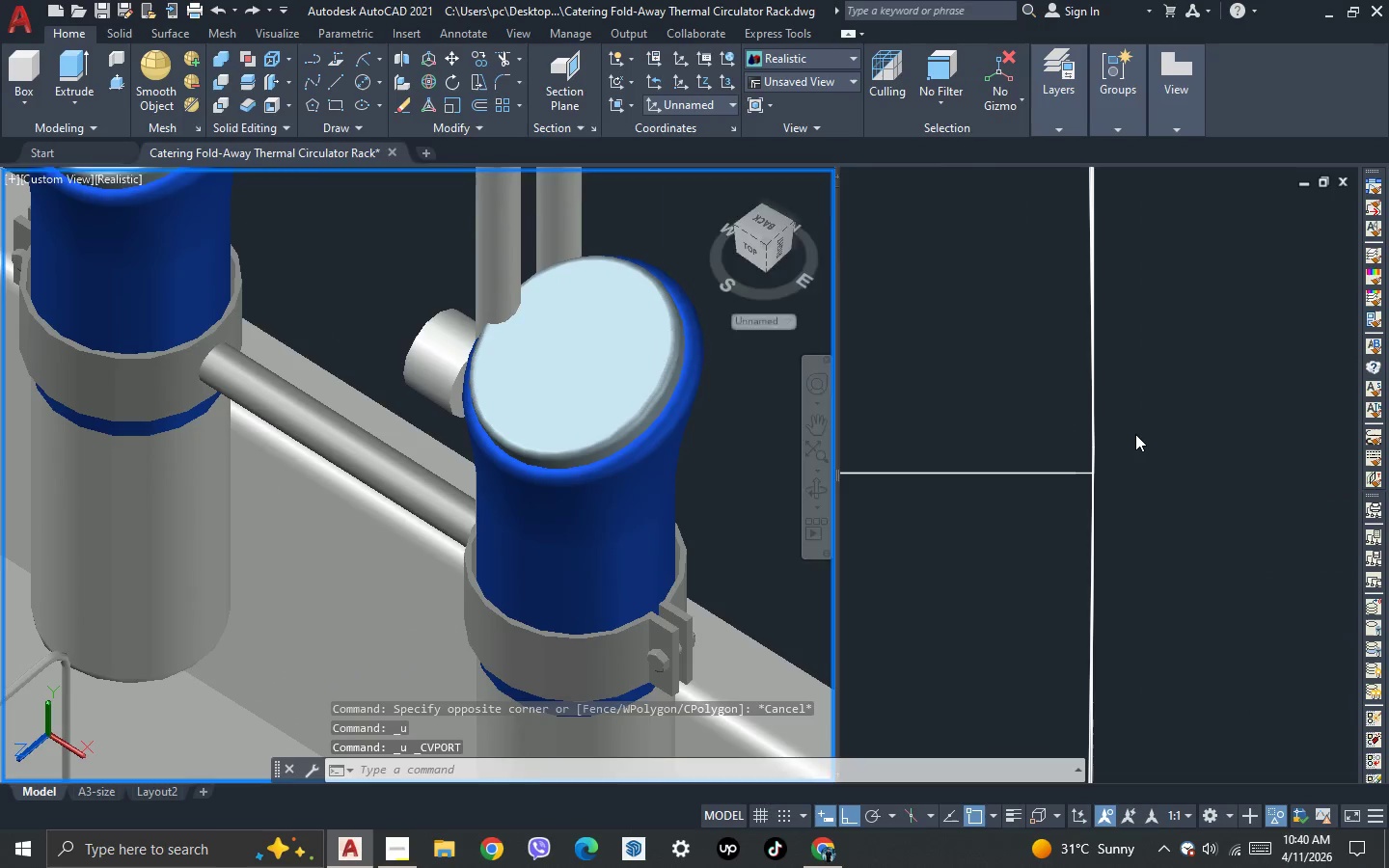 
key(Control+Z)
 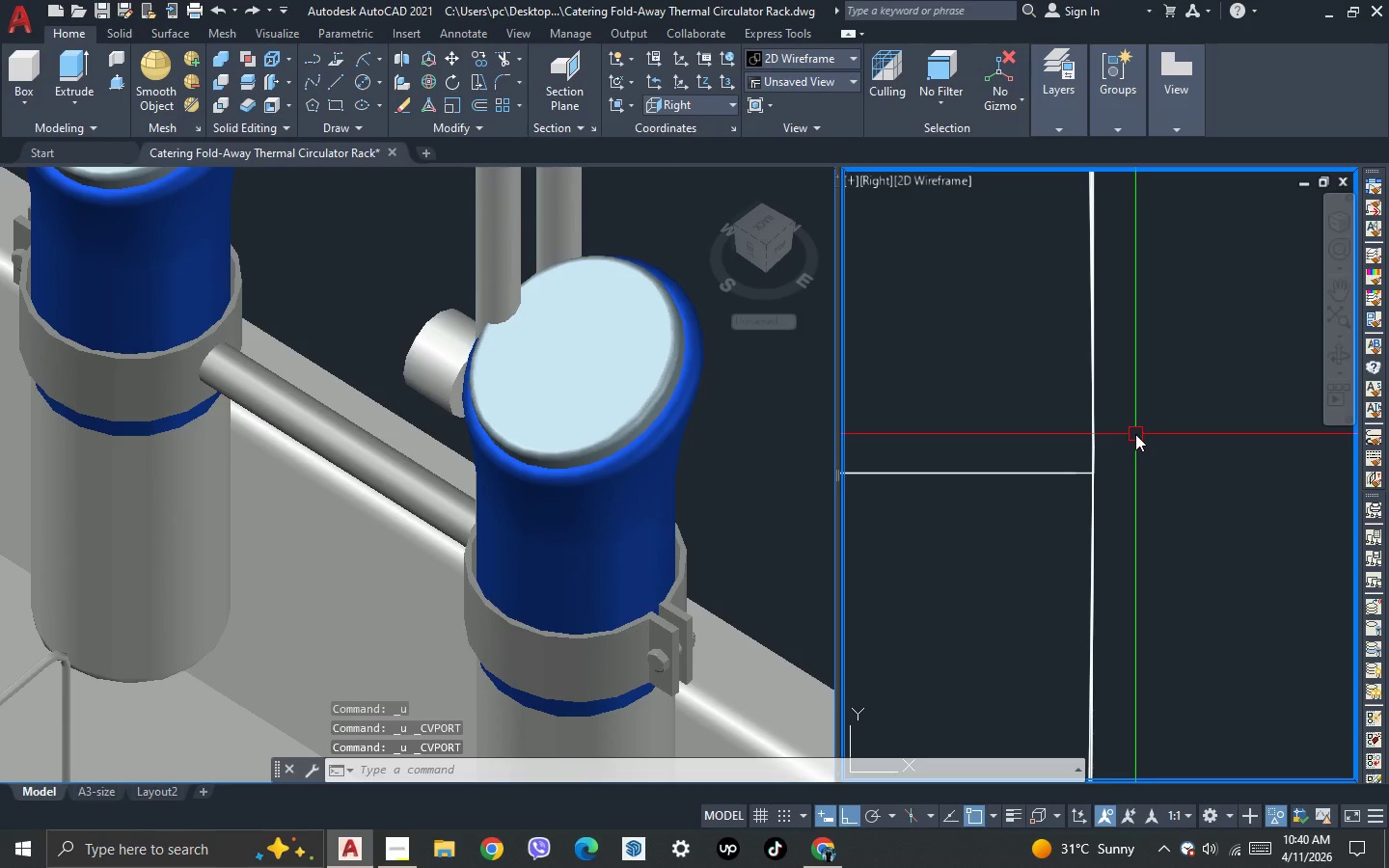 
key(Control+Z)
 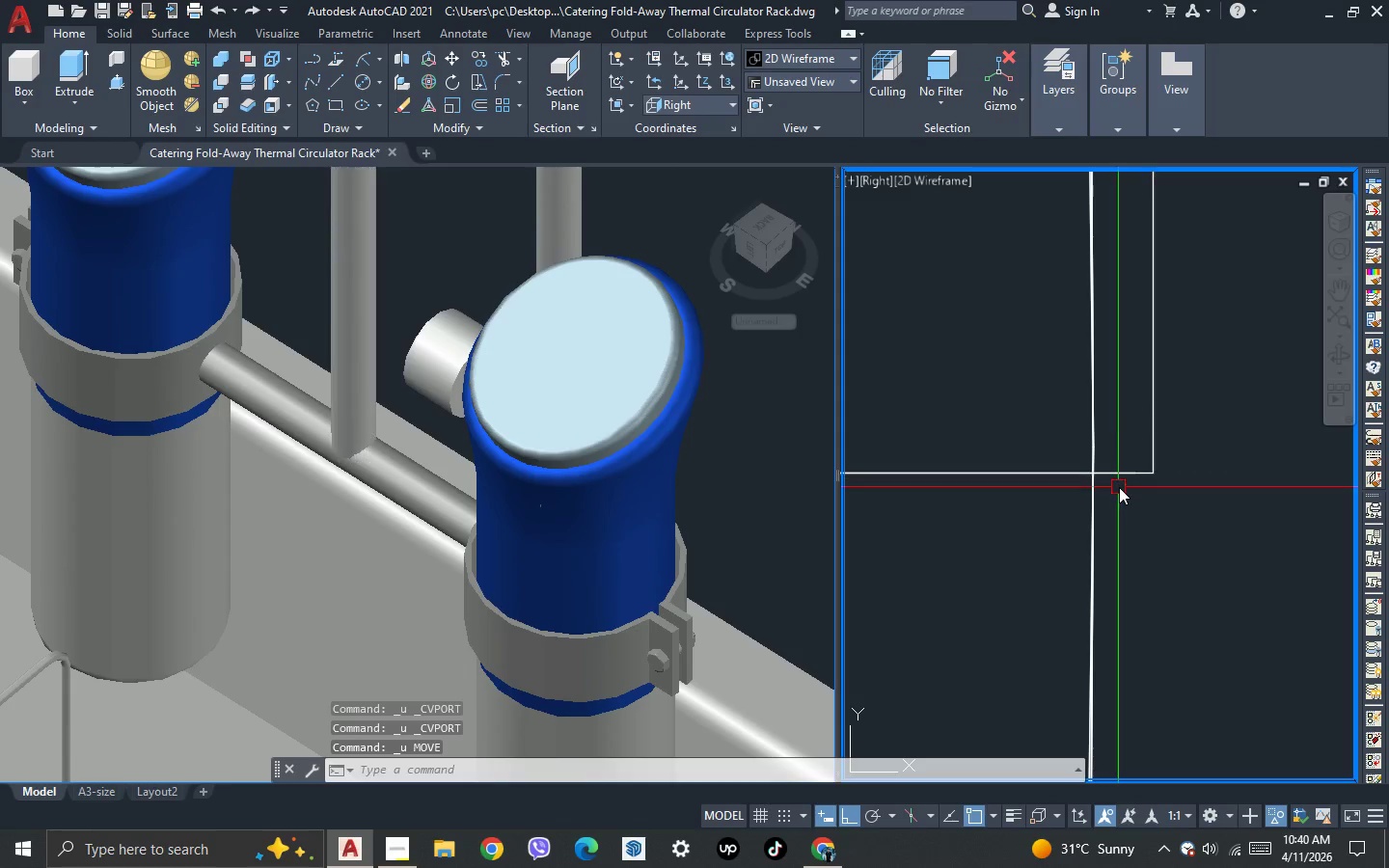 
left_click_drag(start_coordinate=[1129, 491], to_coordinate=[1130, 484])
 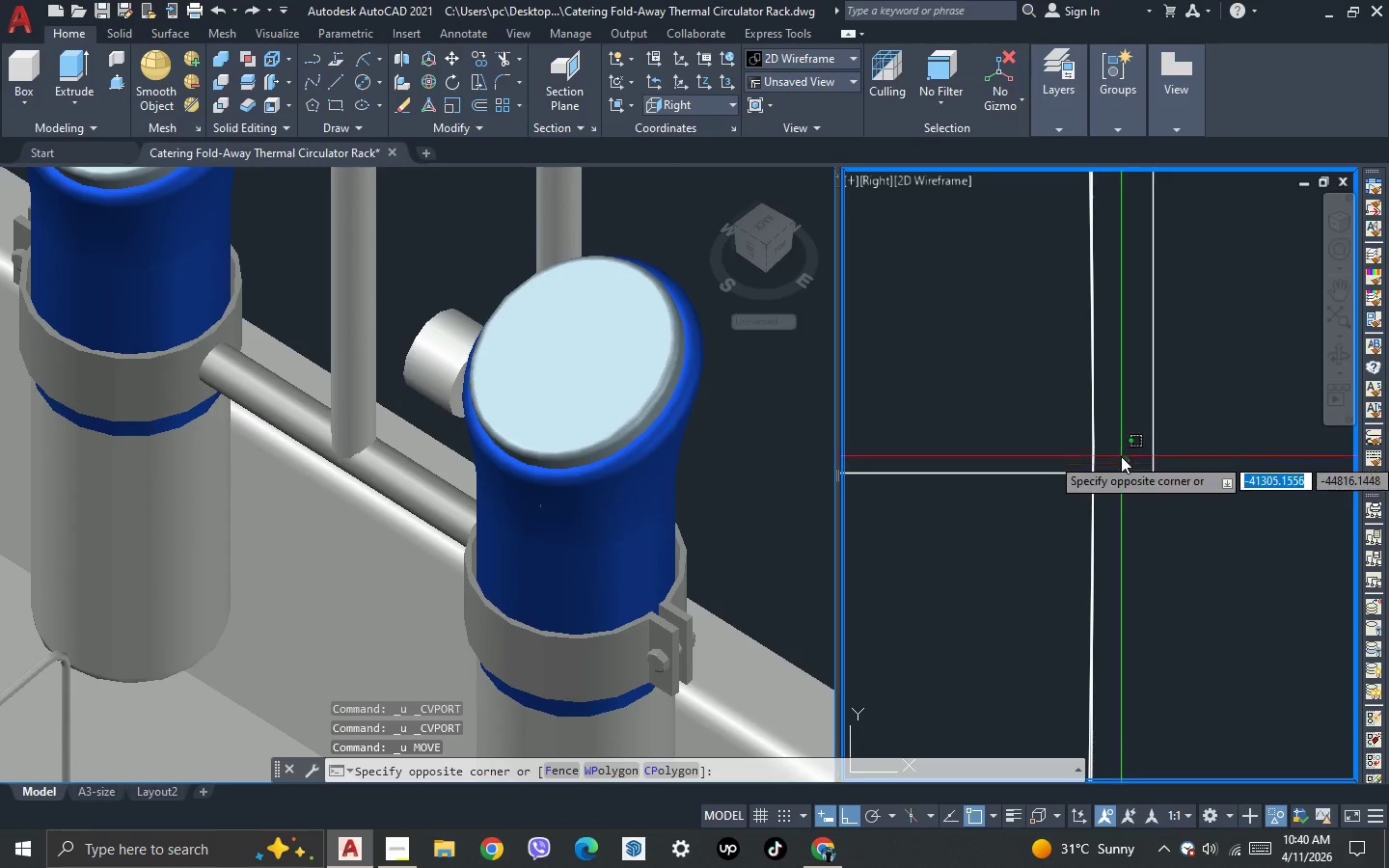 
double_click([1121, 455])
 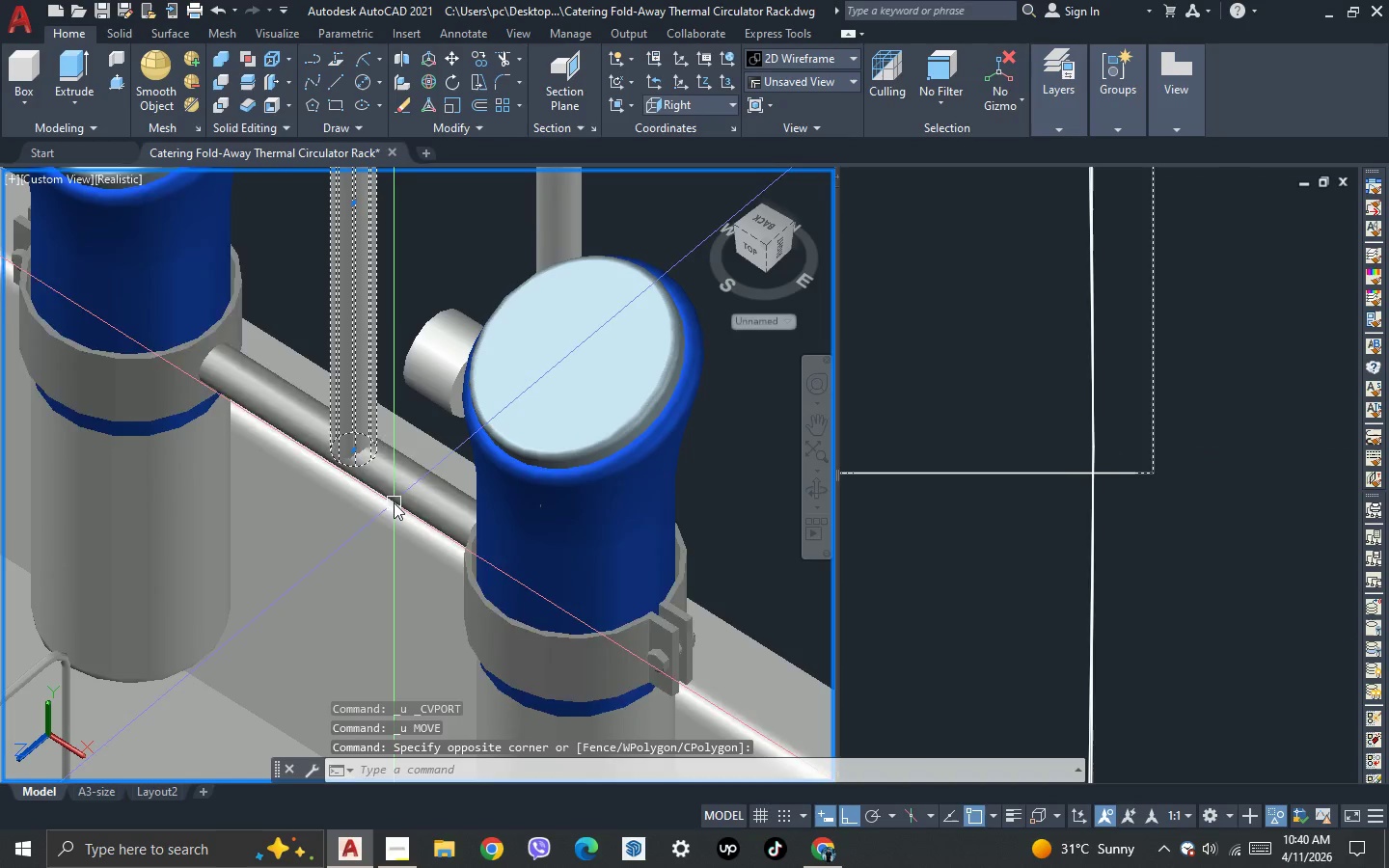 
left_click([387, 485])
 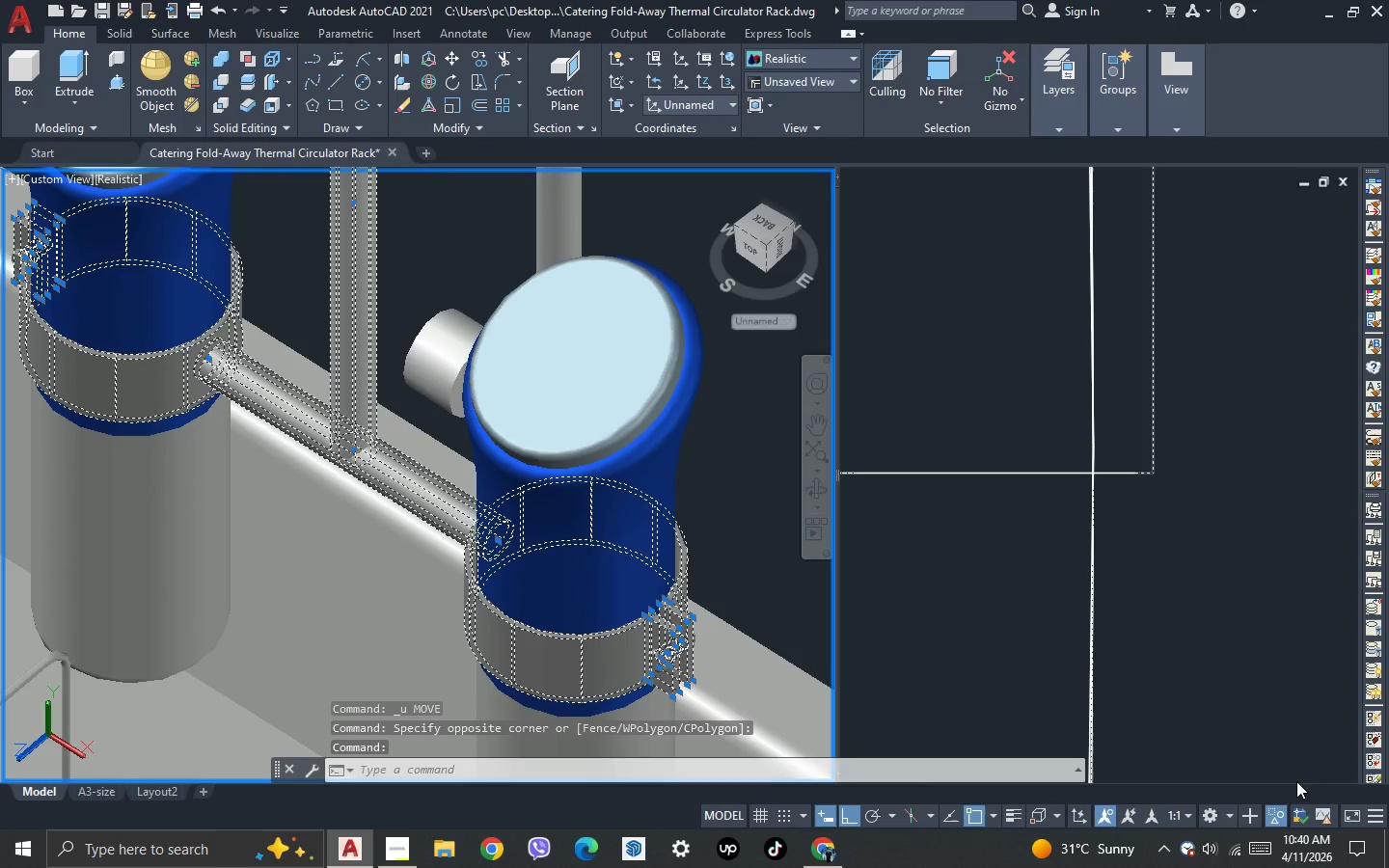 
left_click([1275, 817])
 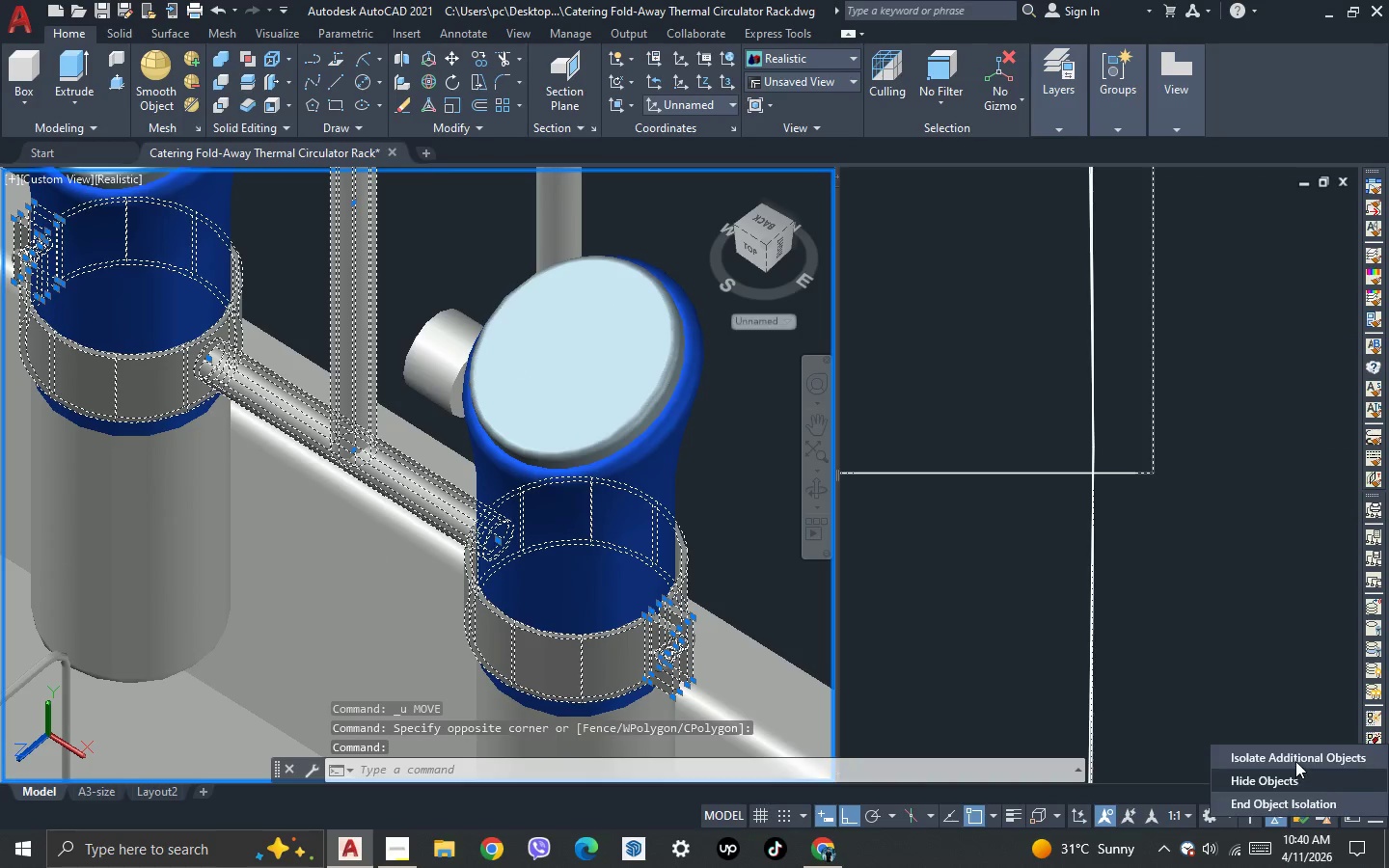 
left_click([1295, 756])
 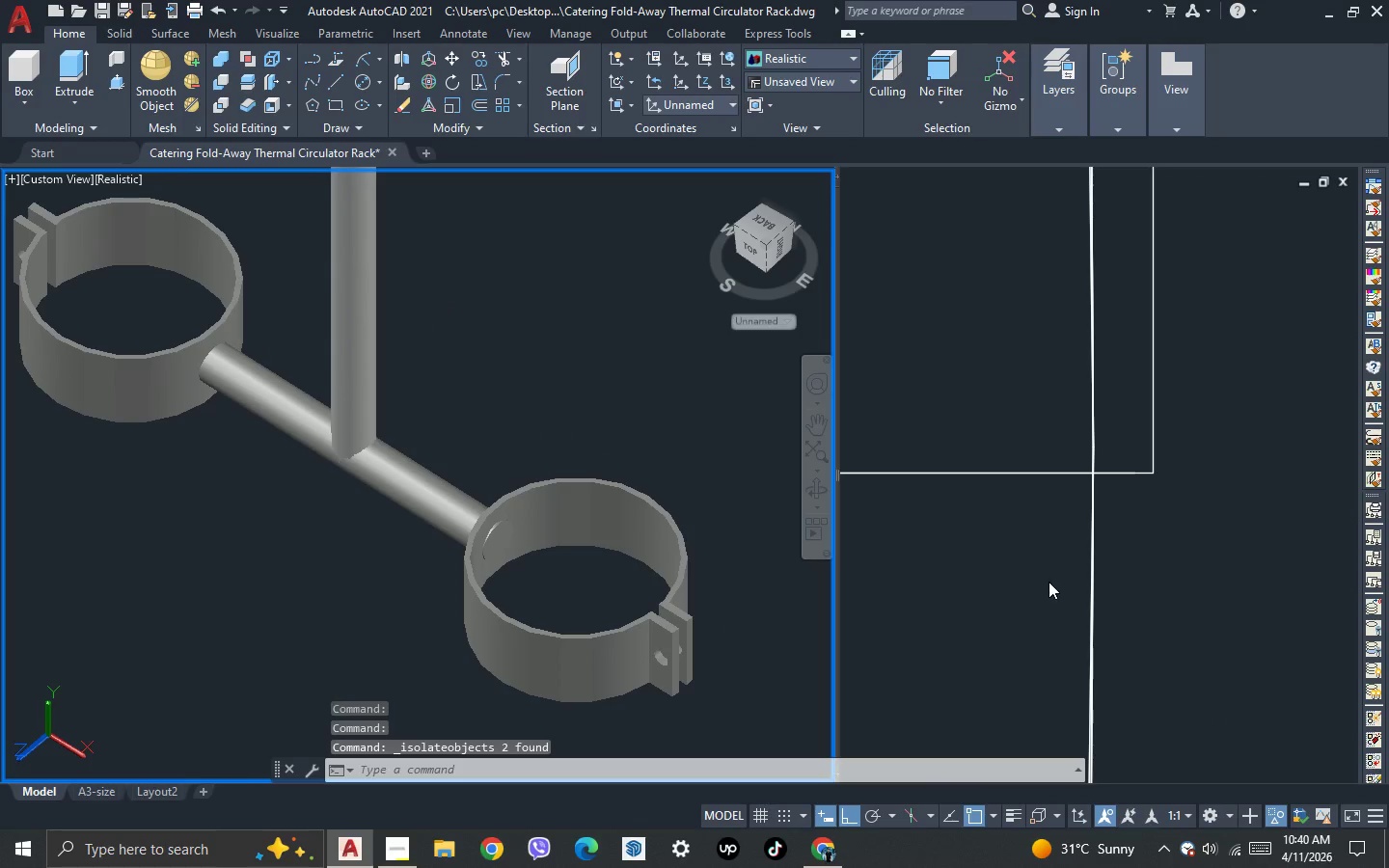 
left_click([1047, 577])
 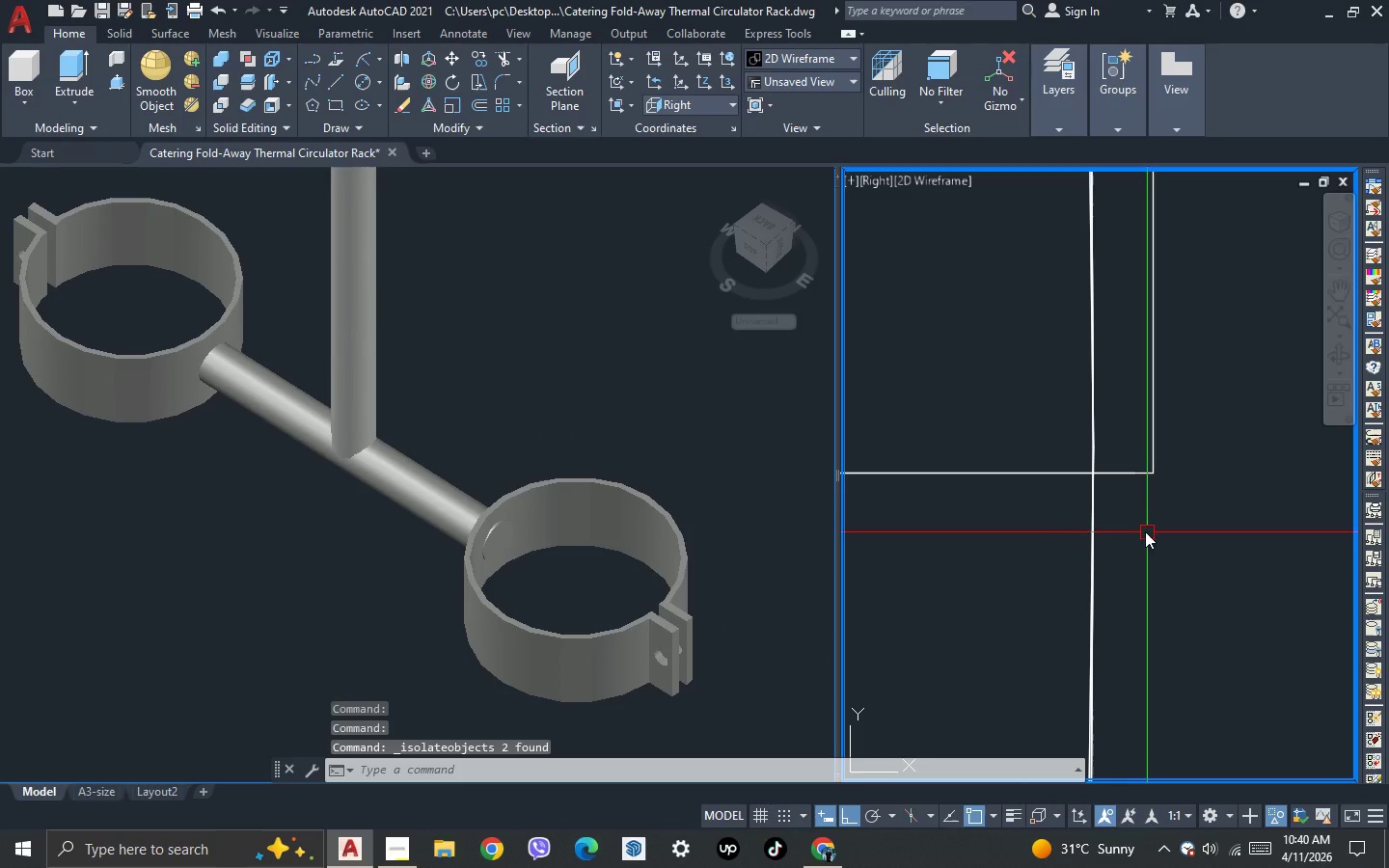 
left_click_drag(start_coordinate=[1135, 505], to_coordinate=[1132, 496])
 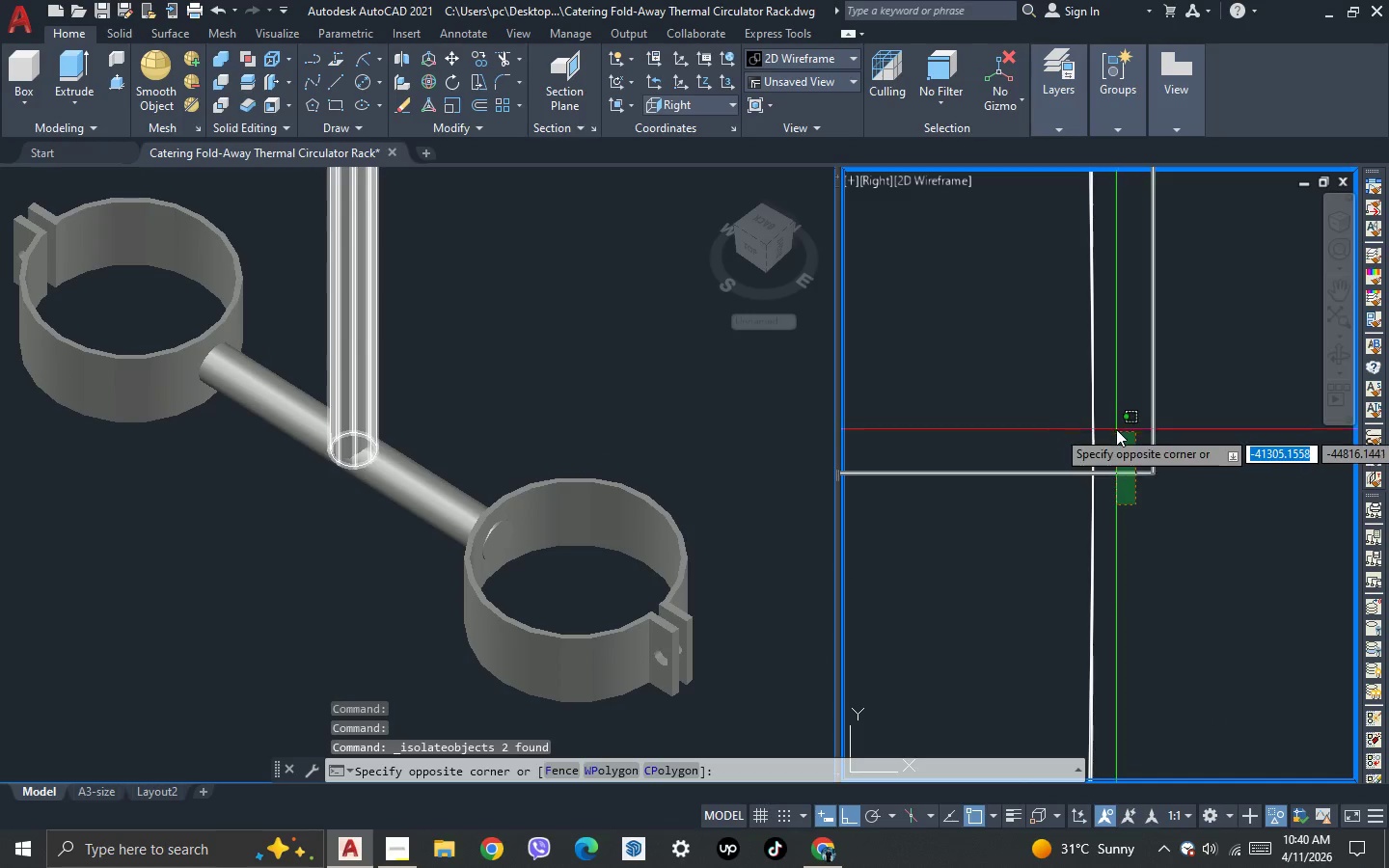 
double_click([1116, 429])
 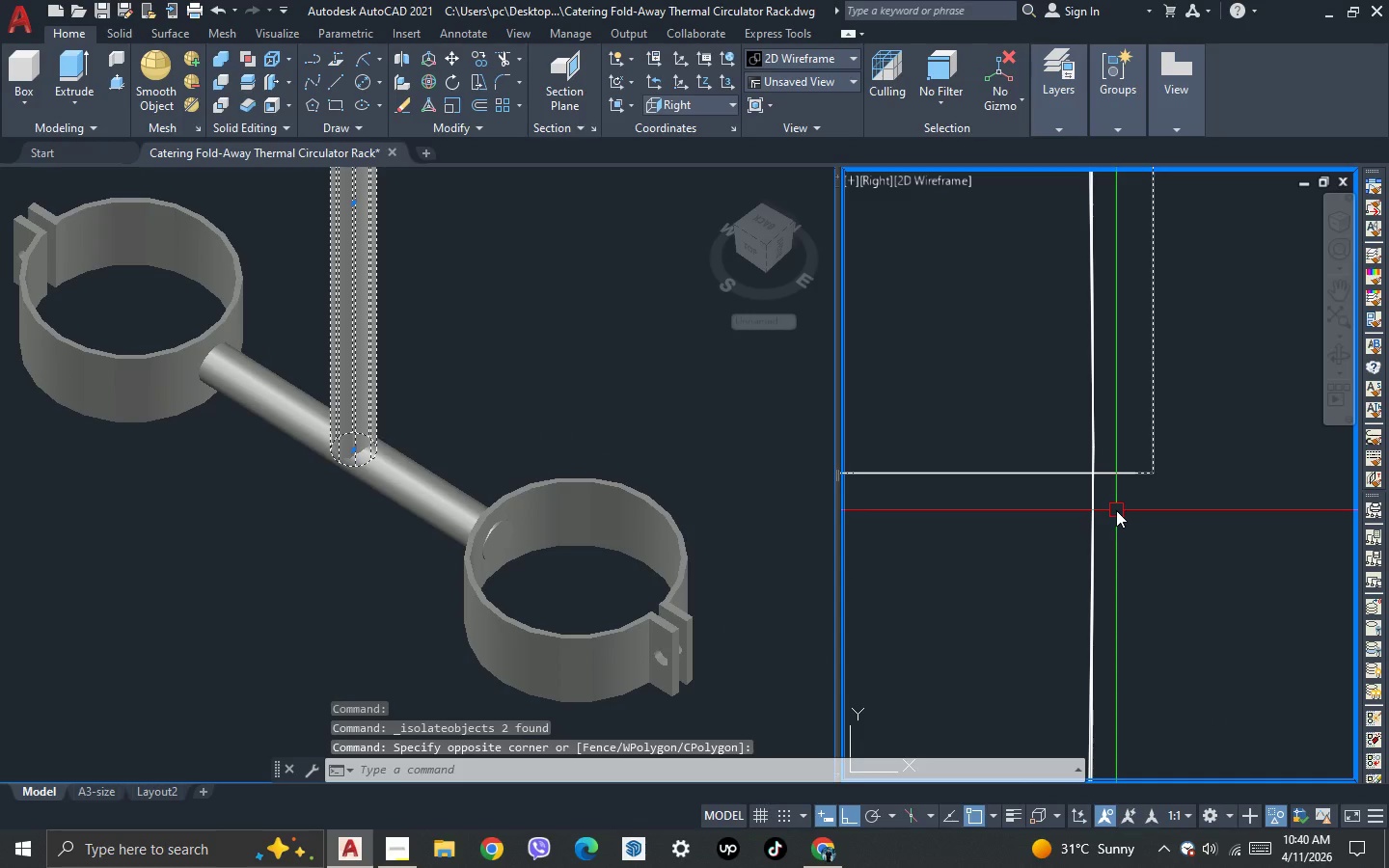 
key(M)
 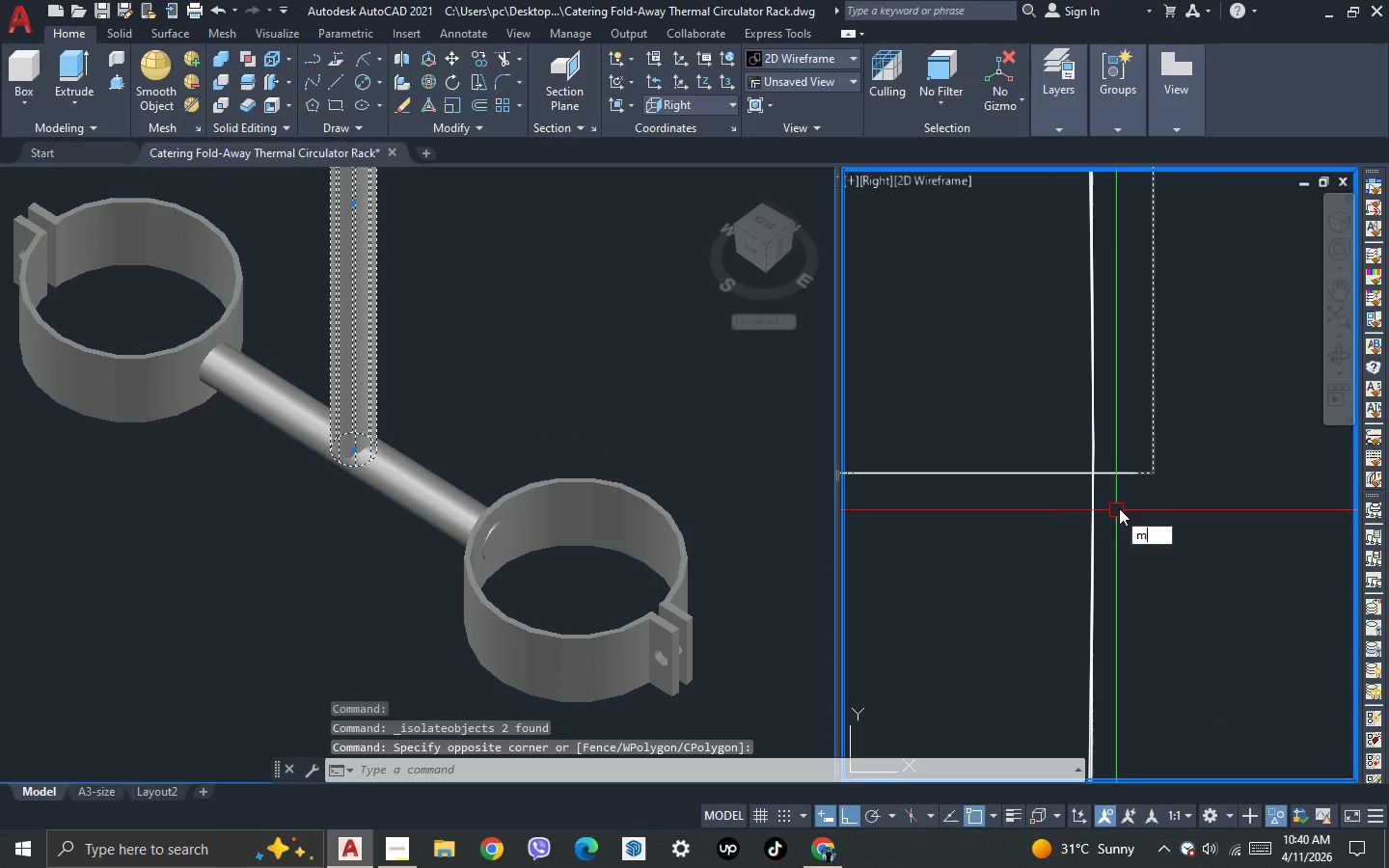 
key(Space)
 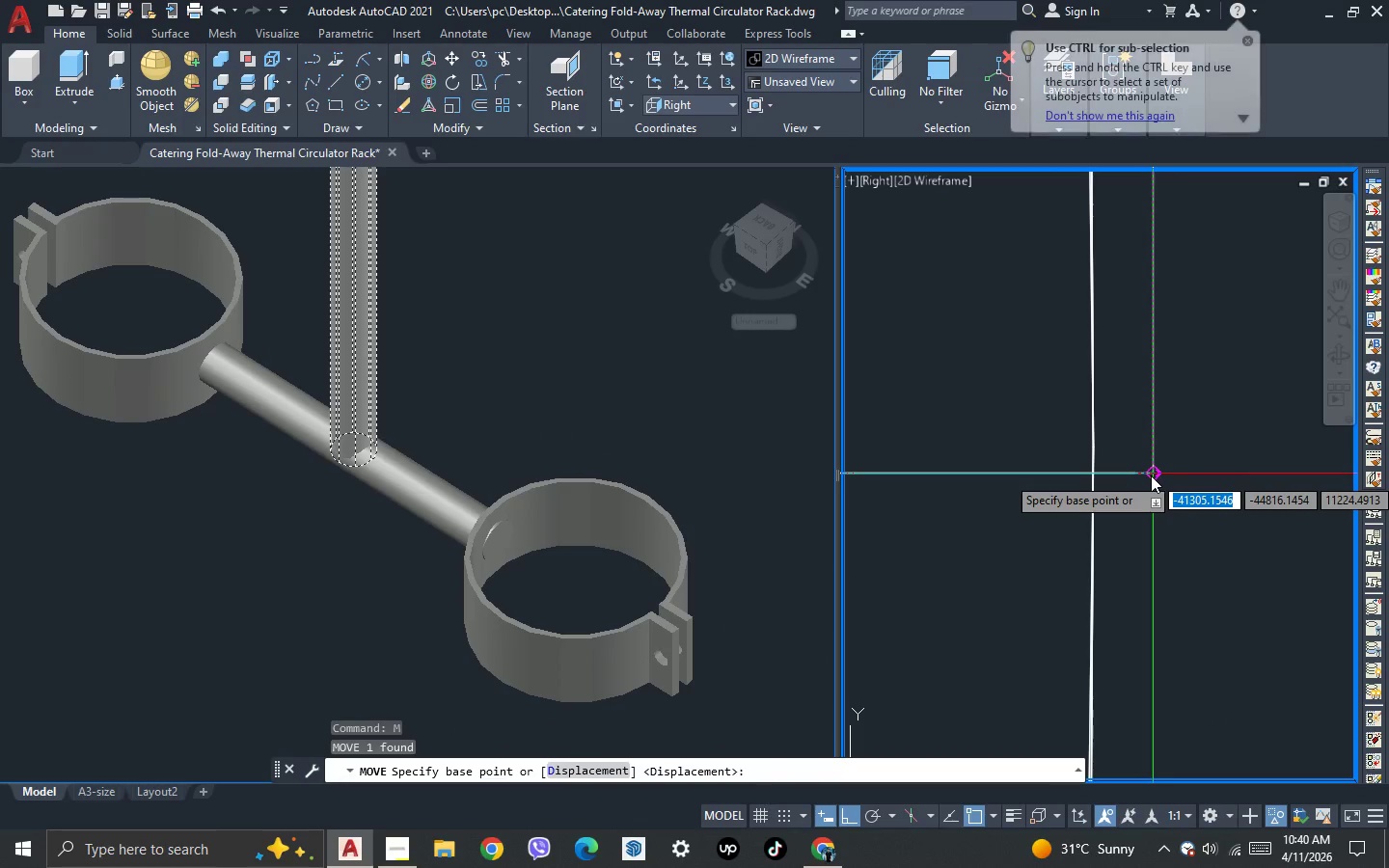 
left_click([1152, 475])
 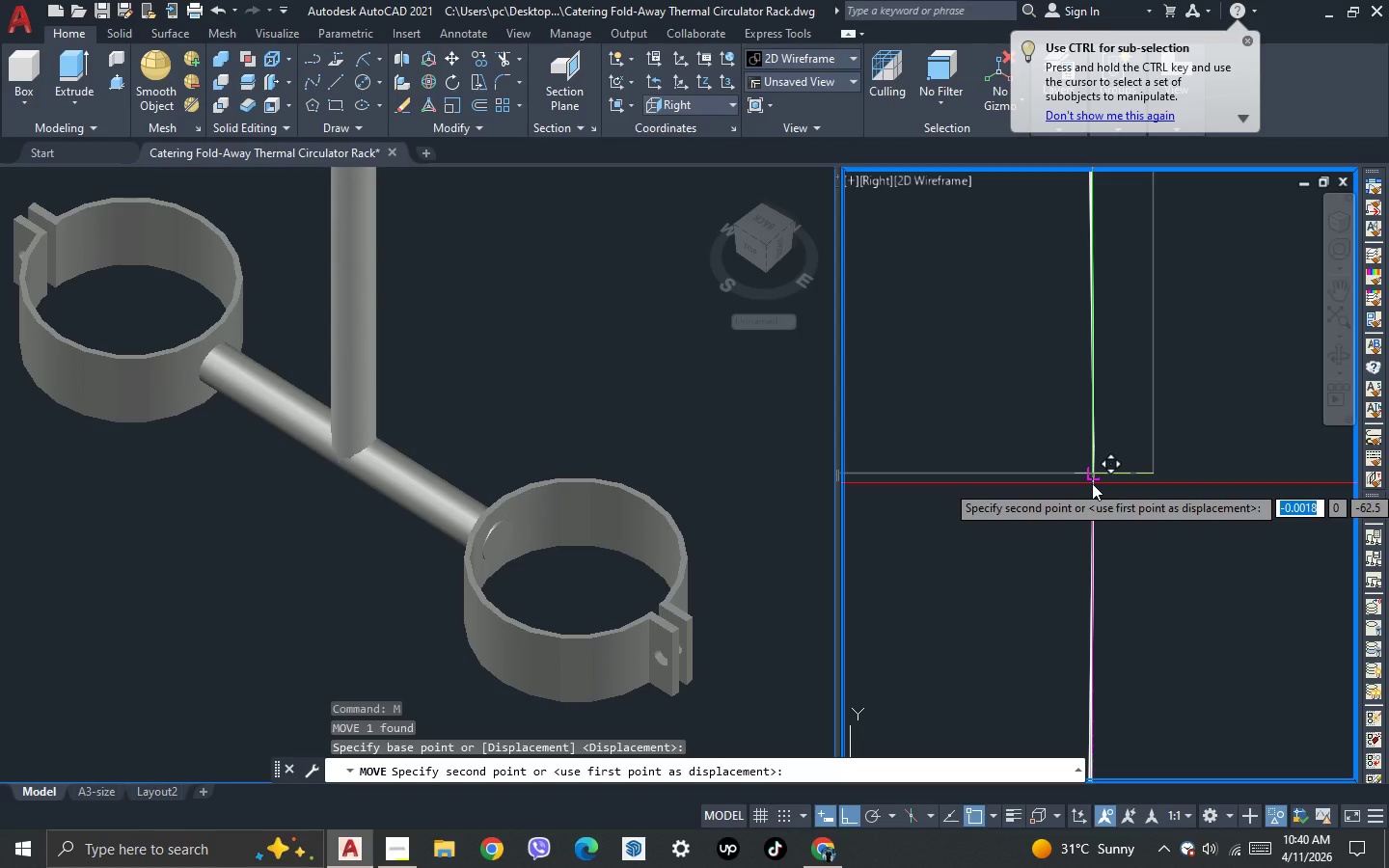 
left_click([1092, 483])
 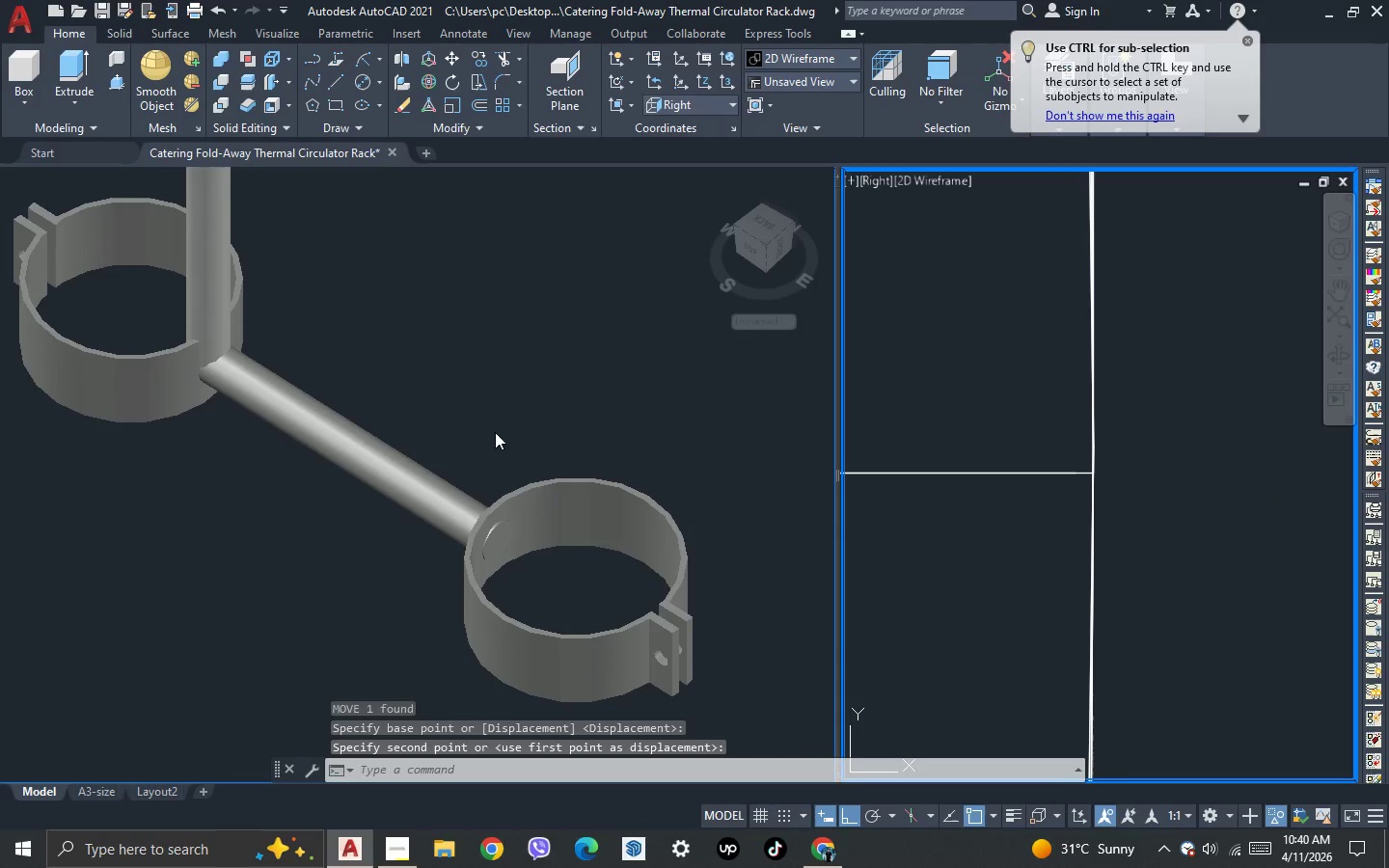 
key(Control+Z)
 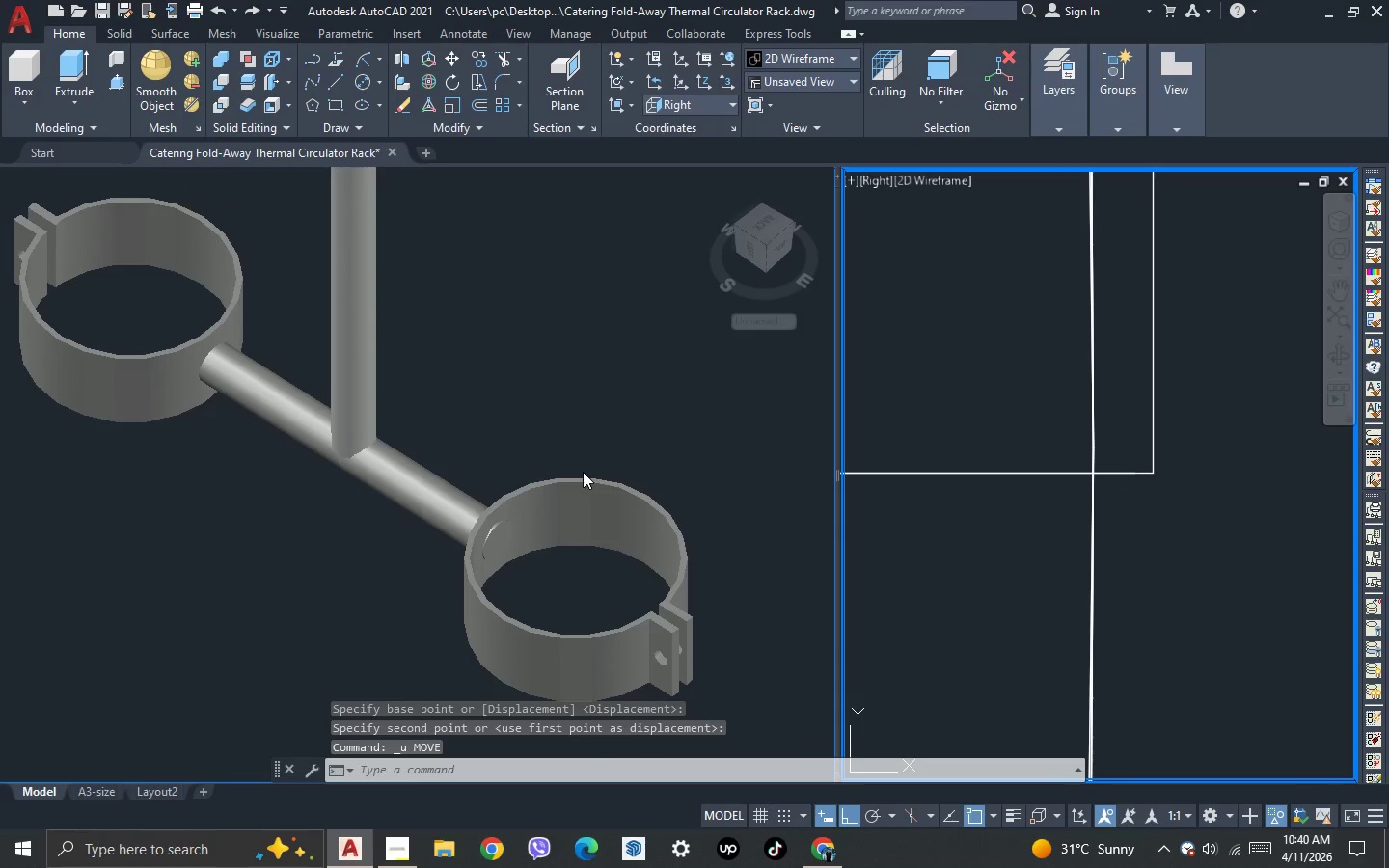 
left_click([232, 477])
 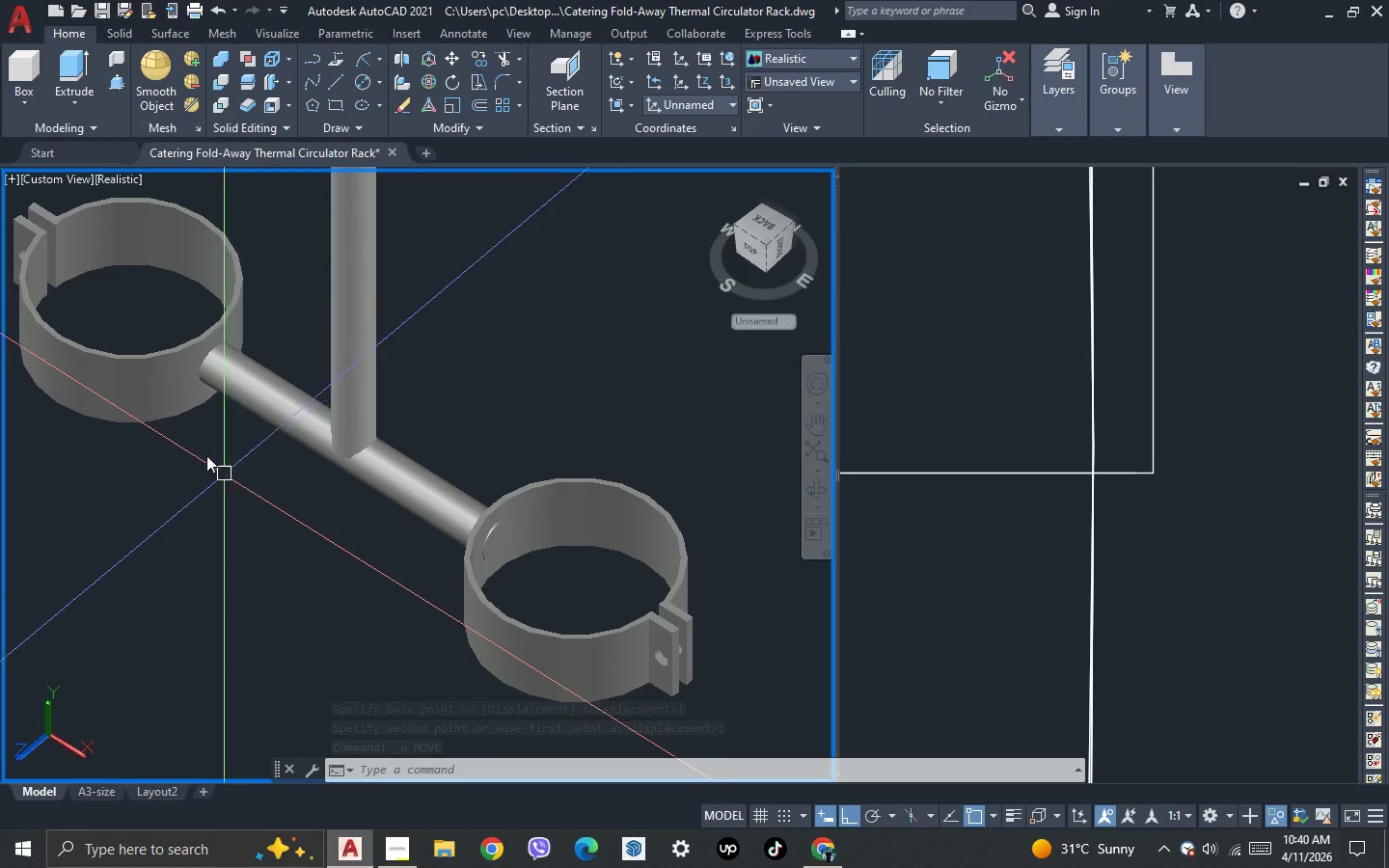 
key(Escape)
 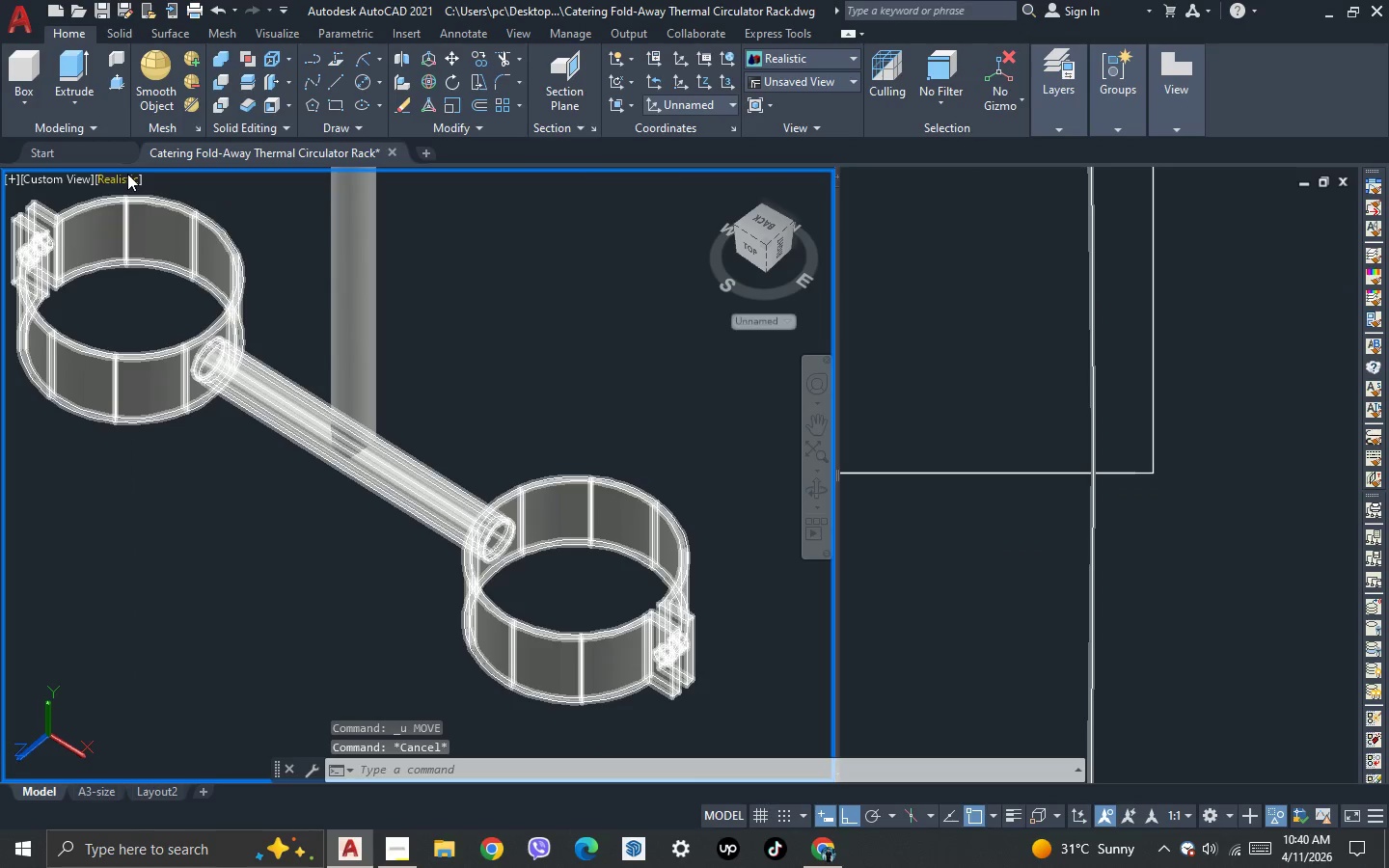 
left_click([127, 174])
 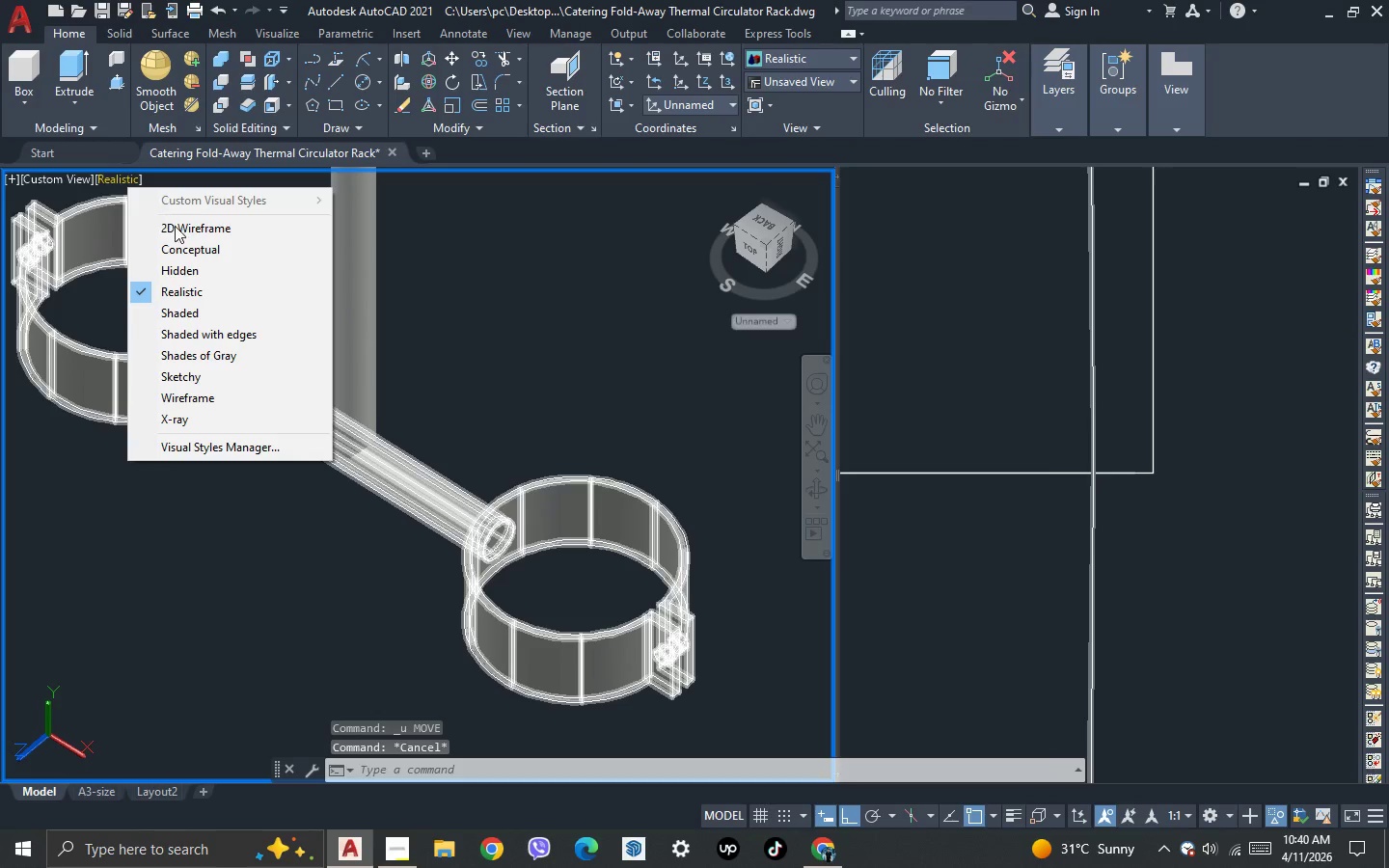 
left_click([177, 232])
 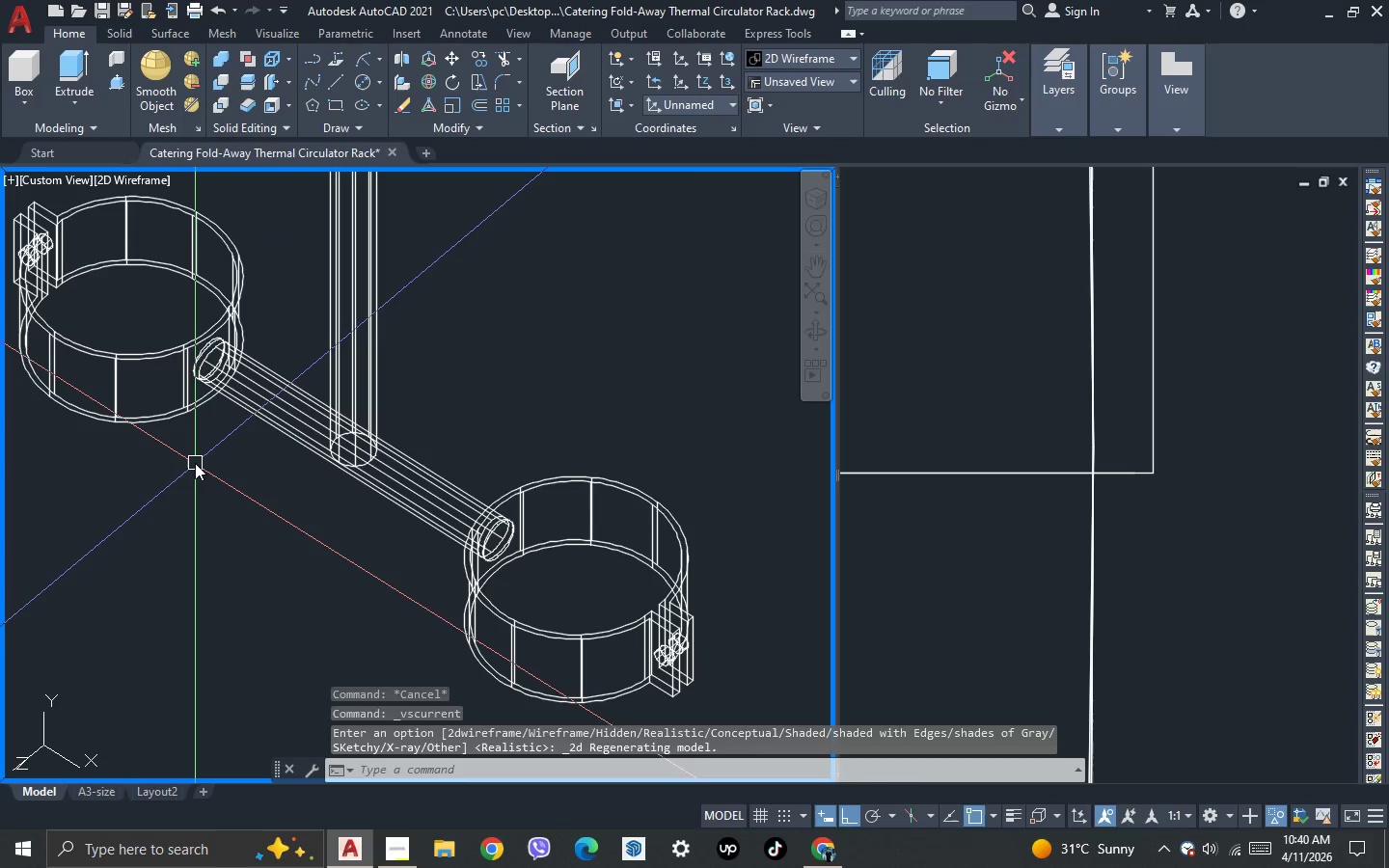 
key(L)
 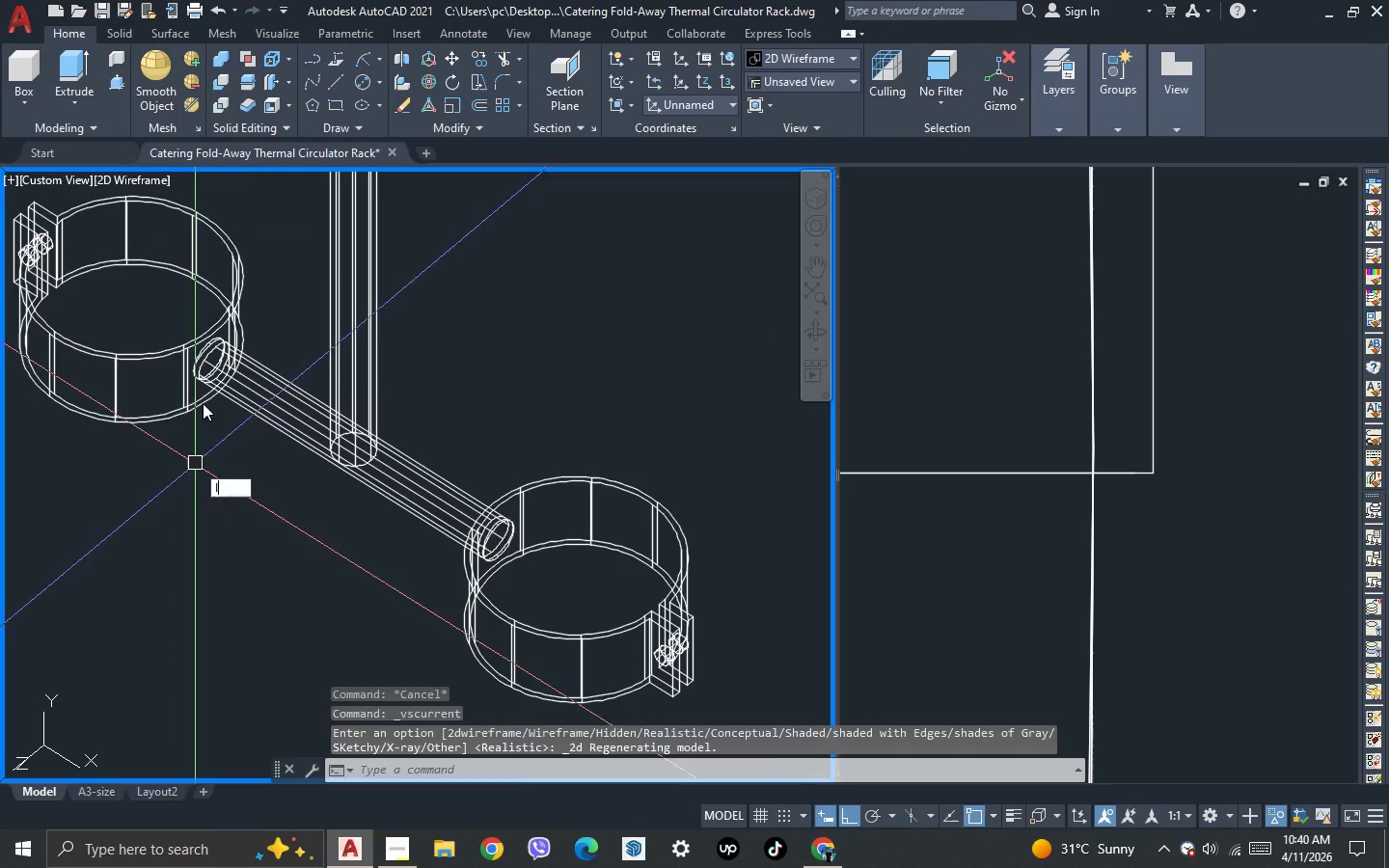 
key(Space)
 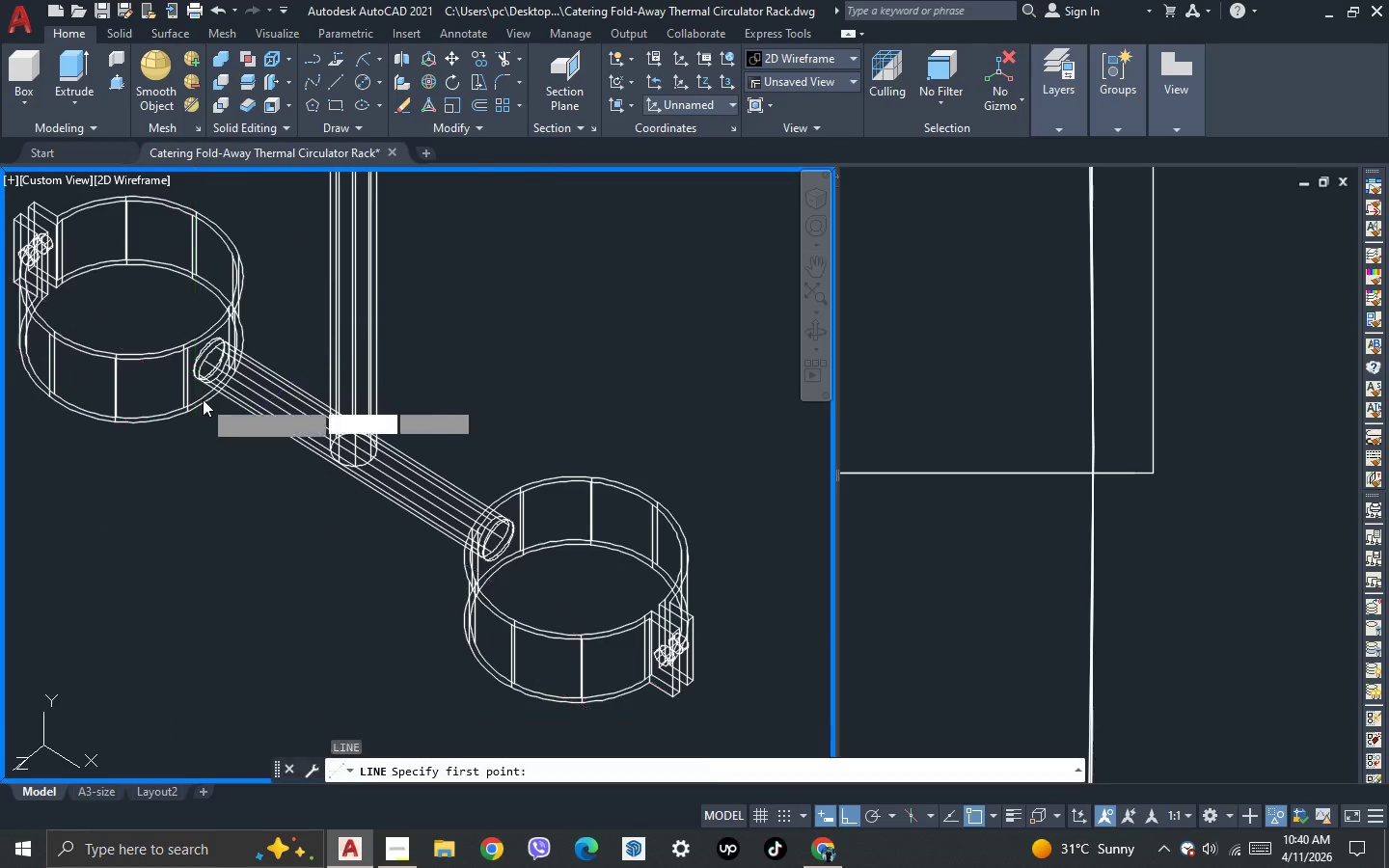 
scroll: coordinate [203, 399], scroll_direction: up, amount: 2.0
 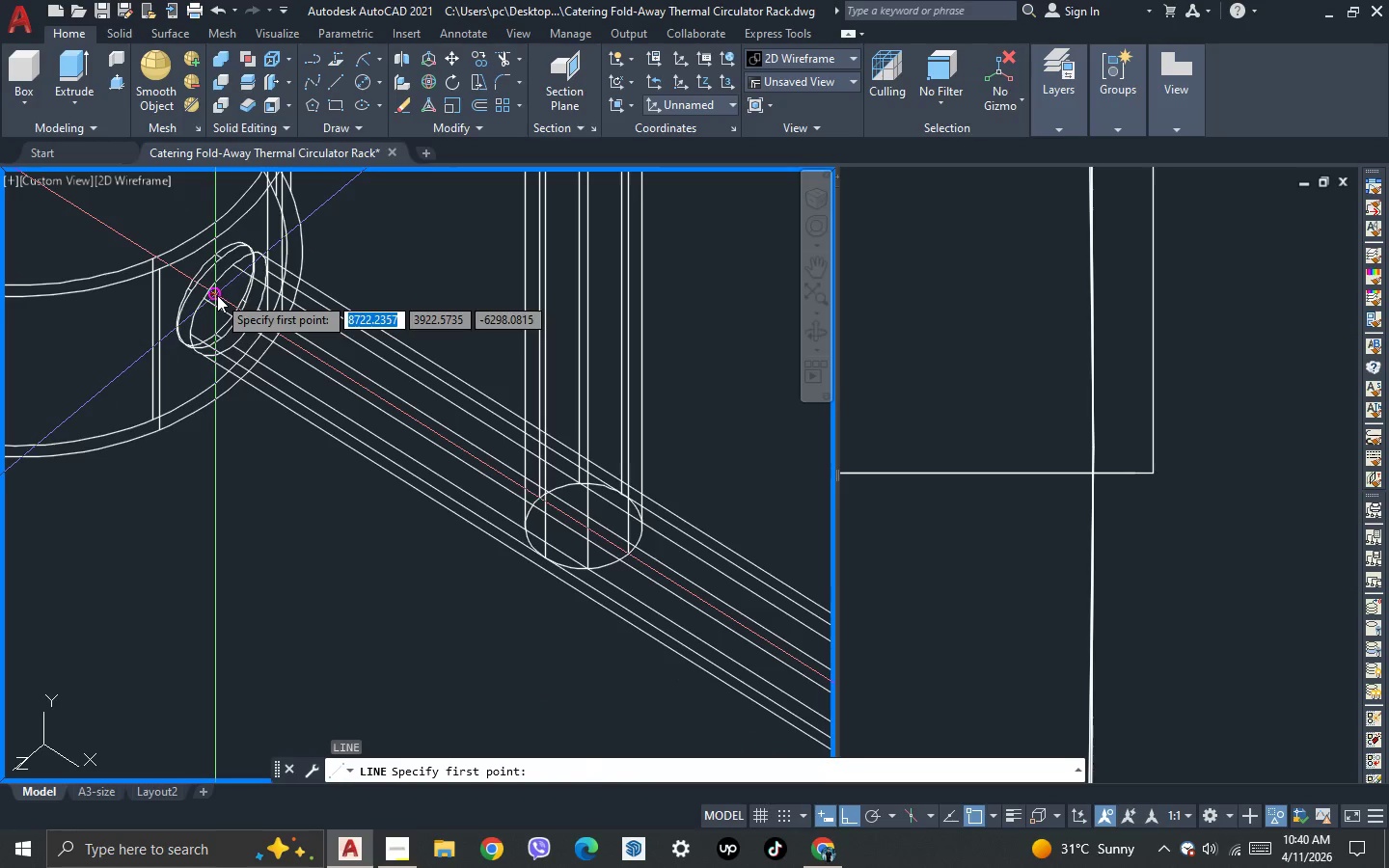 
scroll: coordinate [402, 445], scroll_direction: down, amount: 3.0
 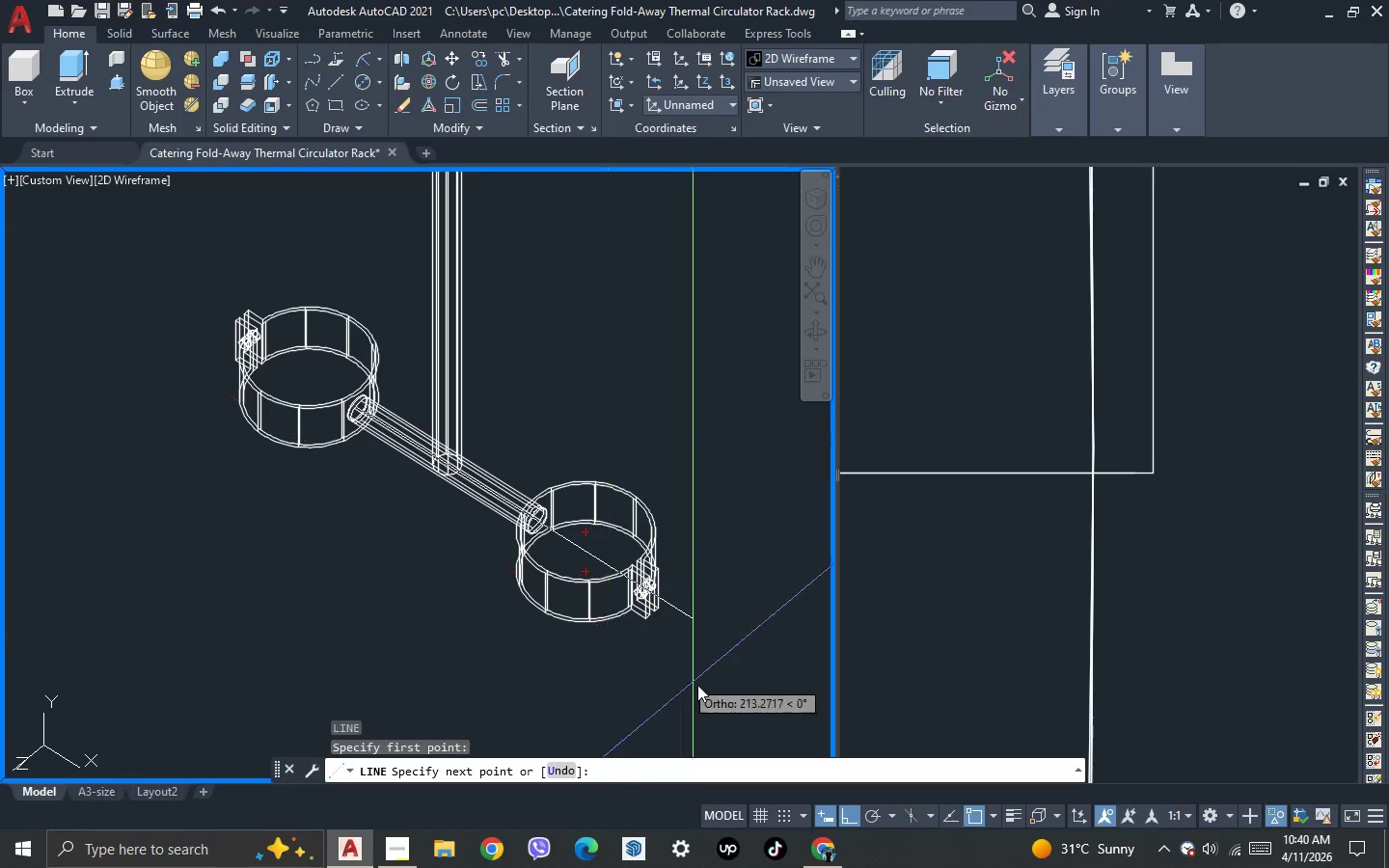 
left_click([708, 692])
 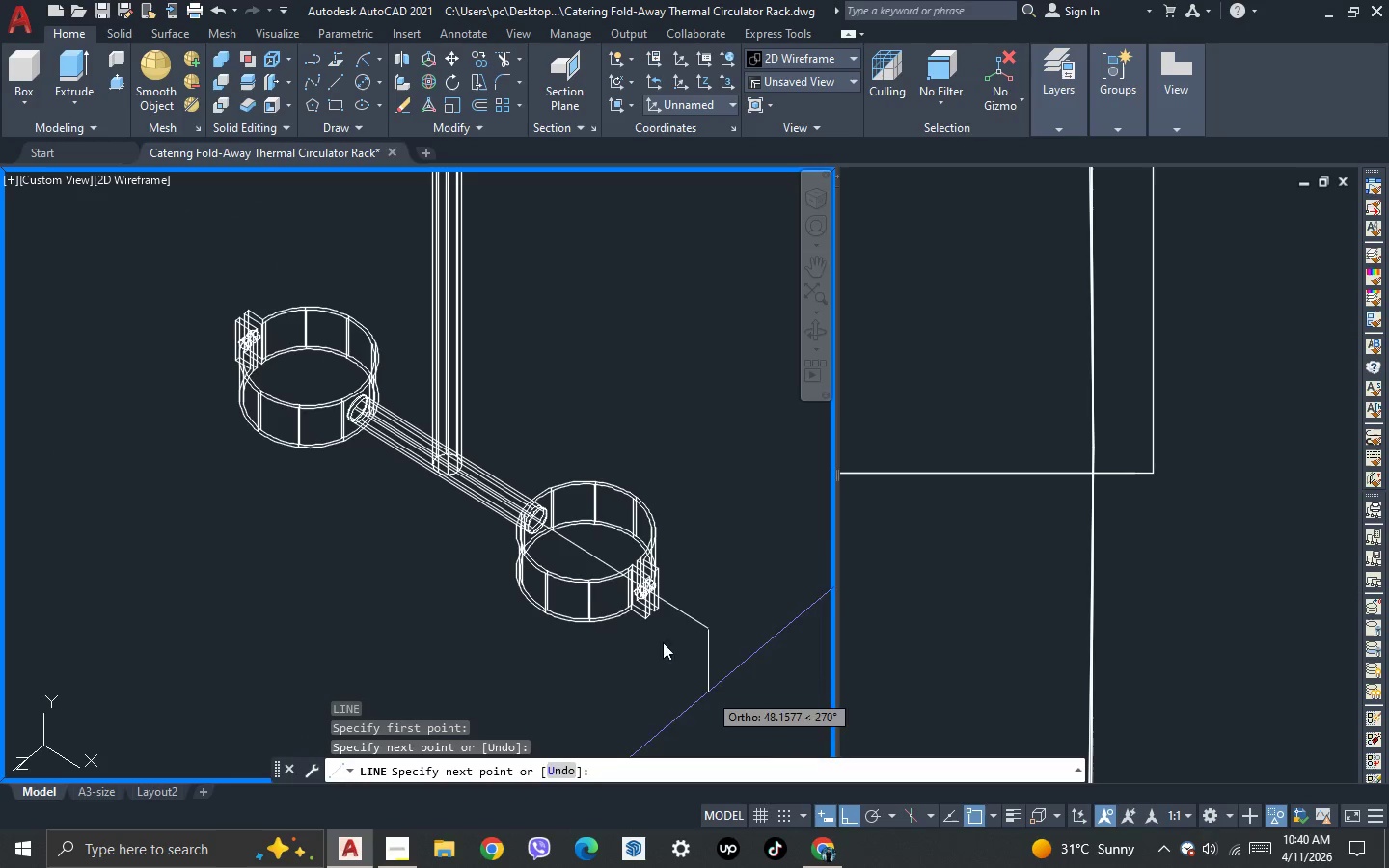 
key(Escape)
 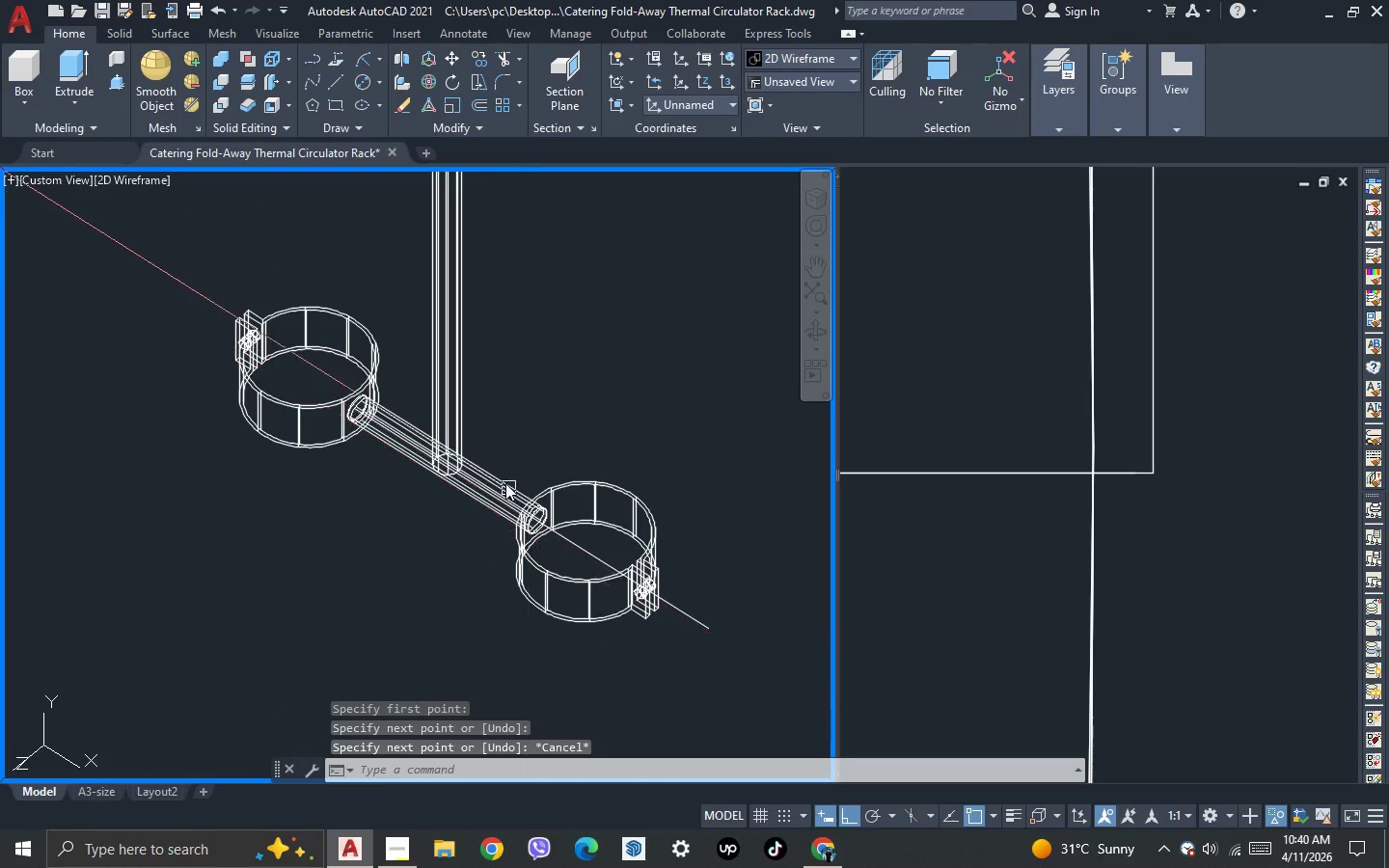 
scroll: coordinate [331, 416], scroll_direction: up, amount: 5.0
 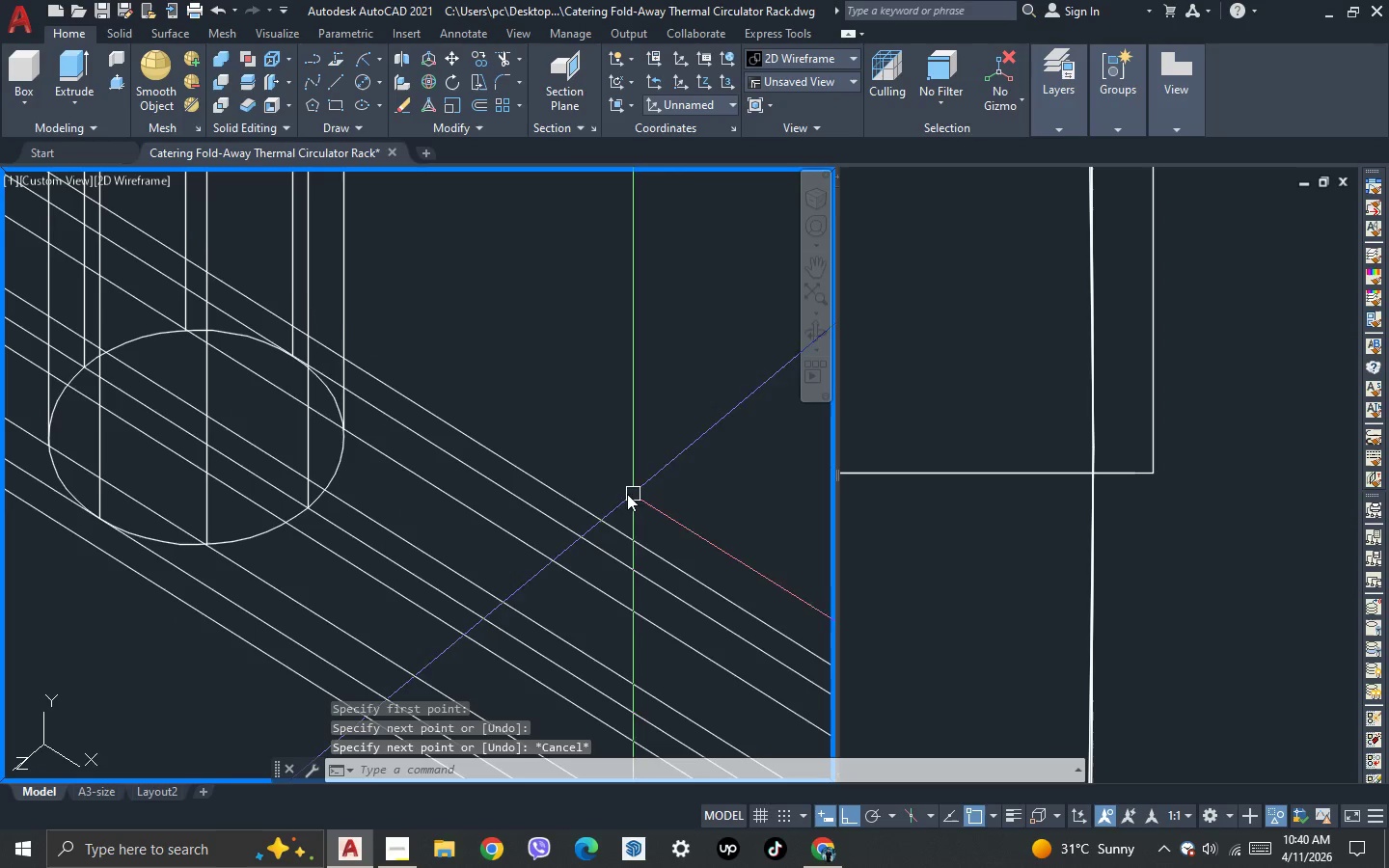 
scroll: coordinate [490, 411], scroll_direction: down, amount: 3.0
 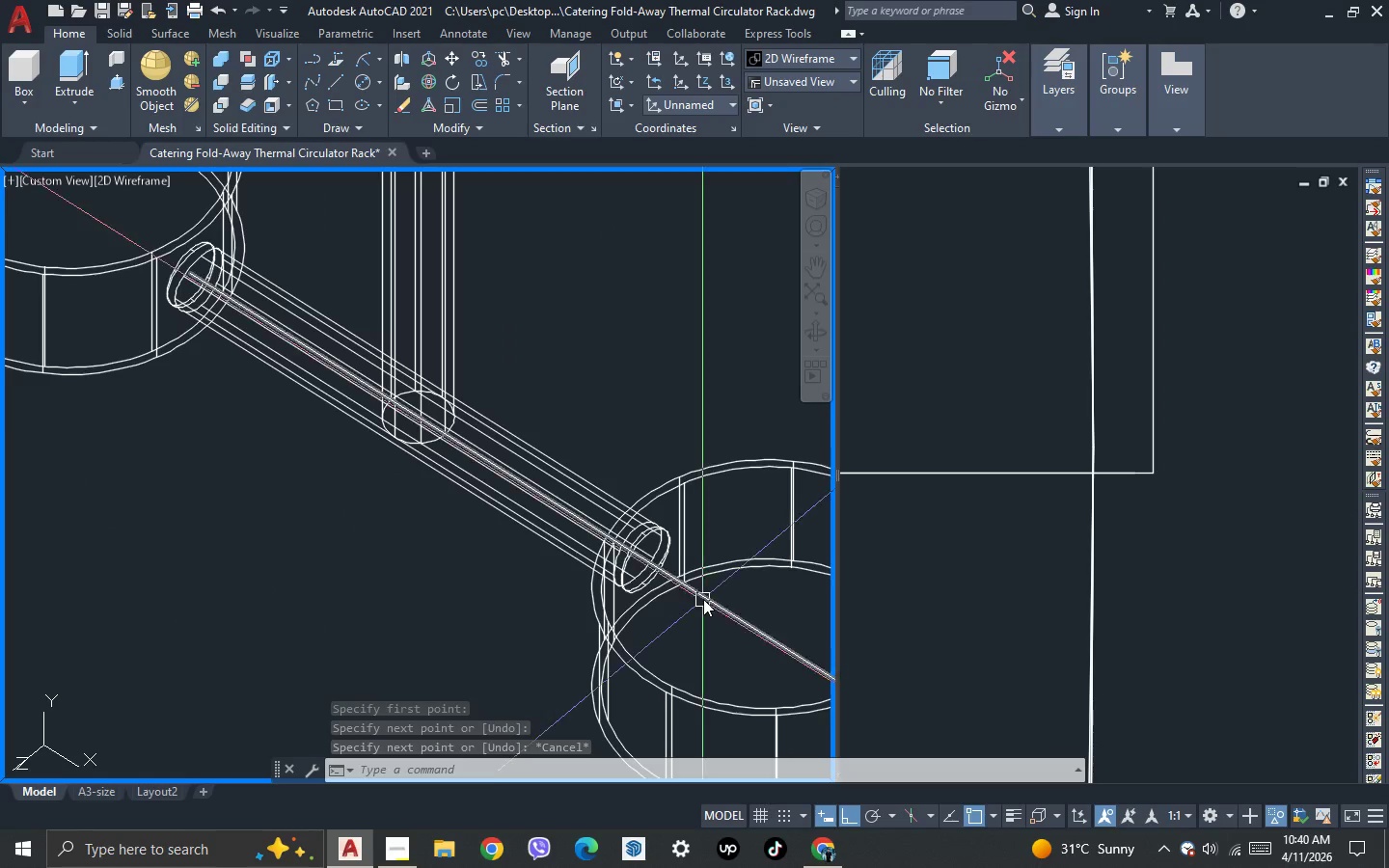 
scroll: coordinate [693, 606], scroll_direction: none, amount: 0.0
 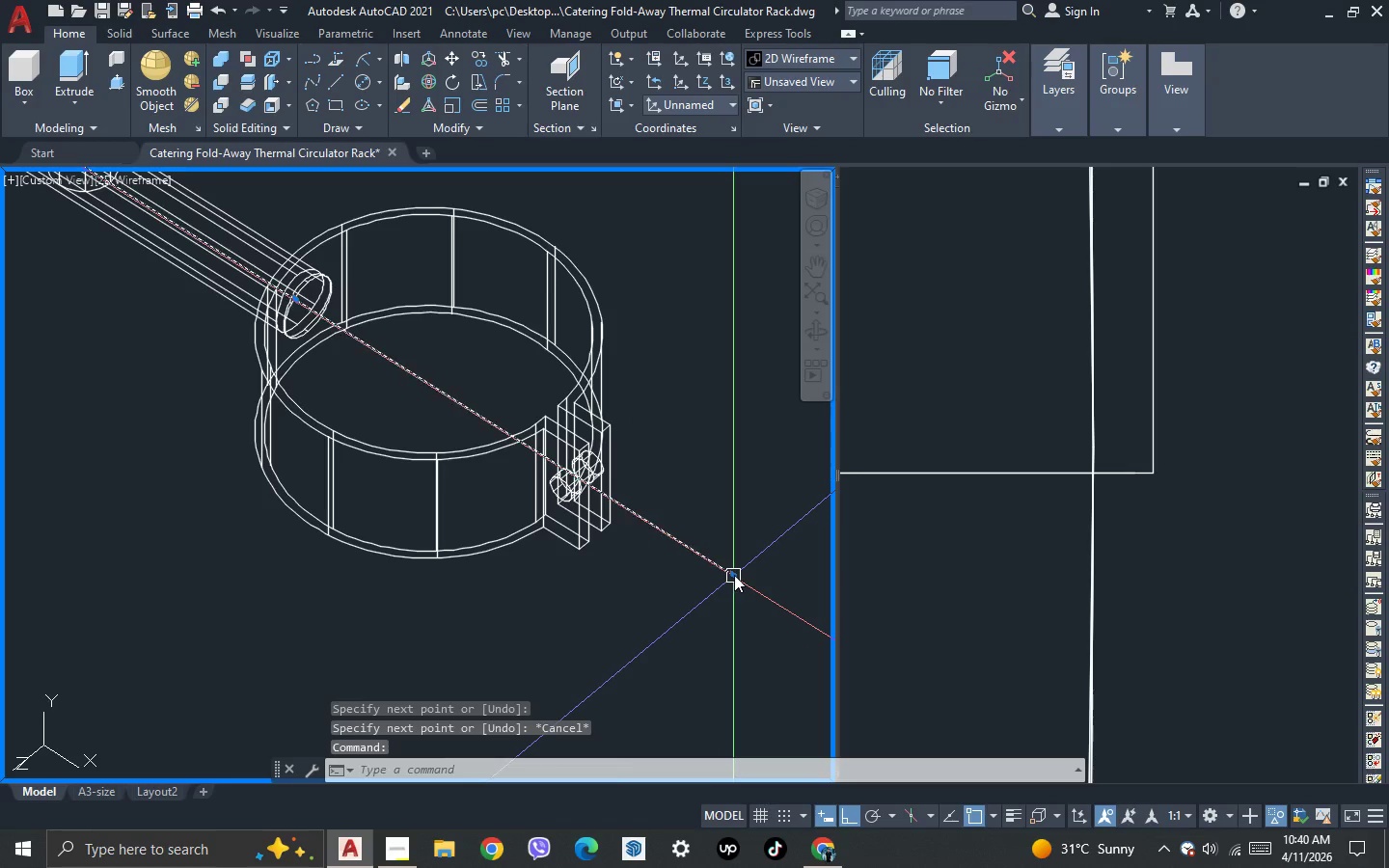 
left_click([734, 575])
 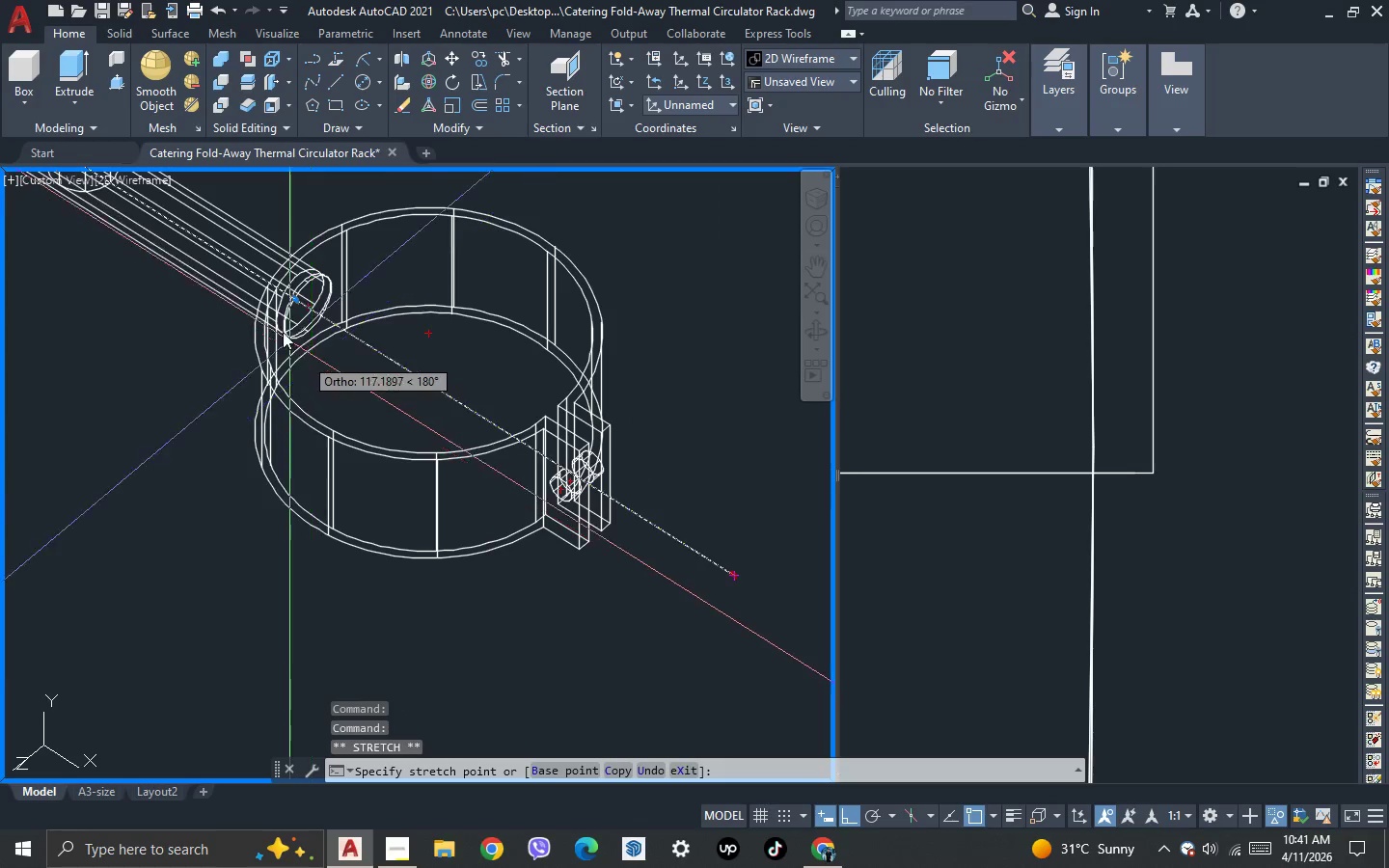 
scroll: coordinate [262, 288], scroll_direction: up, amount: 3.0
 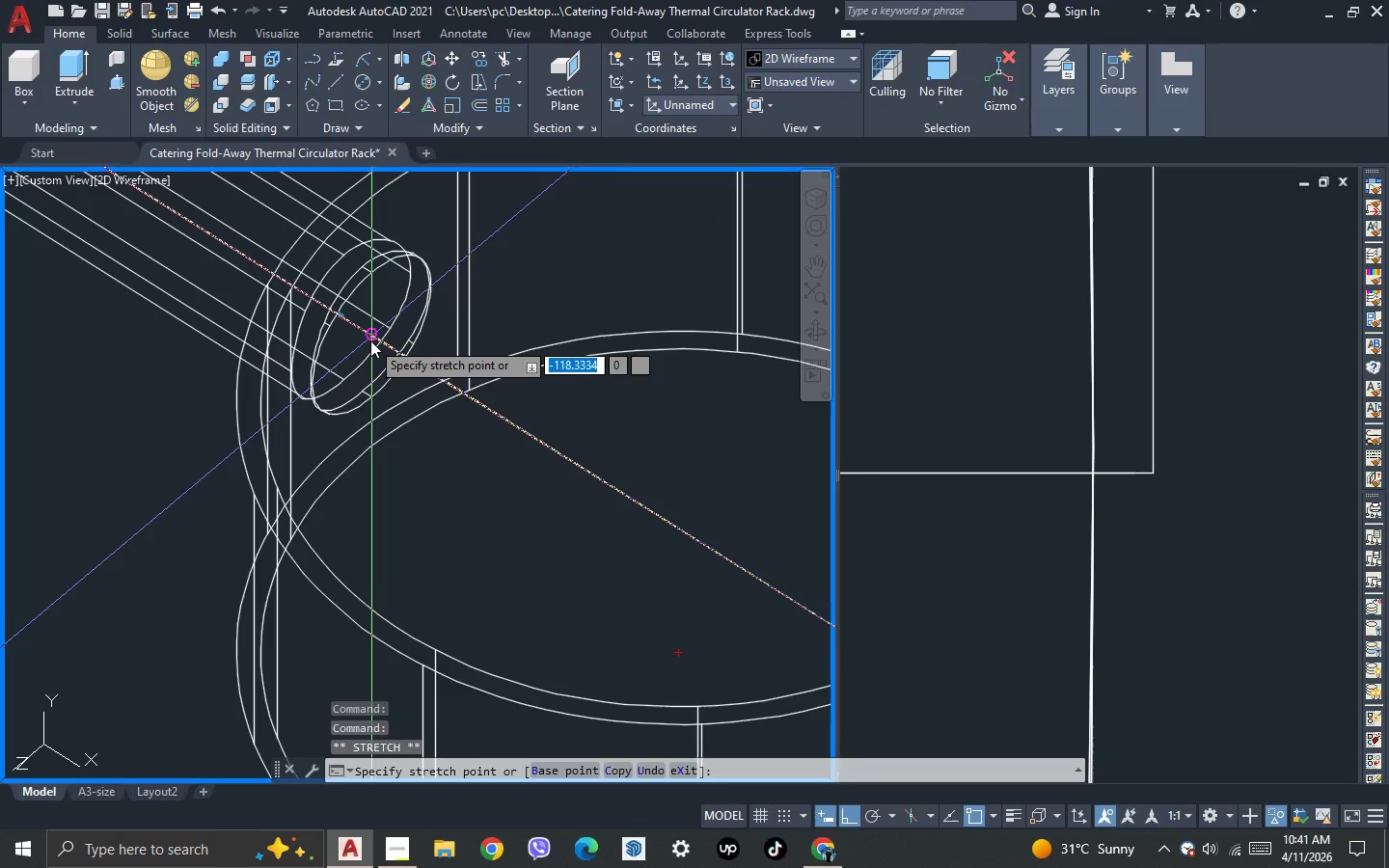 
left_click([370, 340])
 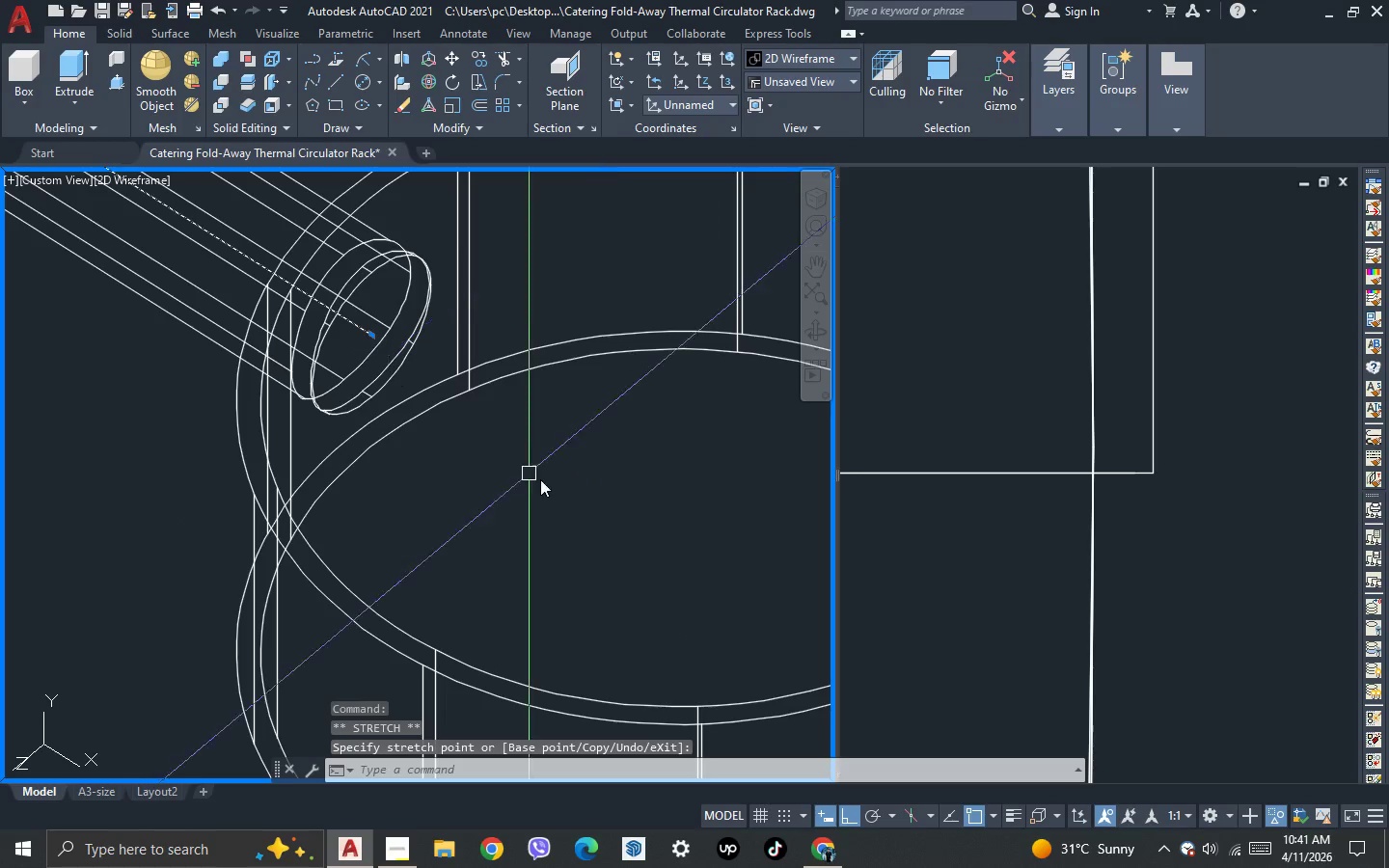 
scroll: coordinate [546, 485], scroll_direction: down, amount: 3.0
 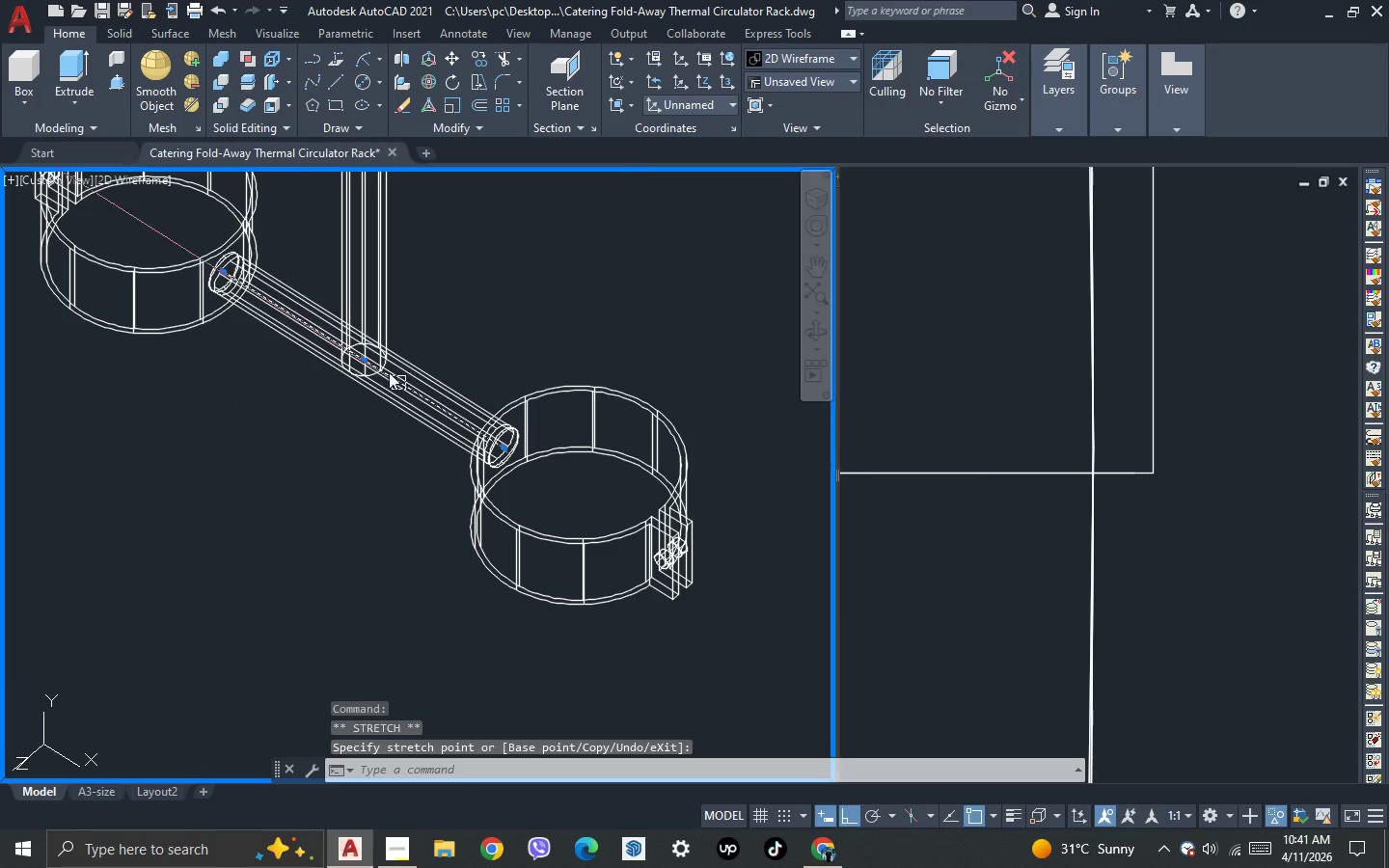 
scroll: coordinate [345, 323], scroll_direction: up, amount: 3.0
 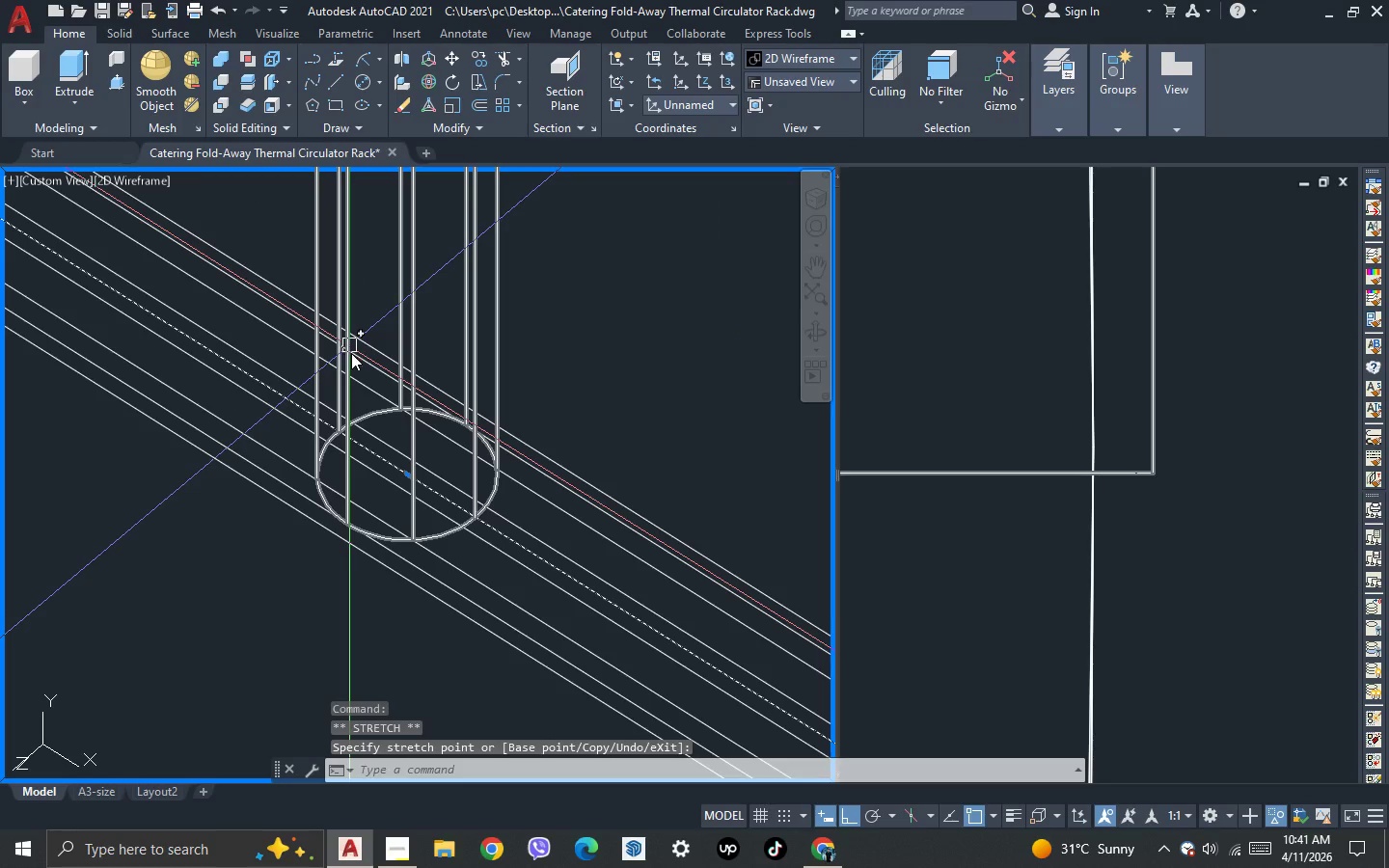 
key(Escape)
 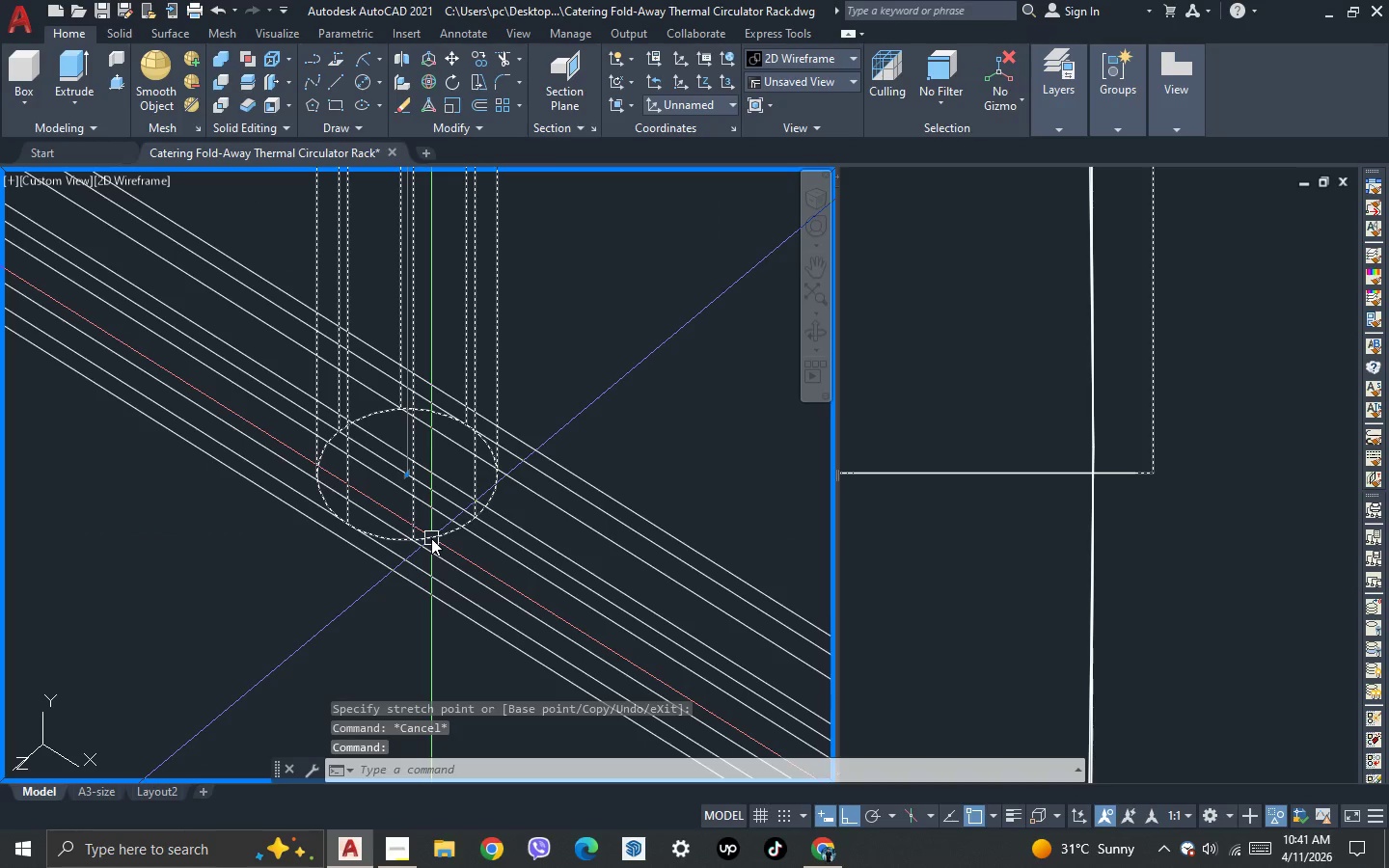 
key(M)
 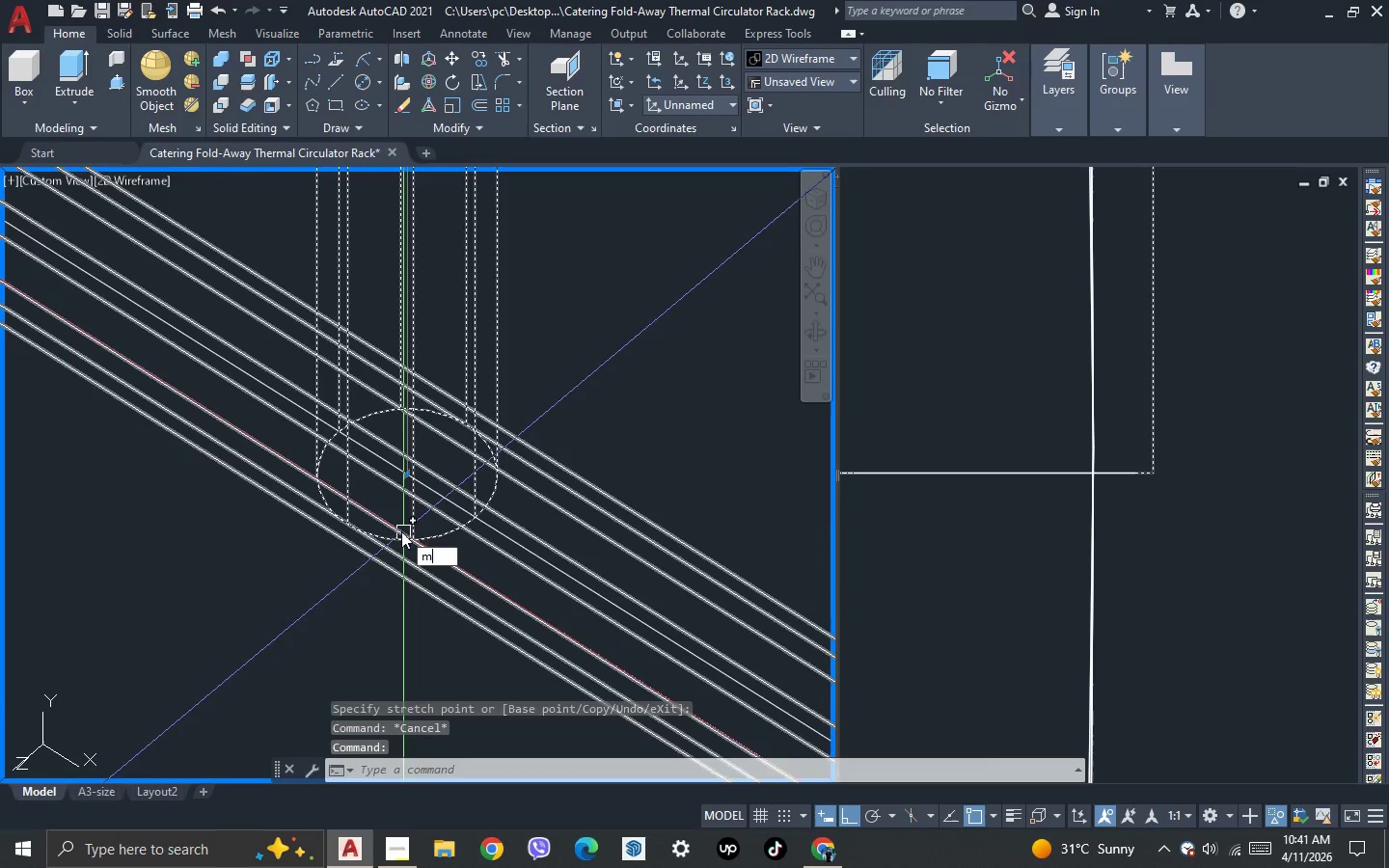 
key(Space)
 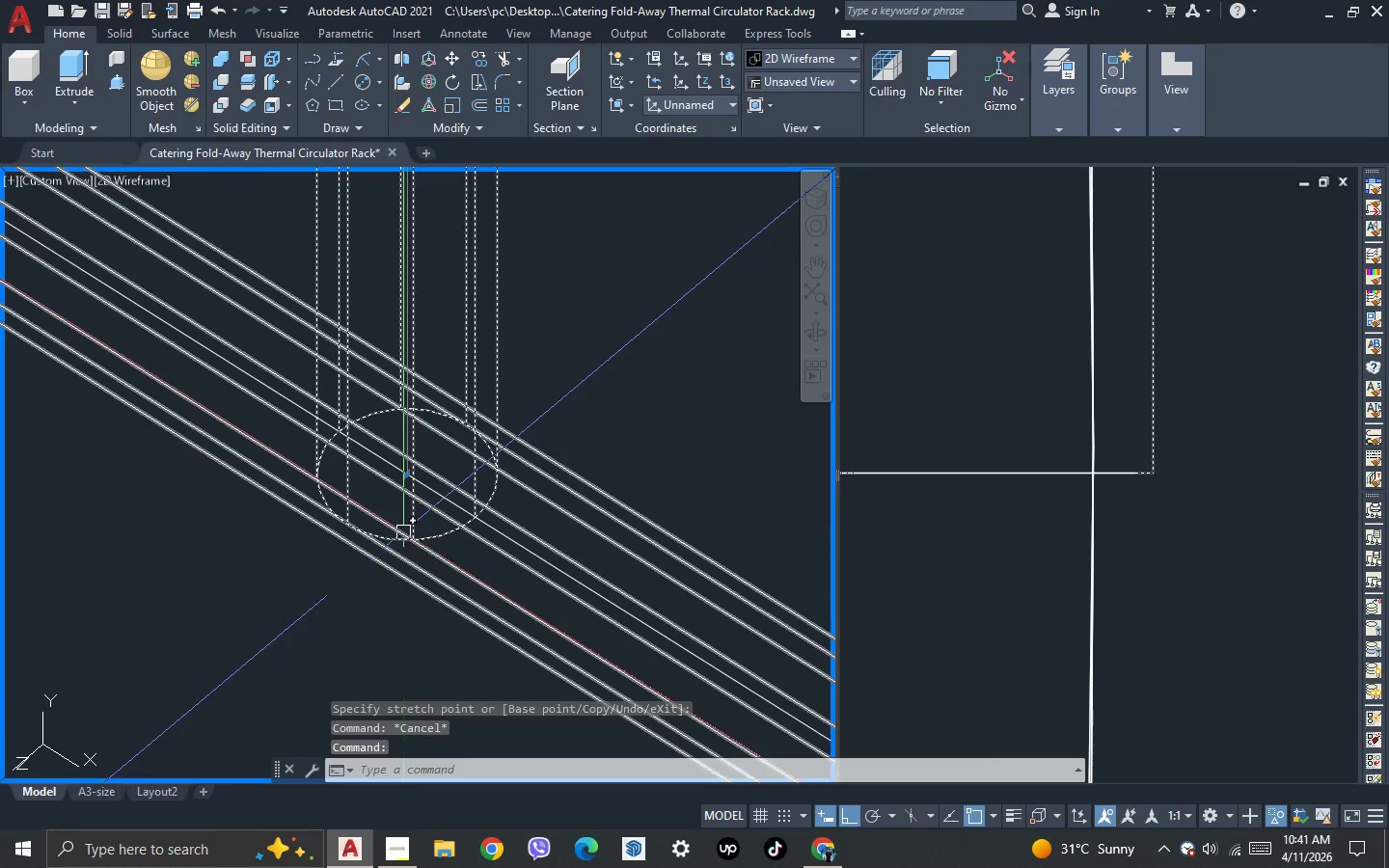 
scroll: coordinate [410, 444], scroll_direction: up, amount: 3.0
 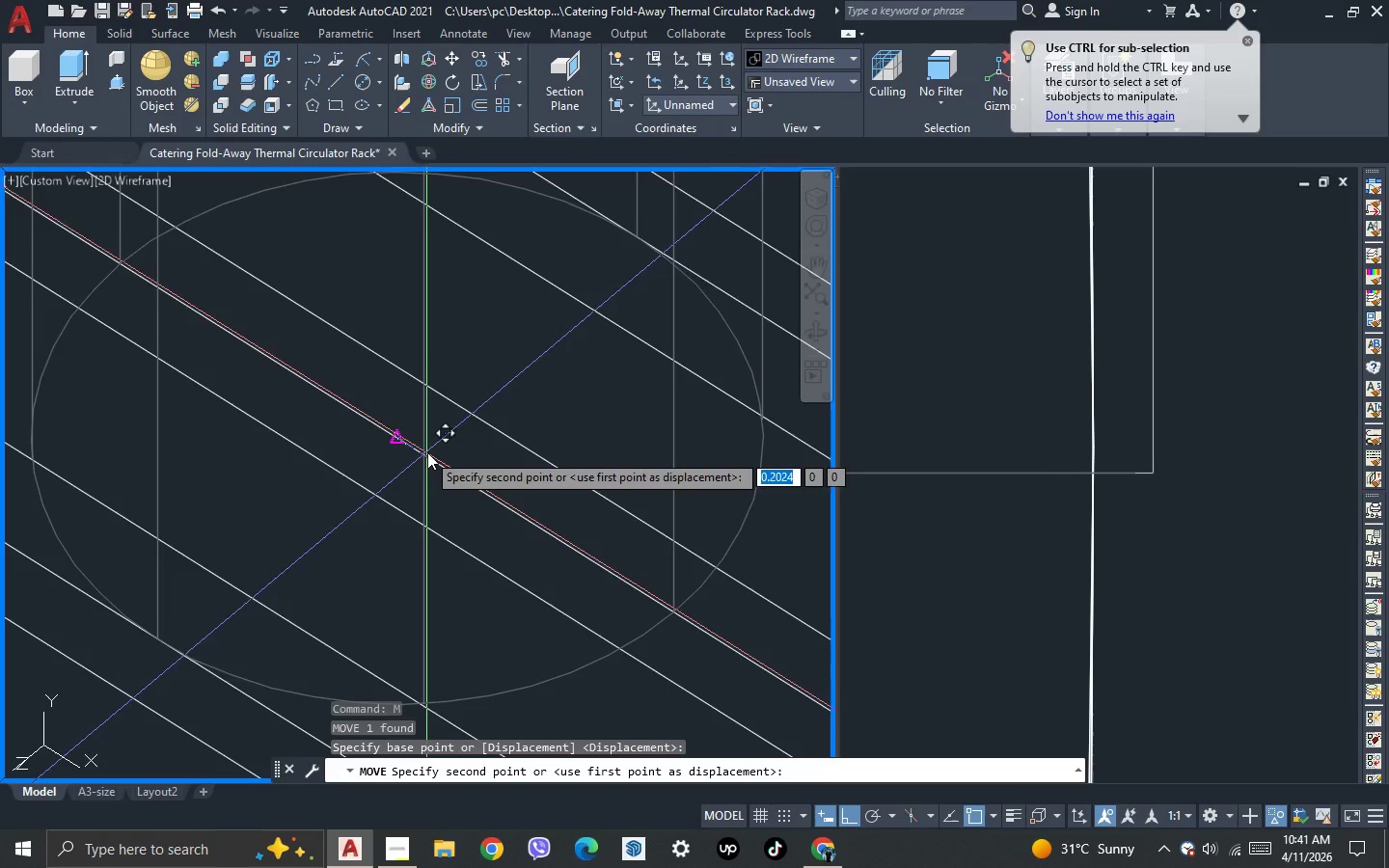 
left_click([442, 462])
 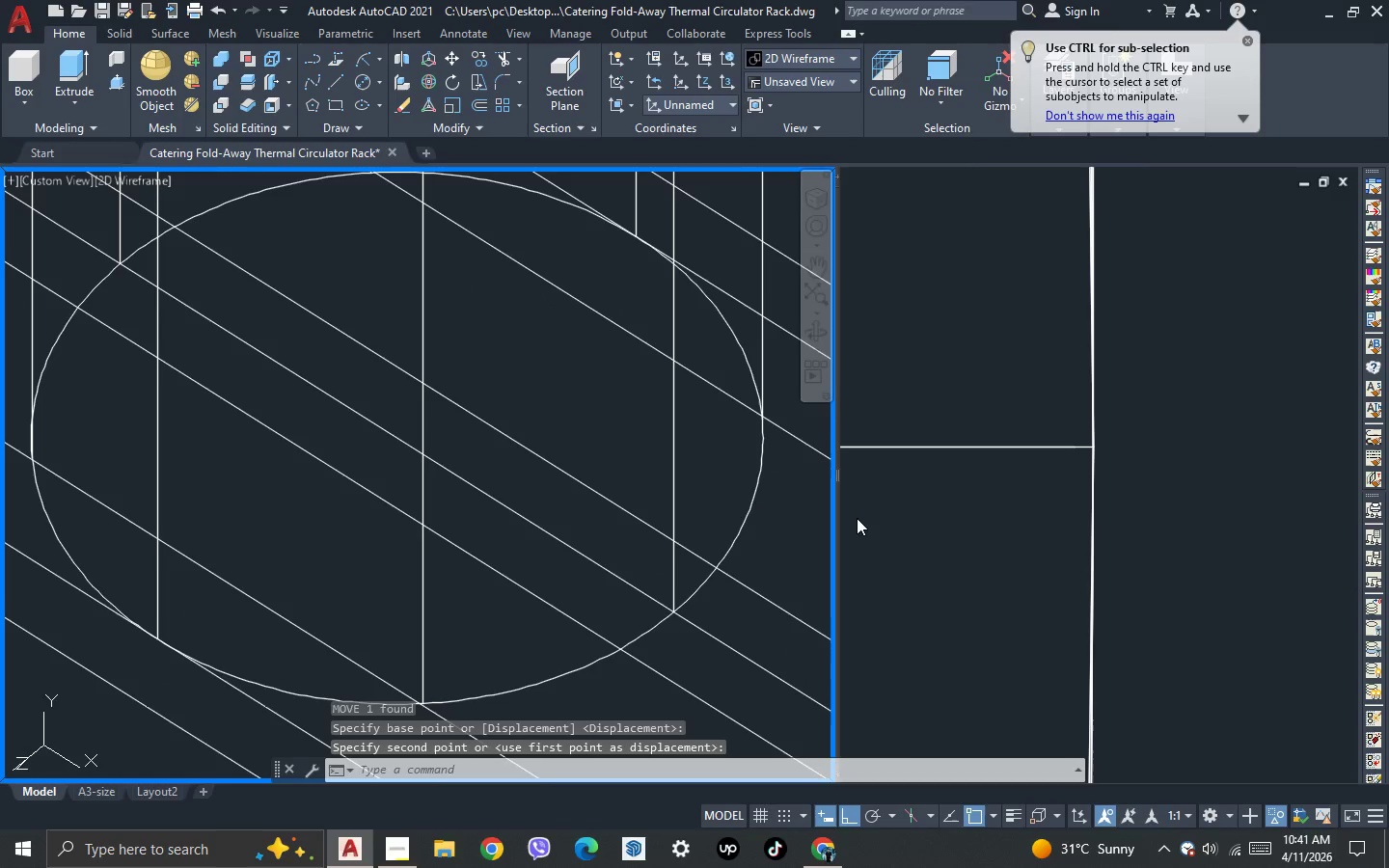 
left_click([919, 518])
 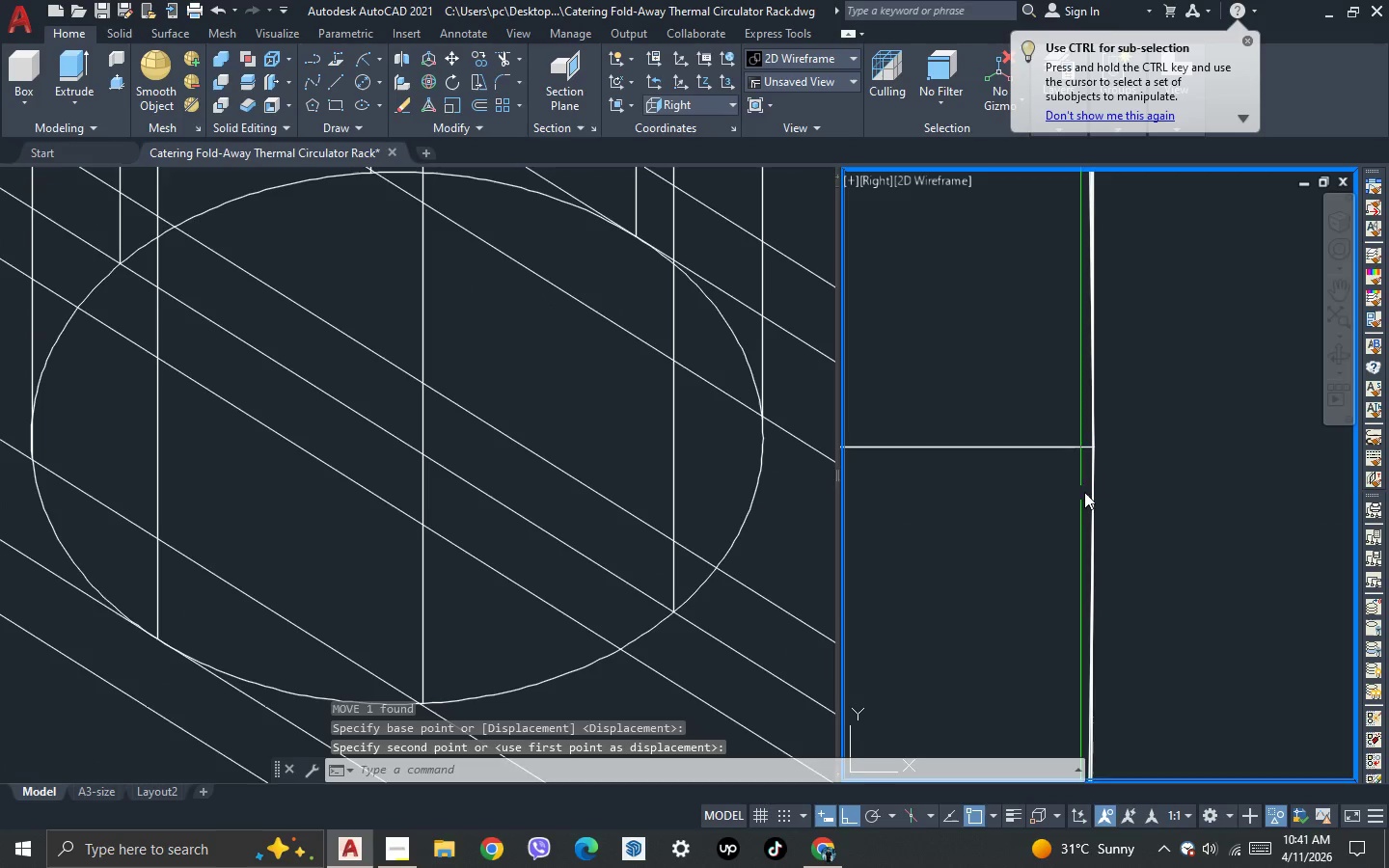 
scroll: coordinate [1110, 415], scroll_direction: down, amount: 21.0
 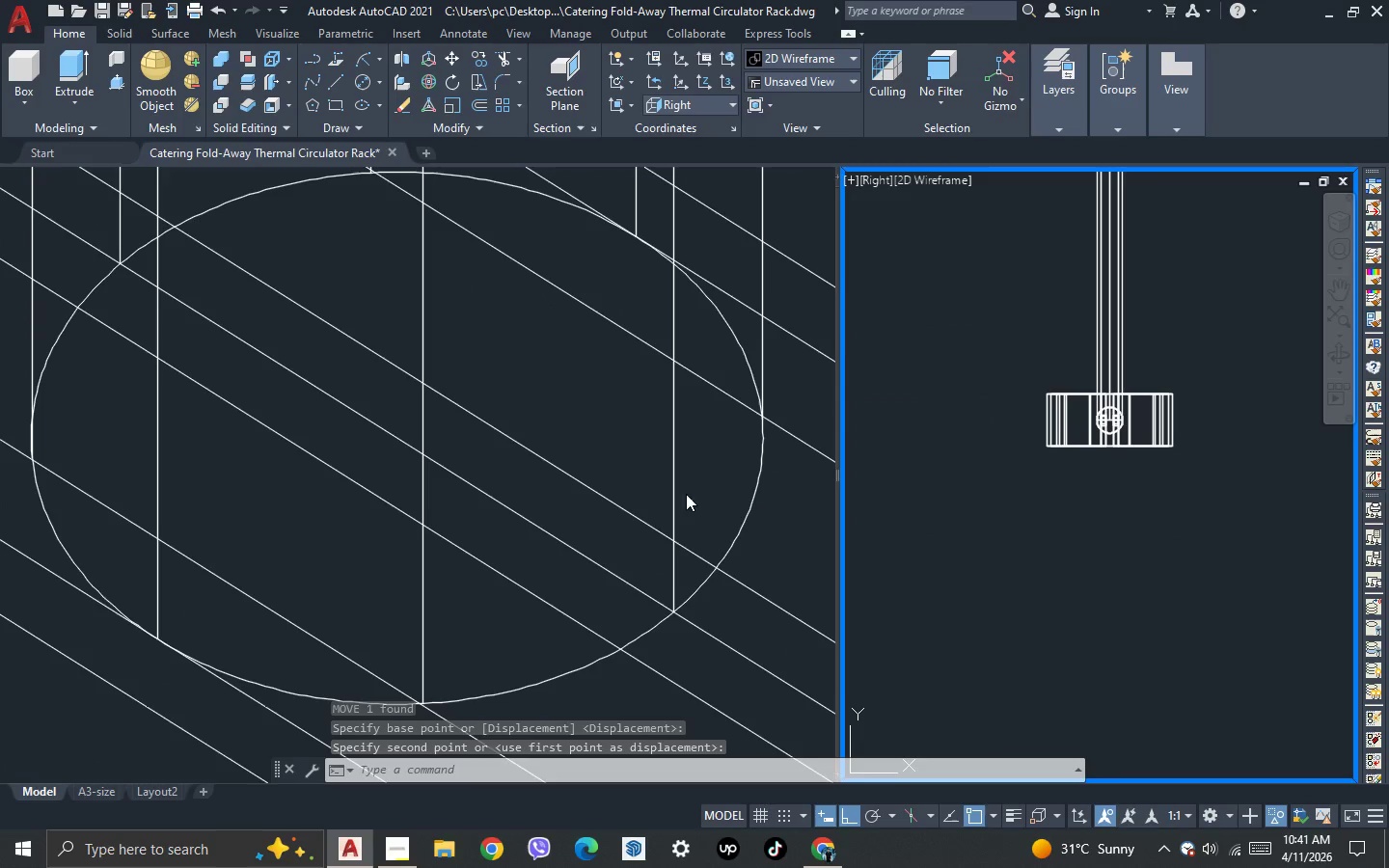 
left_click([523, 437])
 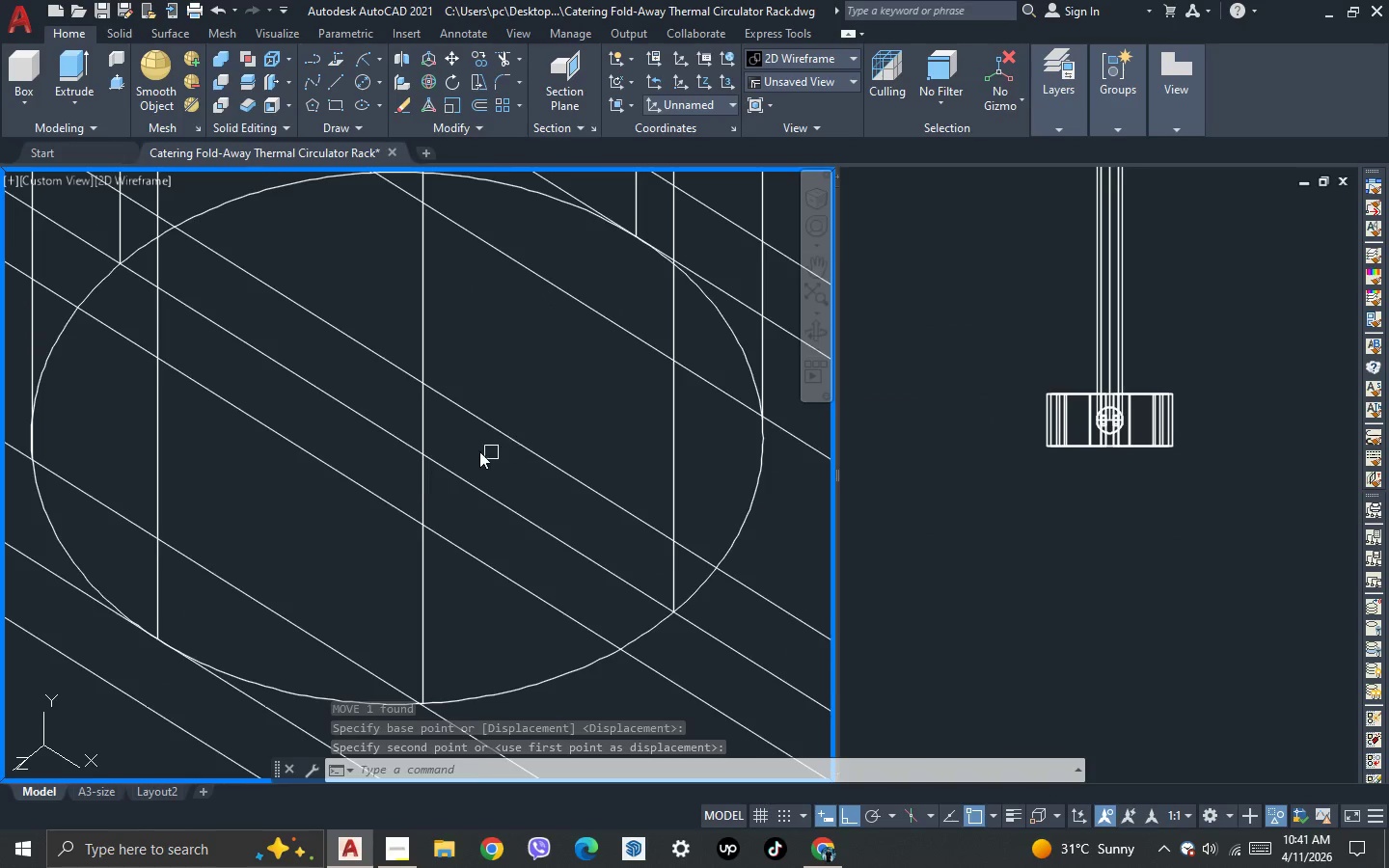 
scroll: coordinate [248, 393], scroll_direction: down, amount: 5.0
 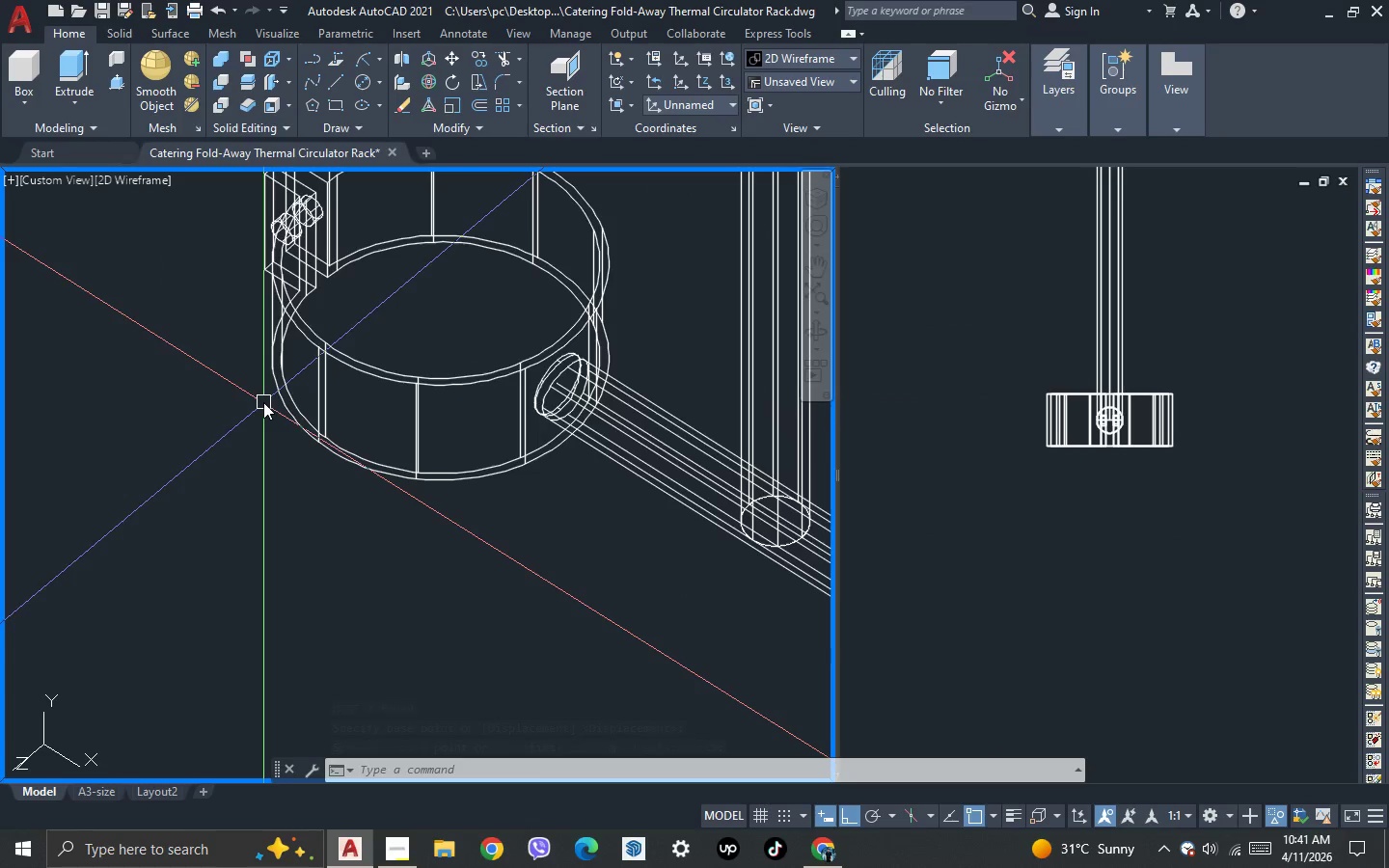 
scroll: coordinate [341, 381], scroll_direction: up, amount: 2.0
 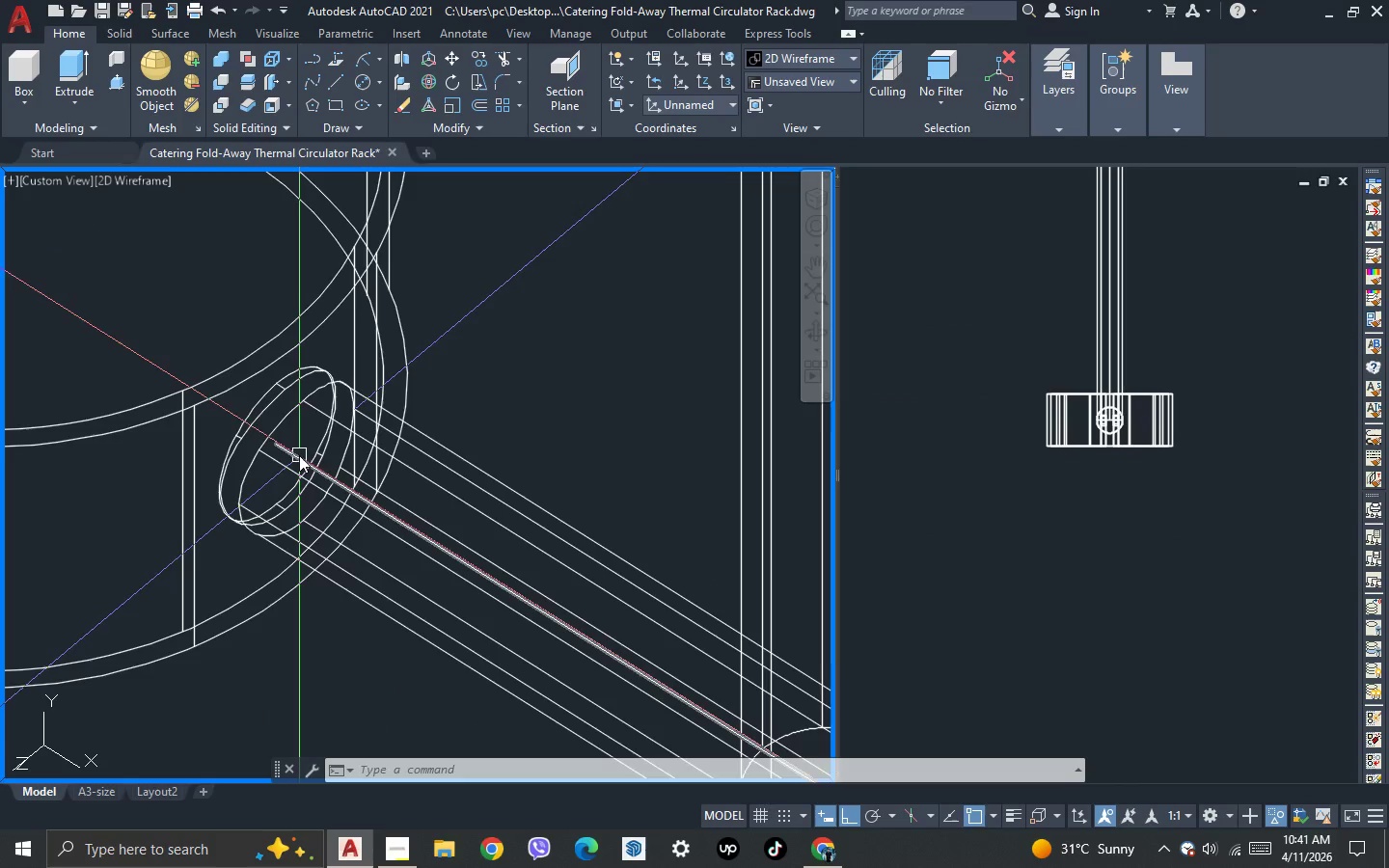 
left_click([299, 455])
 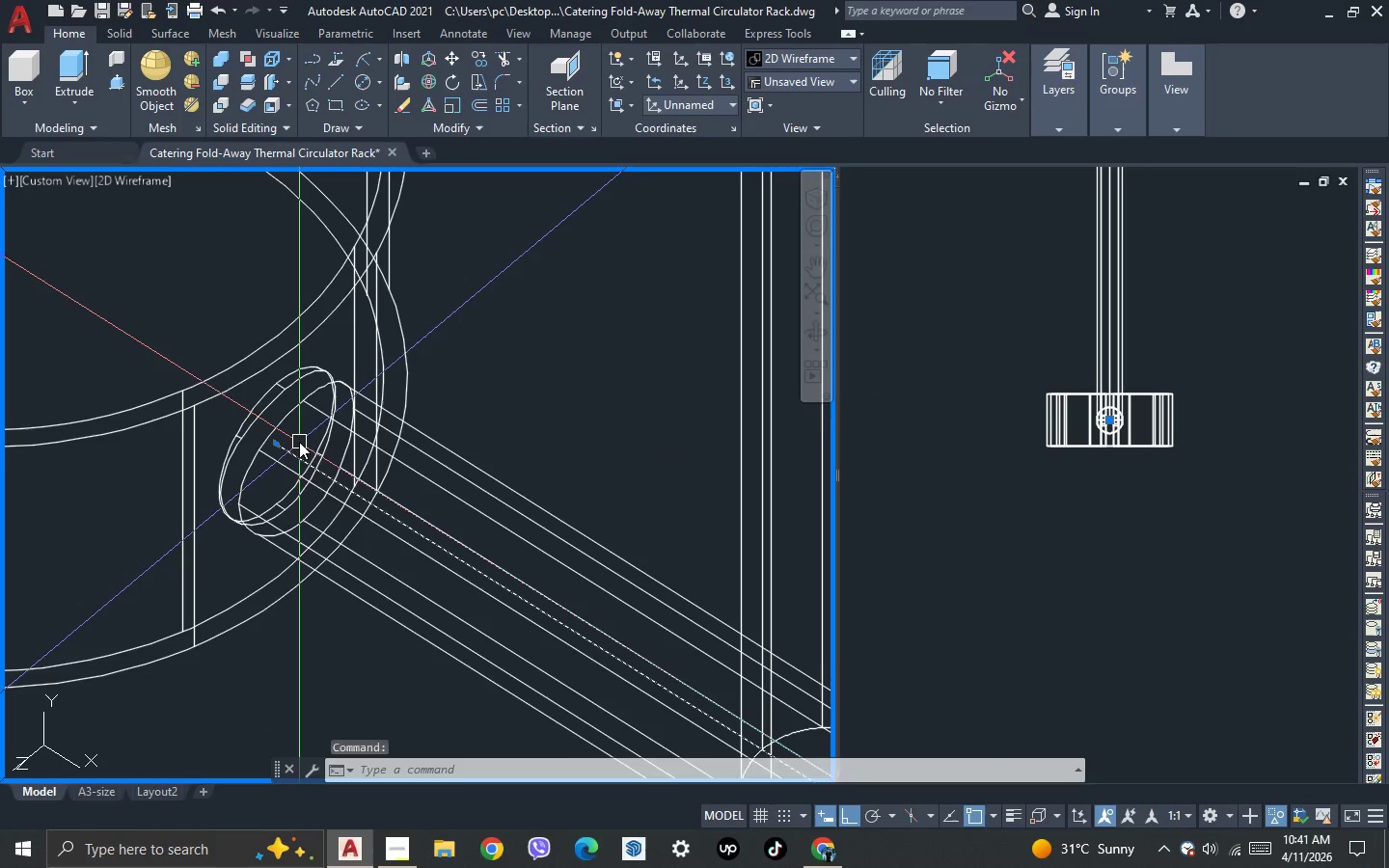 
key(Delete)
 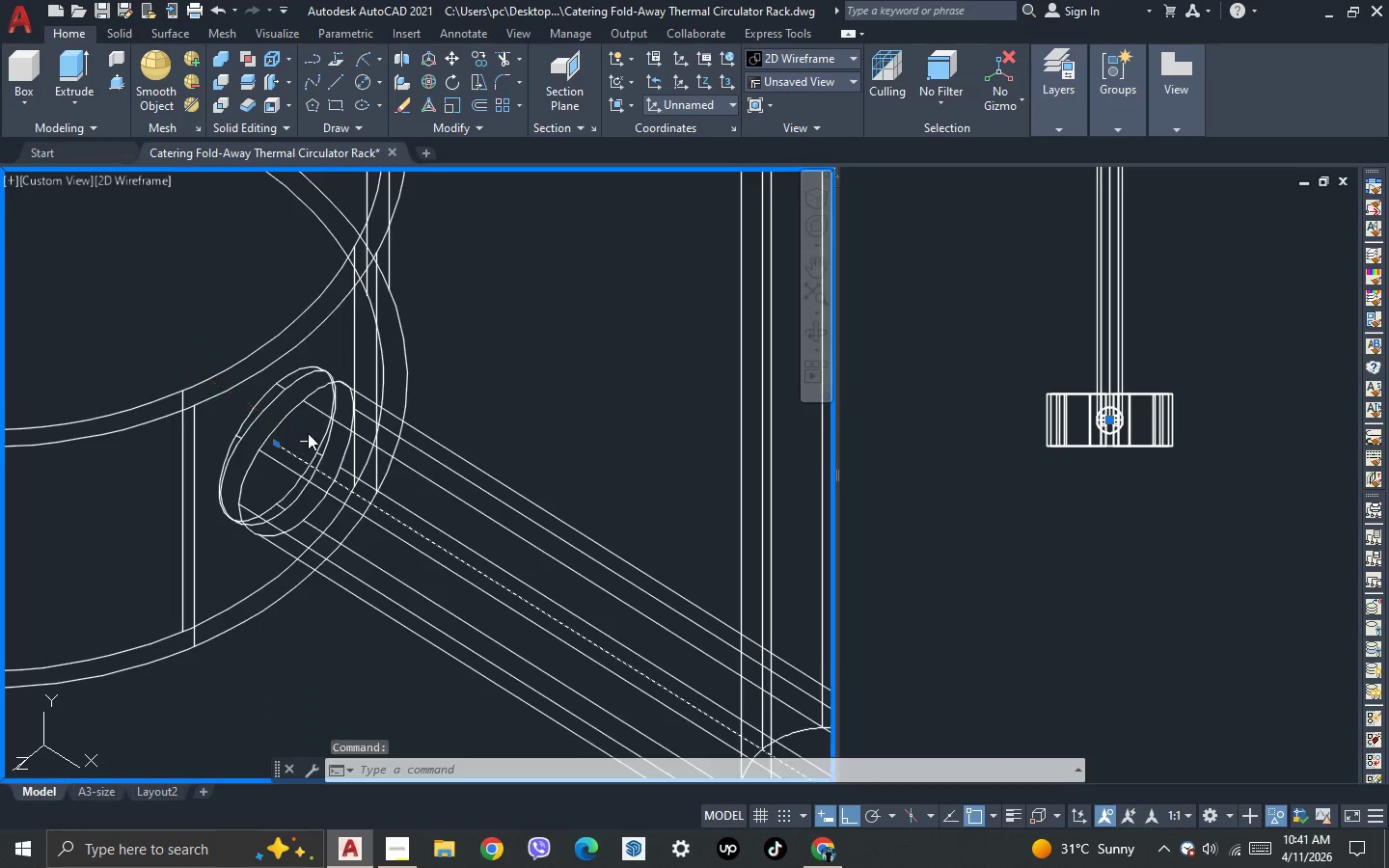 
scroll: coordinate [308, 433], scroll_direction: down, amount: 3.0
 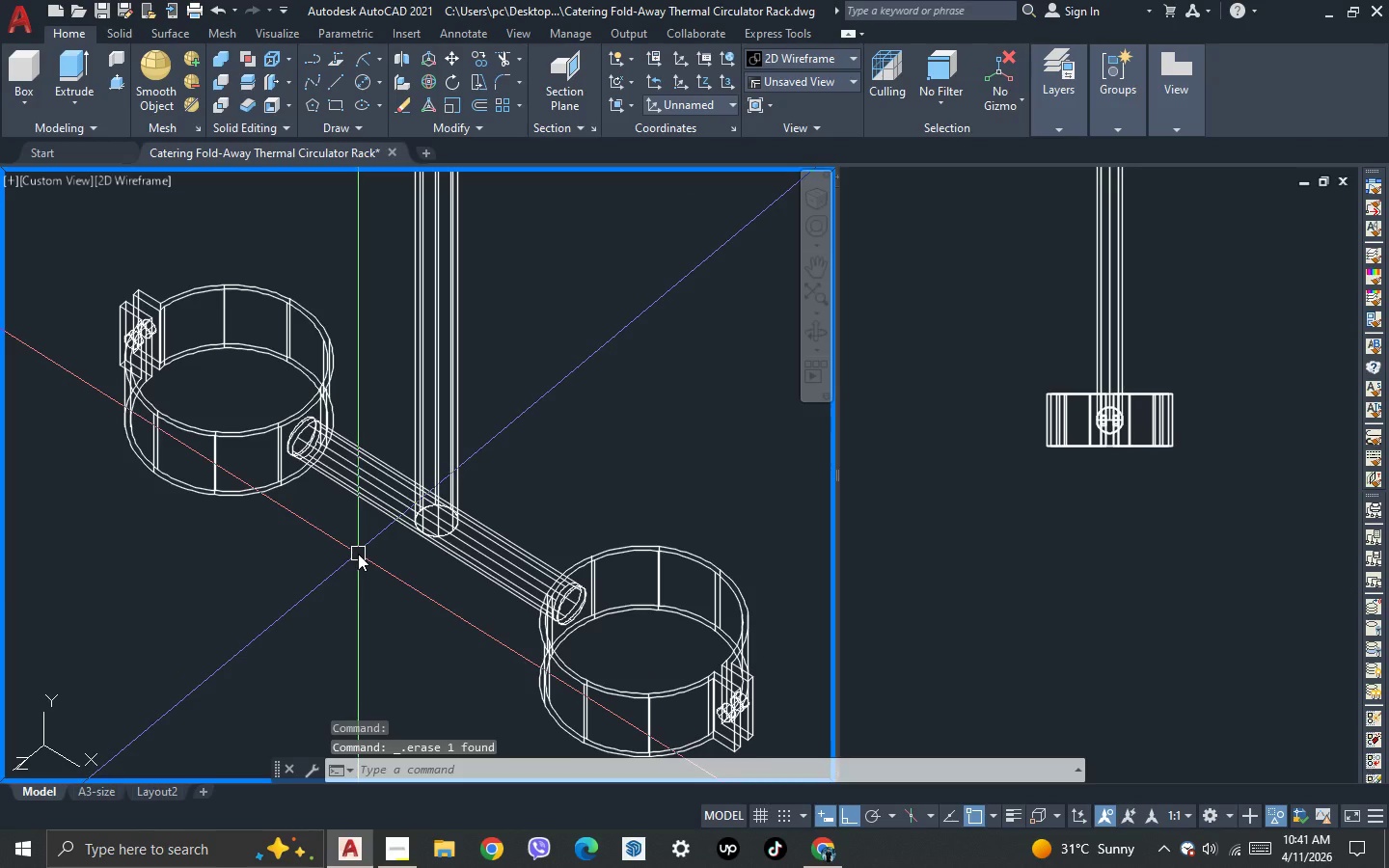 
type(unio)
 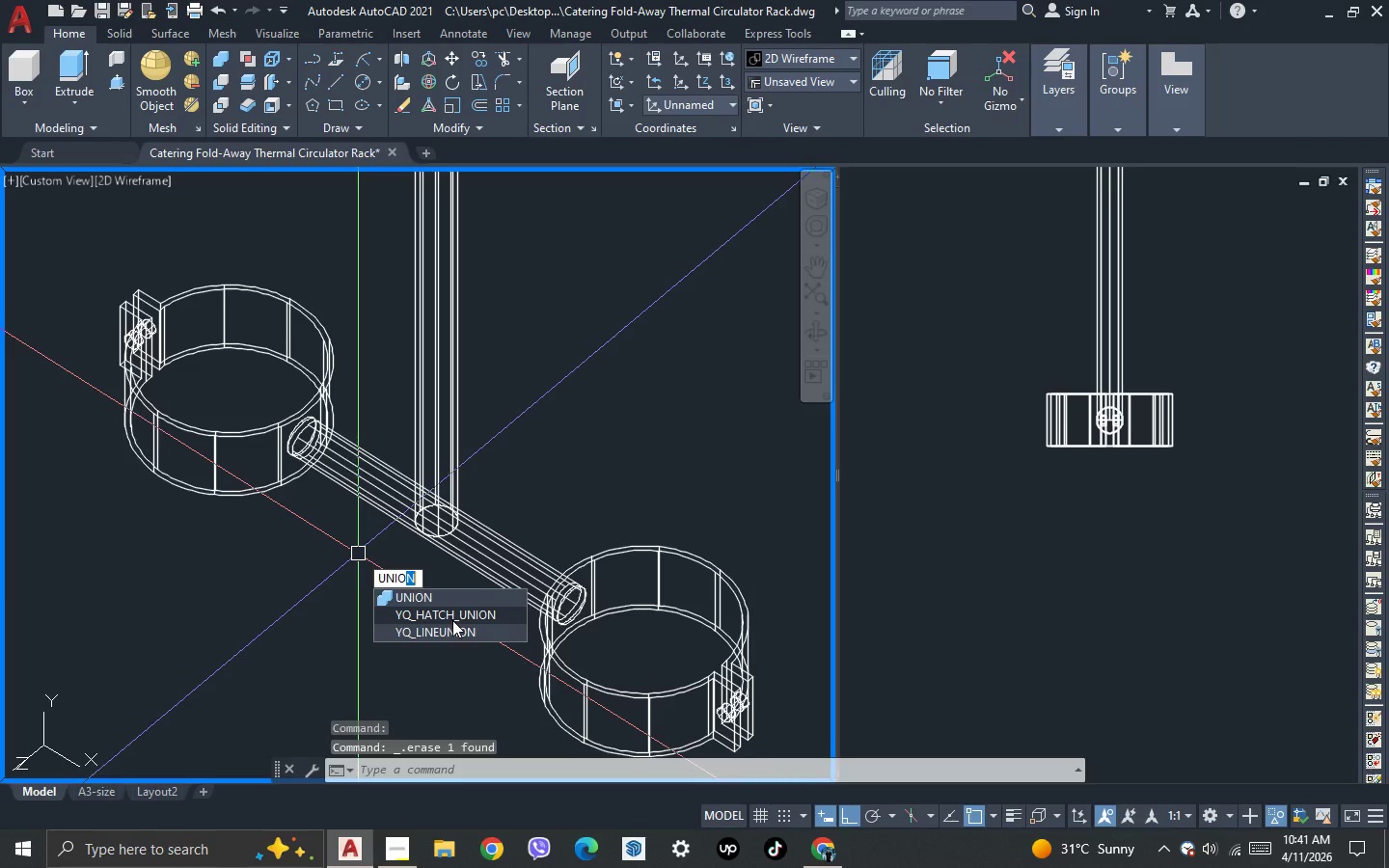 
key(Space)
 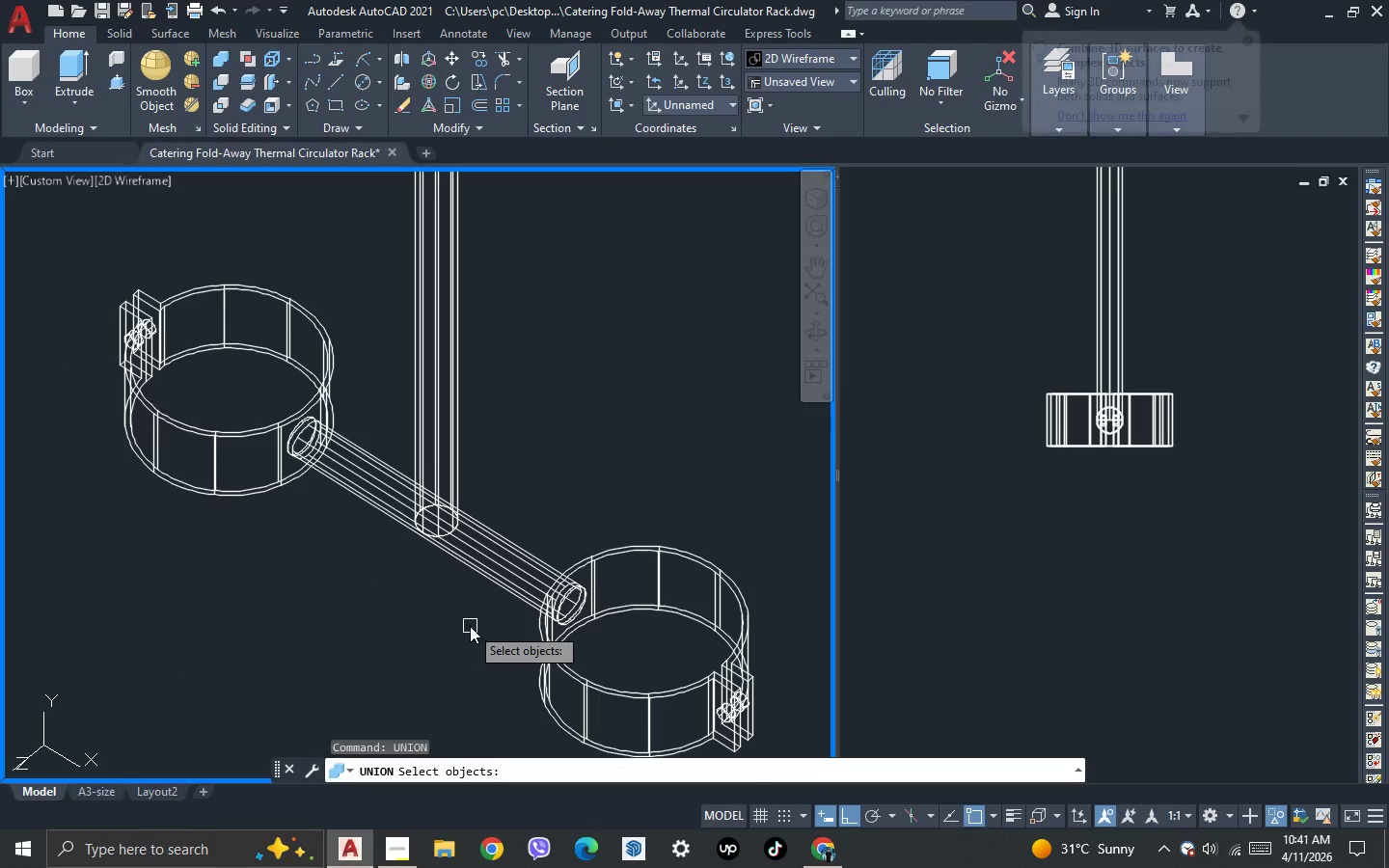 
left_click_drag(start_coordinate=[470, 626], to_coordinate=[470, 602])
 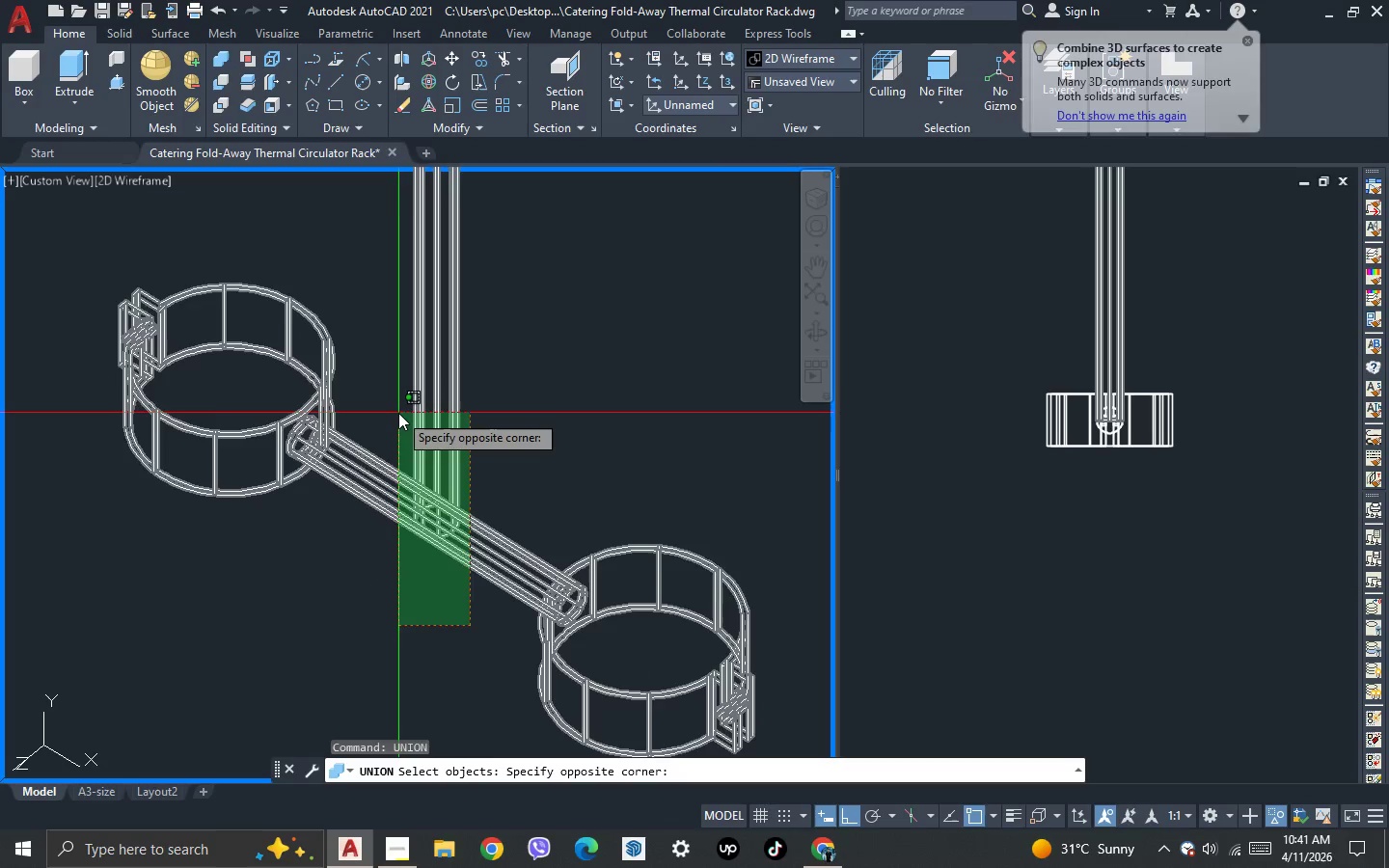 
double_click([398, 413])
 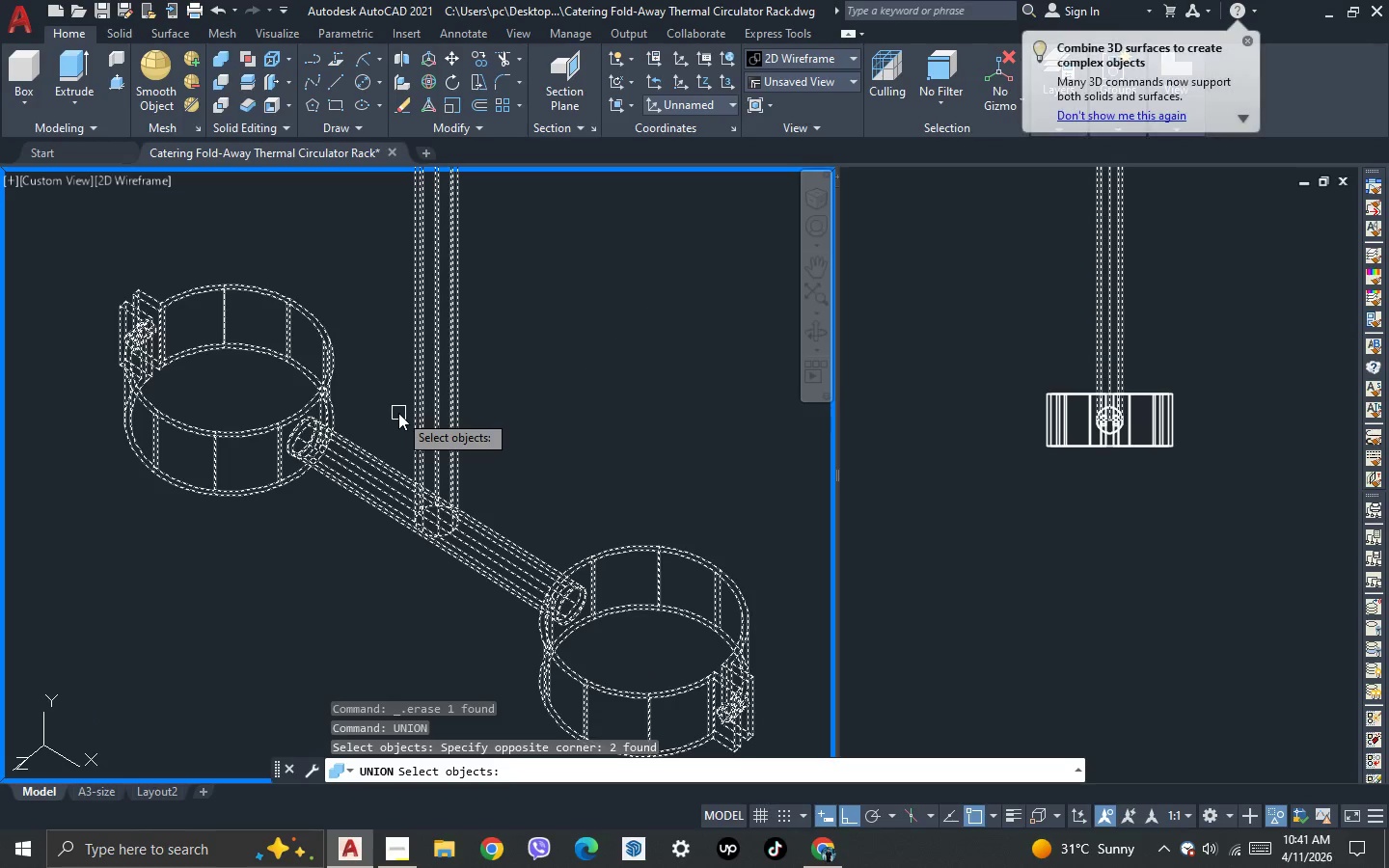 
key(Space)
 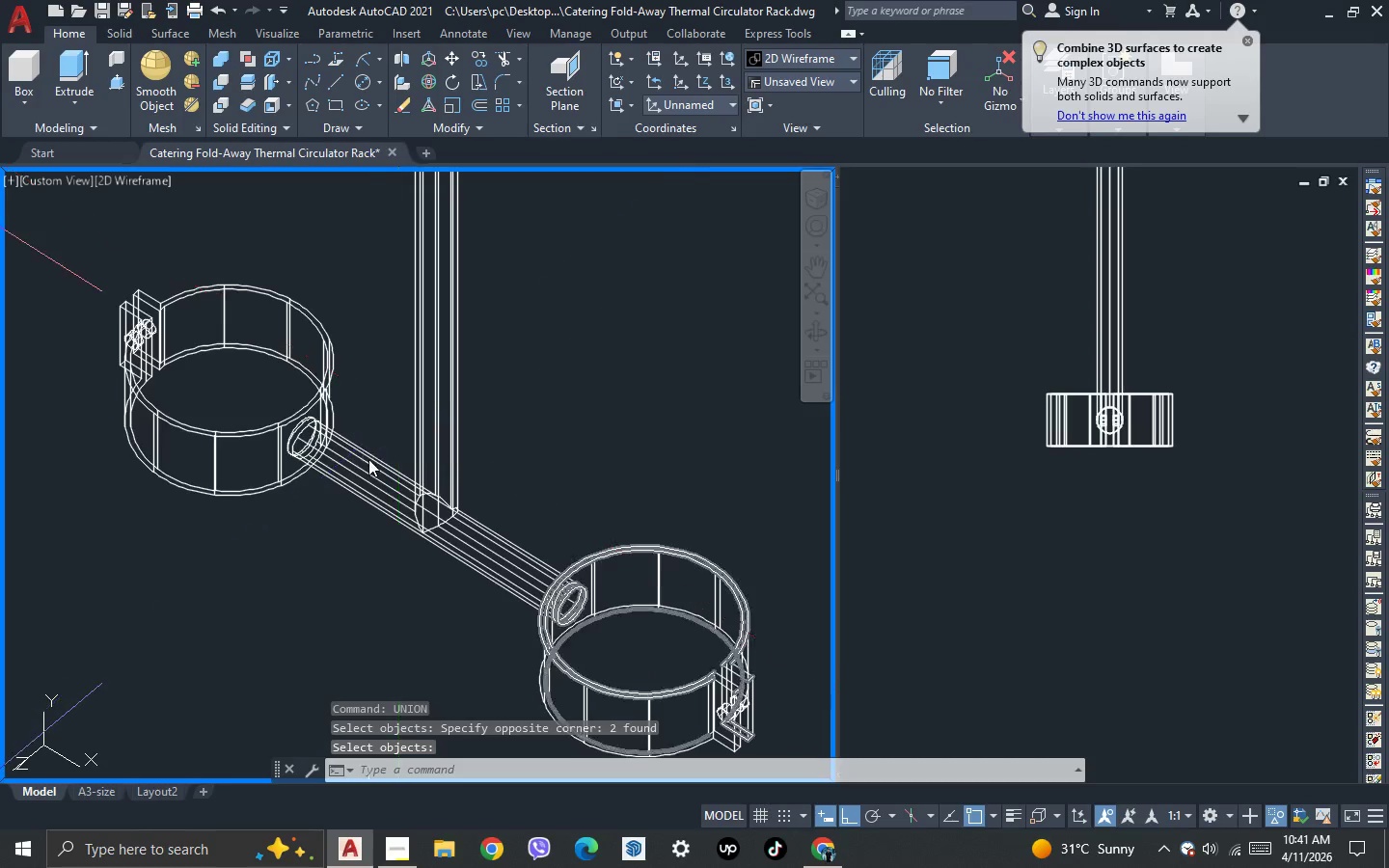 
scroll: coordinate [368, 459], scroll_direction: down, amount: 2.0
 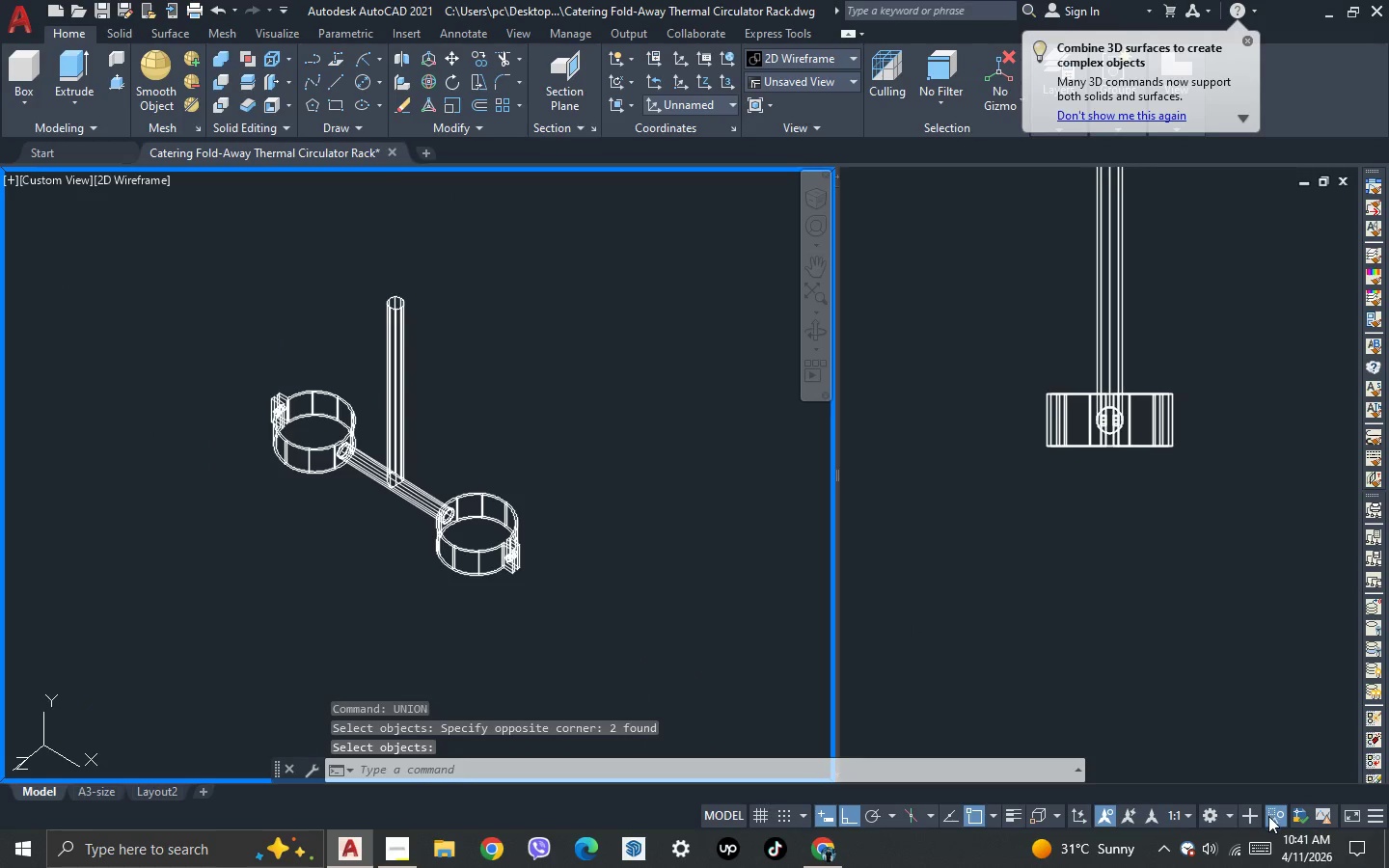 
double_click([1277, 800])
 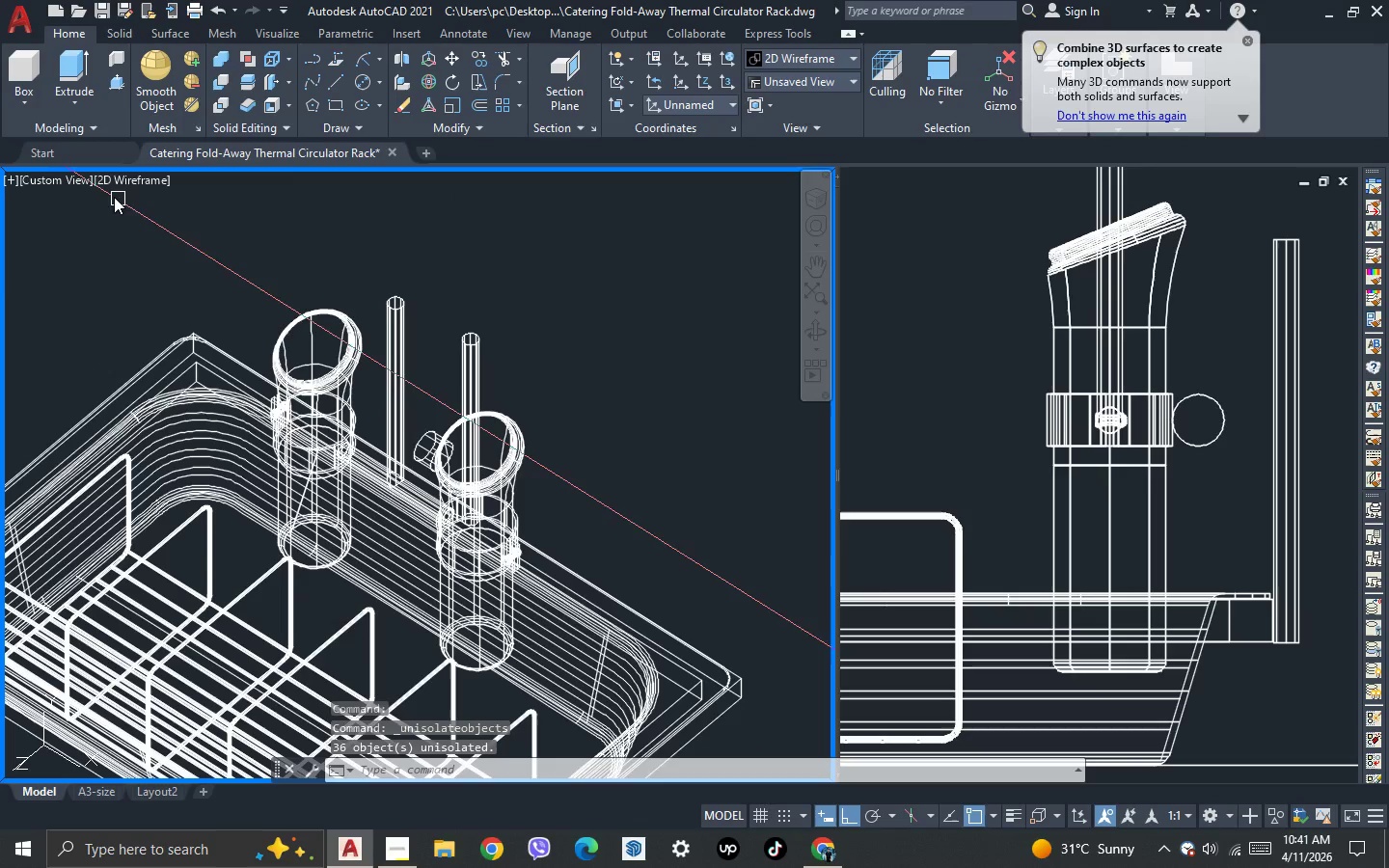 
left_click([118, 185])
 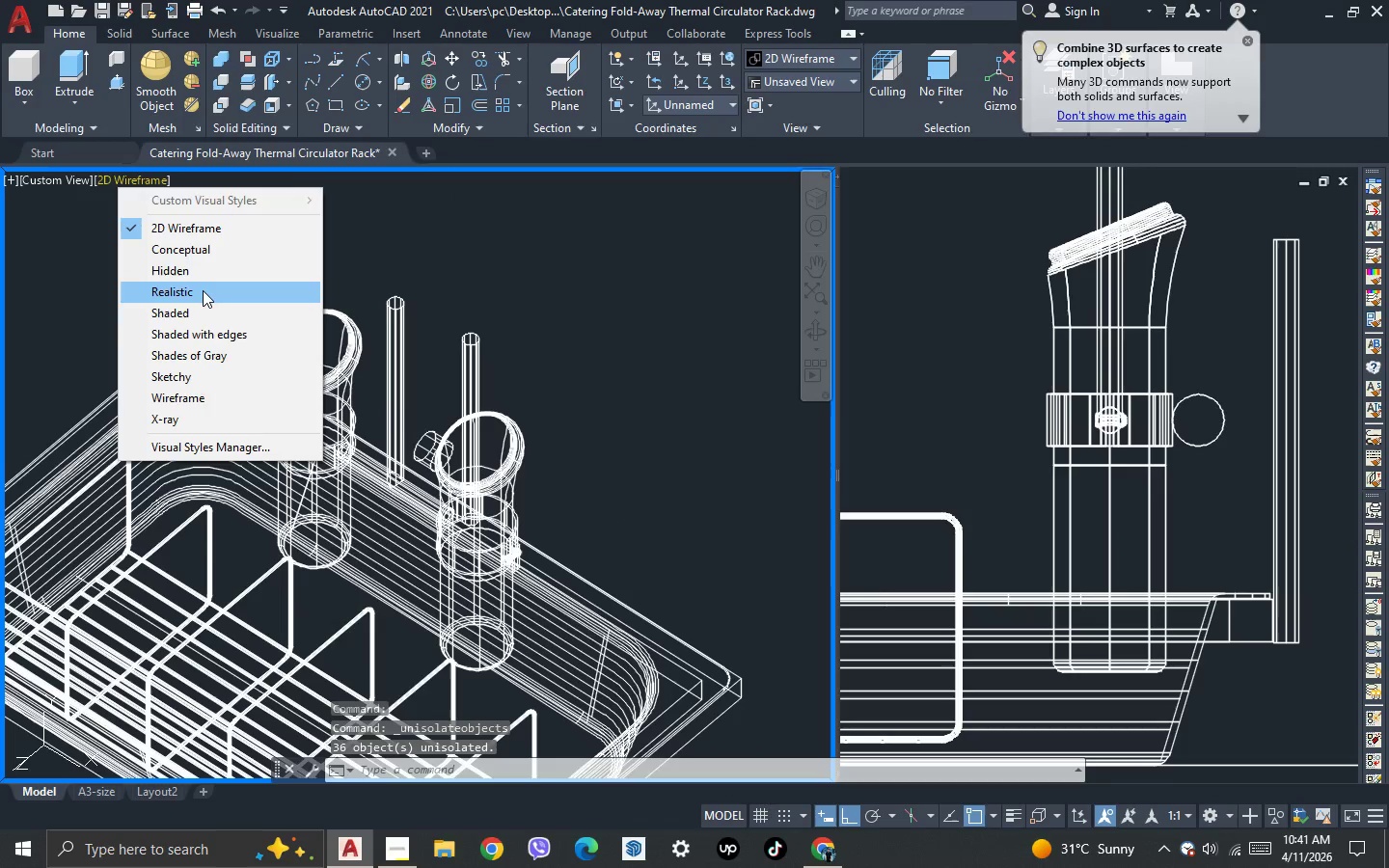 
left_click([203, 295])
 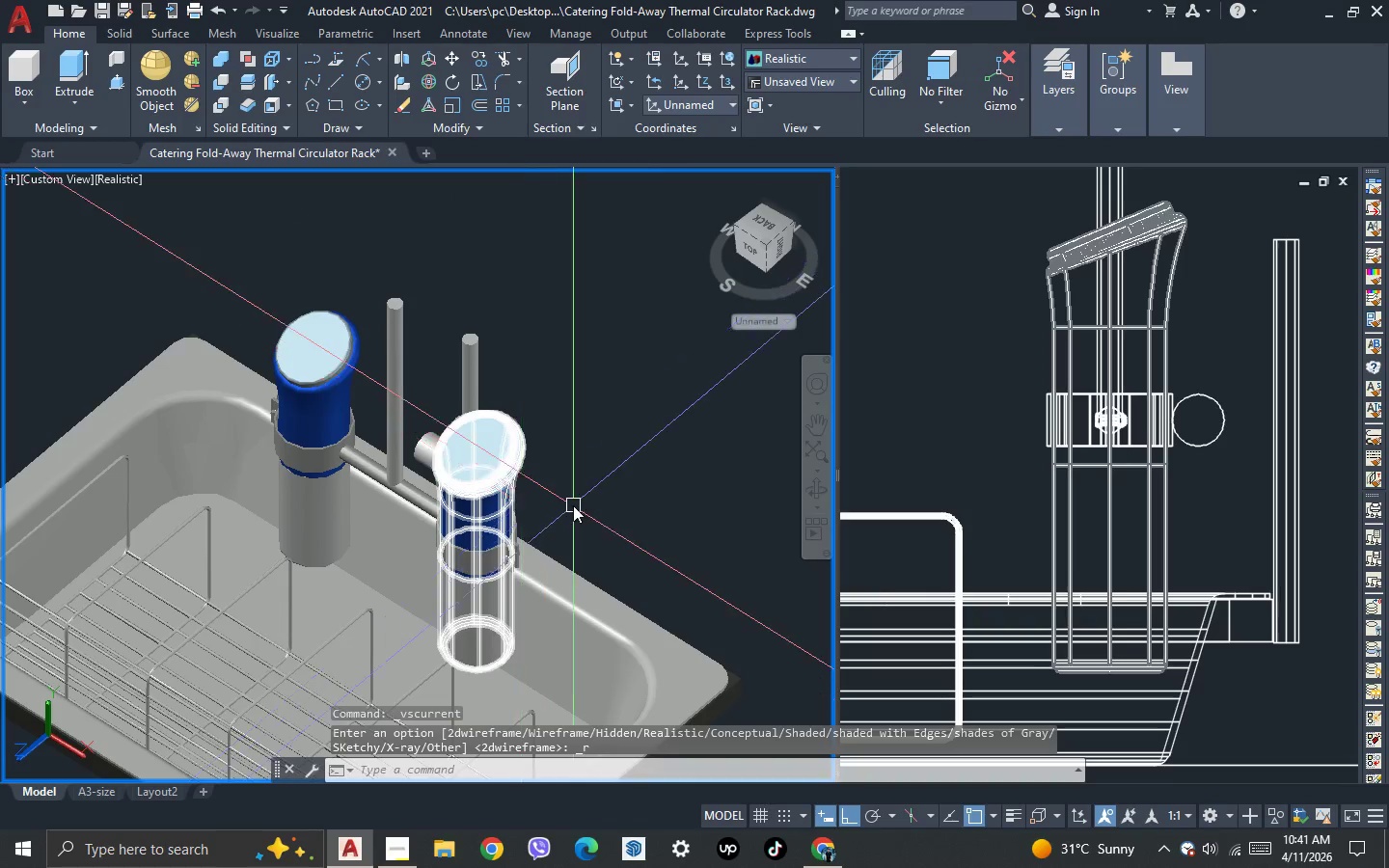 
key(3)
 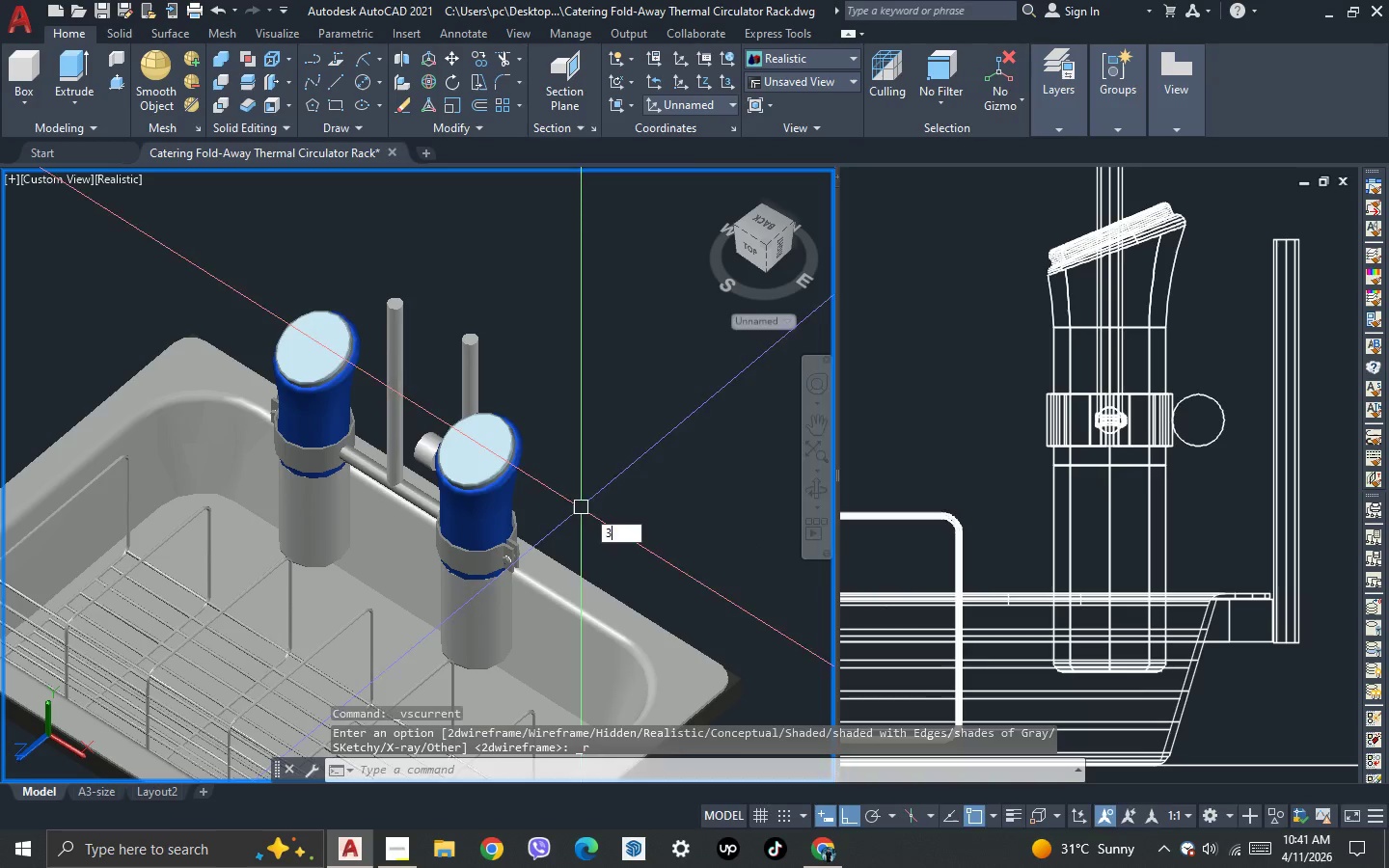 
key(Space)
 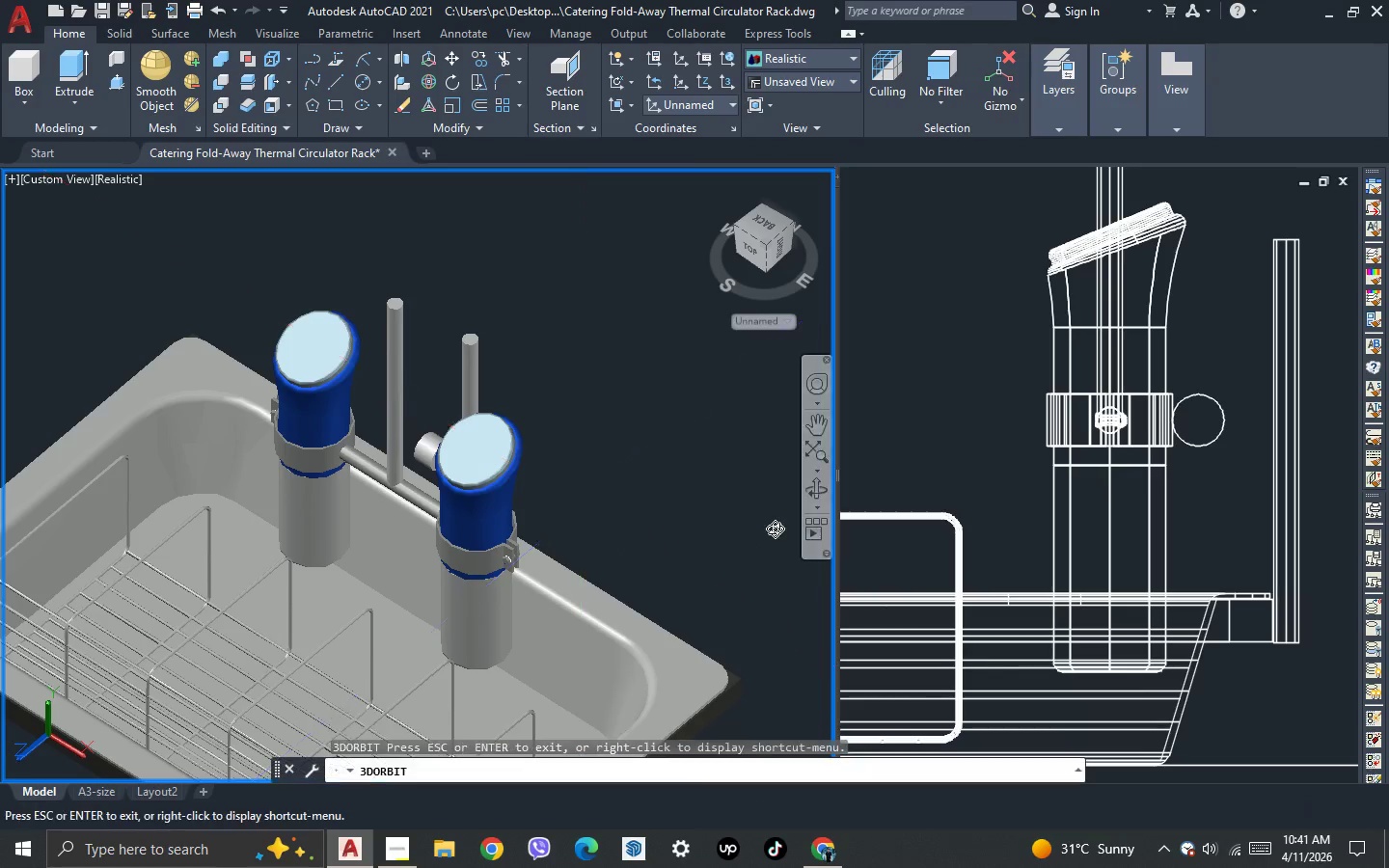 
left_click_drag(start_coordinate=[775, 529], to_coordinate=[555, 479])
 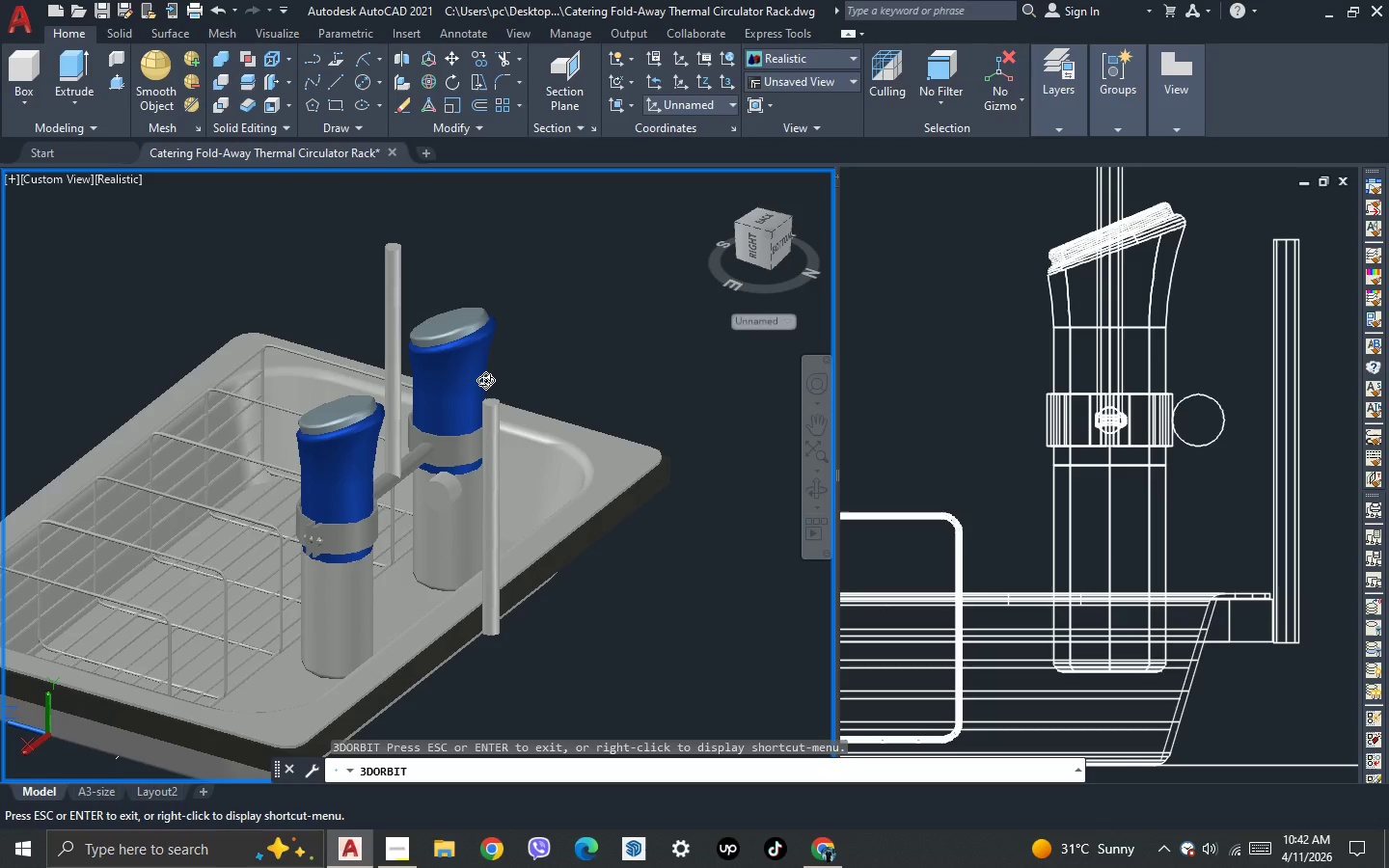 
wait(38.39)
 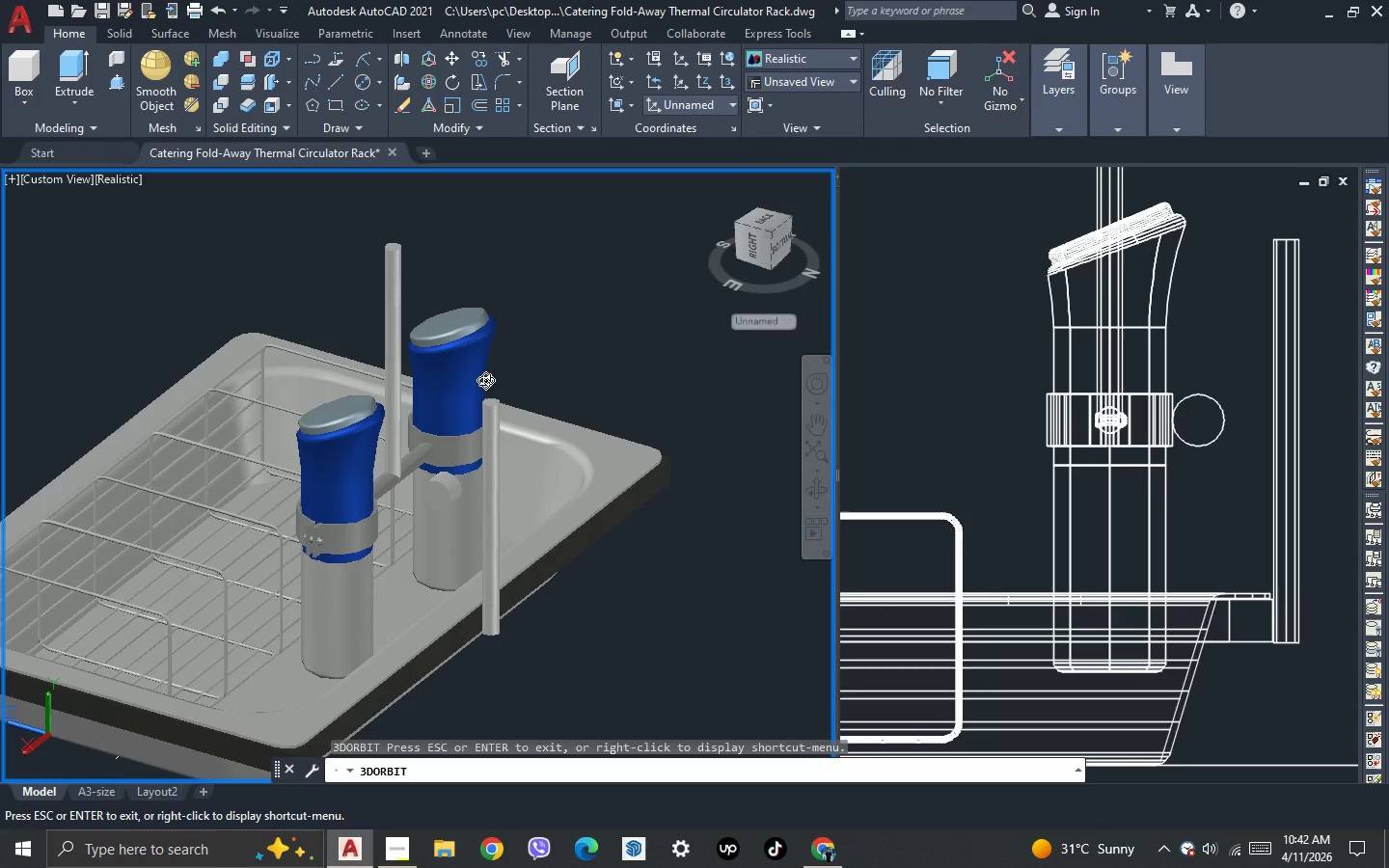 
key(Escape)
 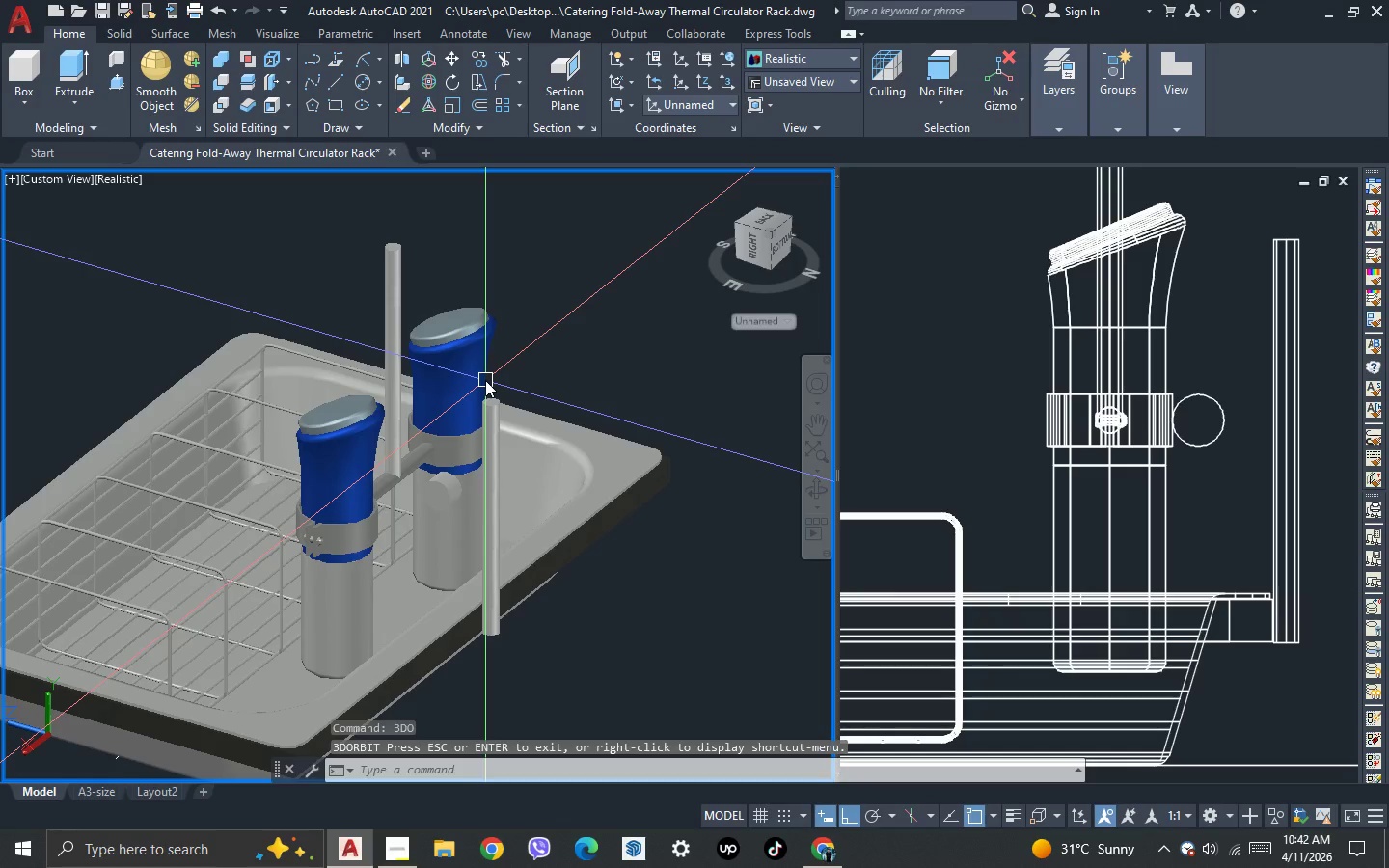 
key(Control+S)
 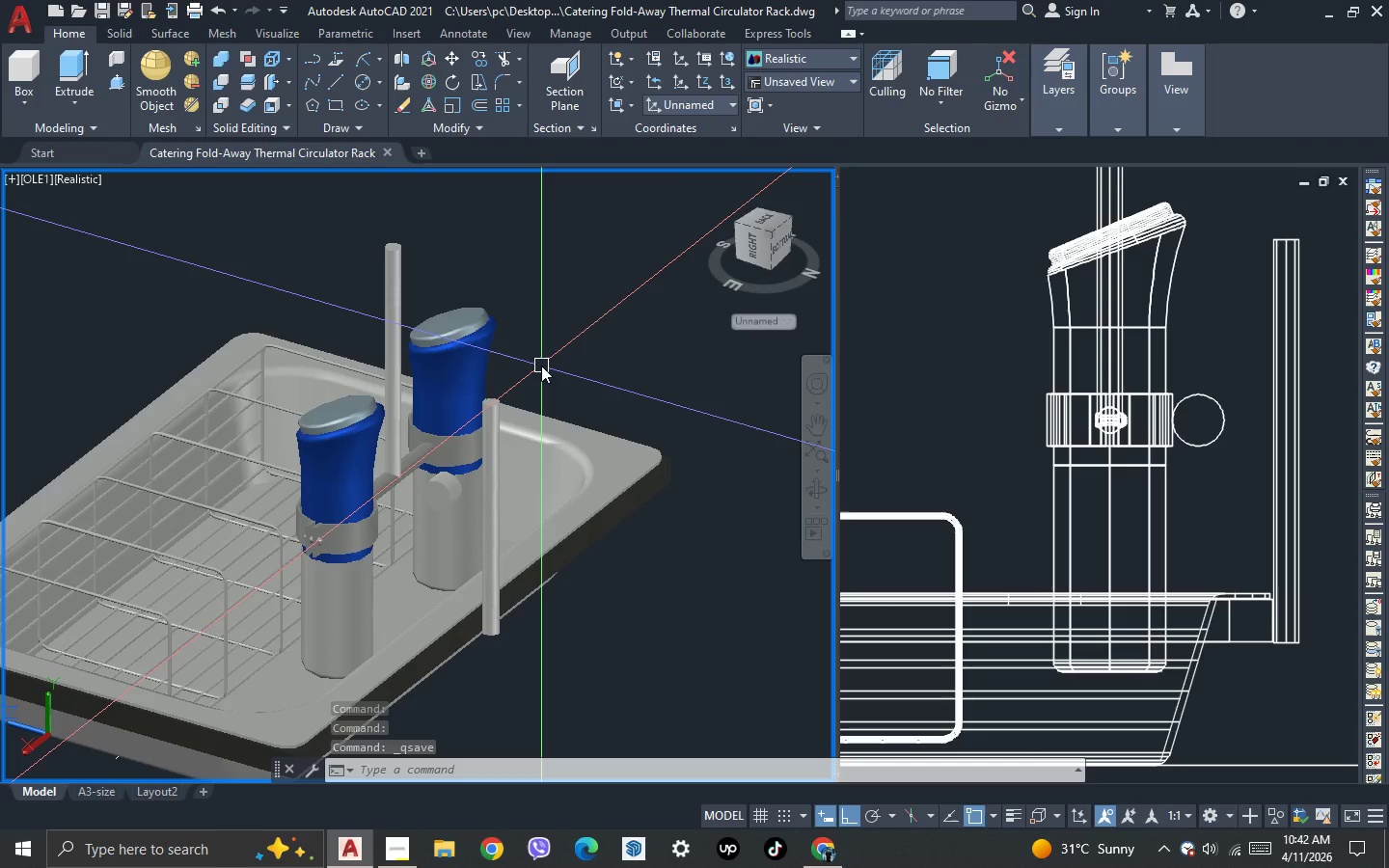 
wait(10.47)
 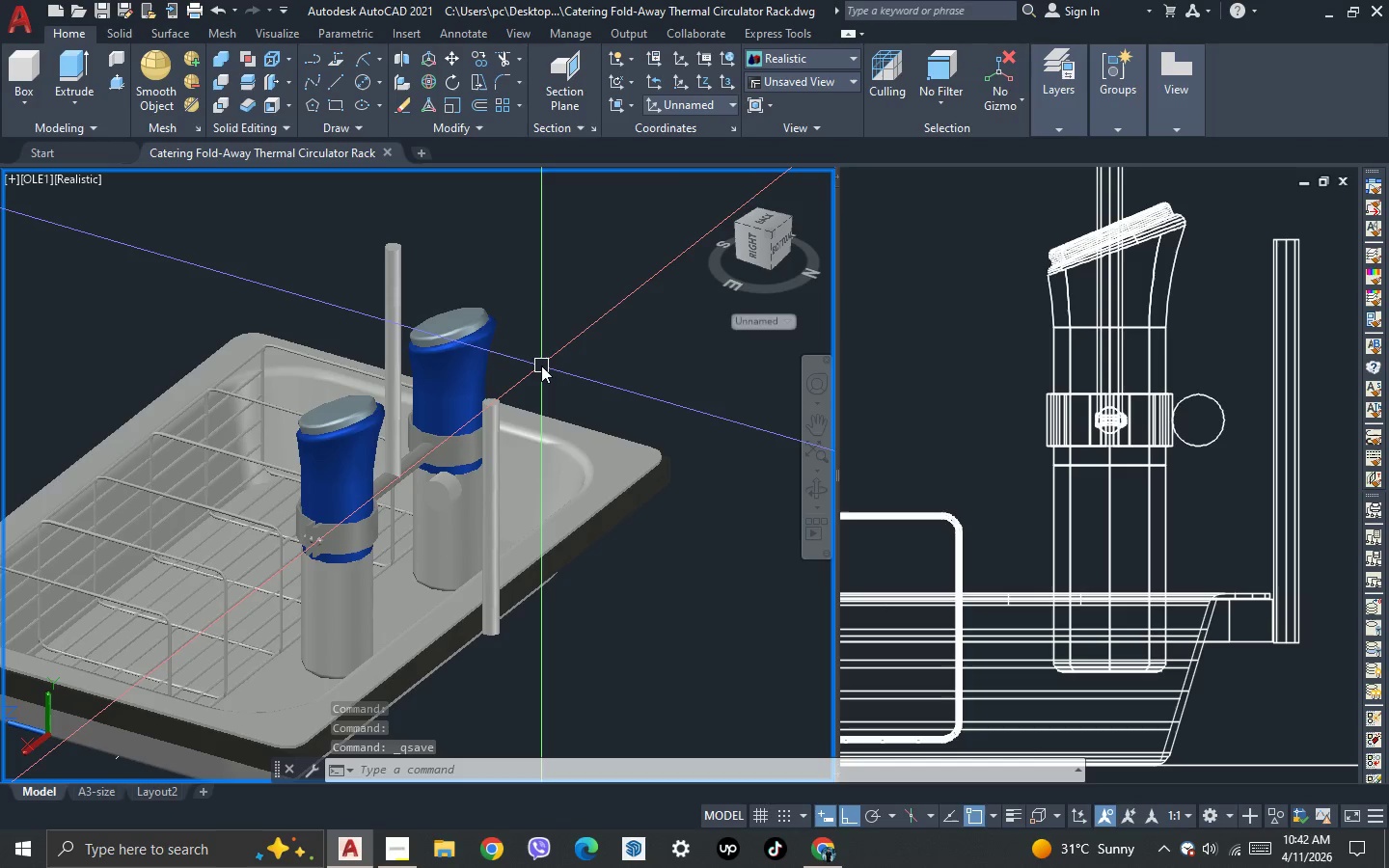 
scroll: coordinate [503, 307], scroll_direction: up, amount: 1.0
 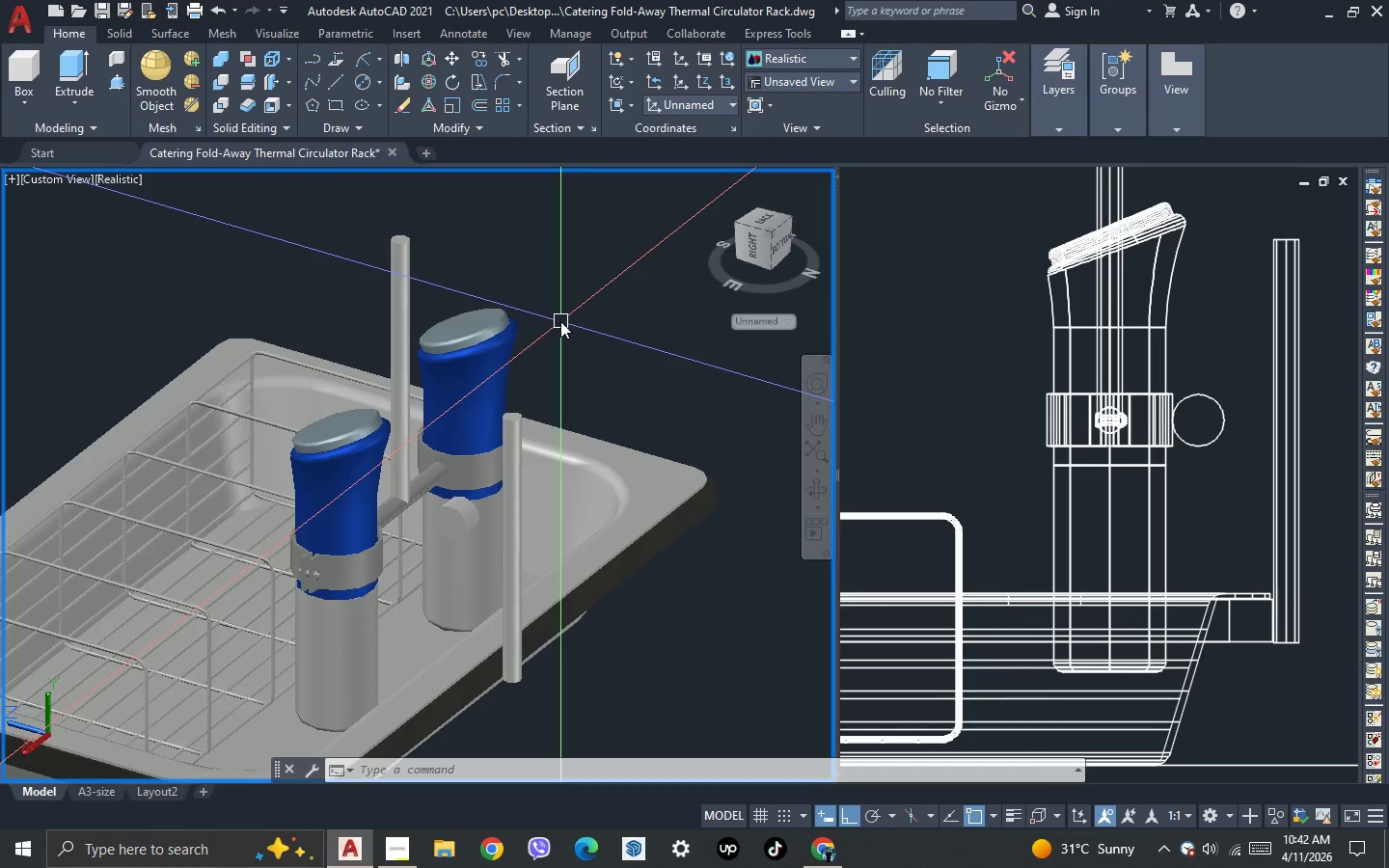 
wait(21.46)
 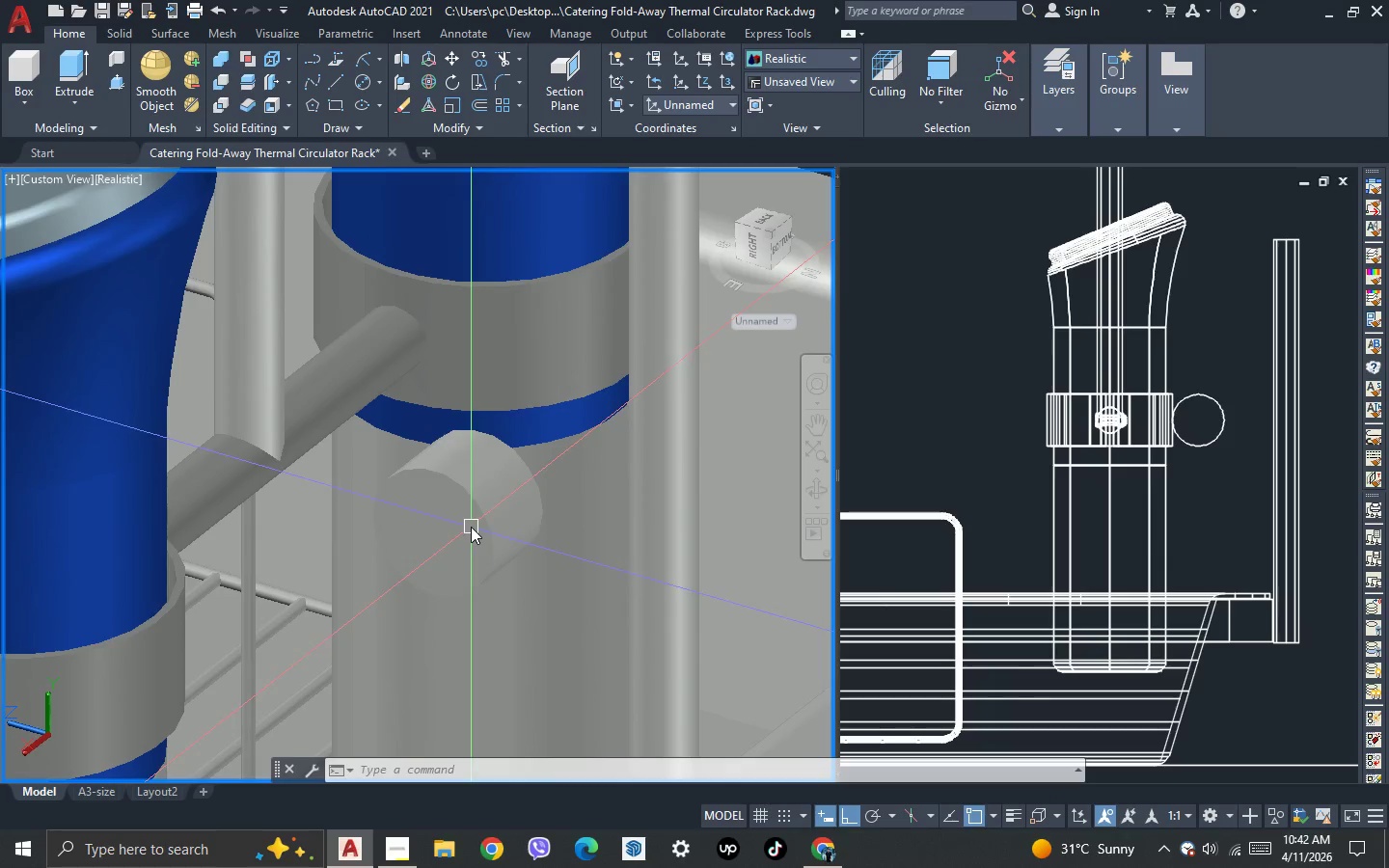 
left_click([471, 527])
 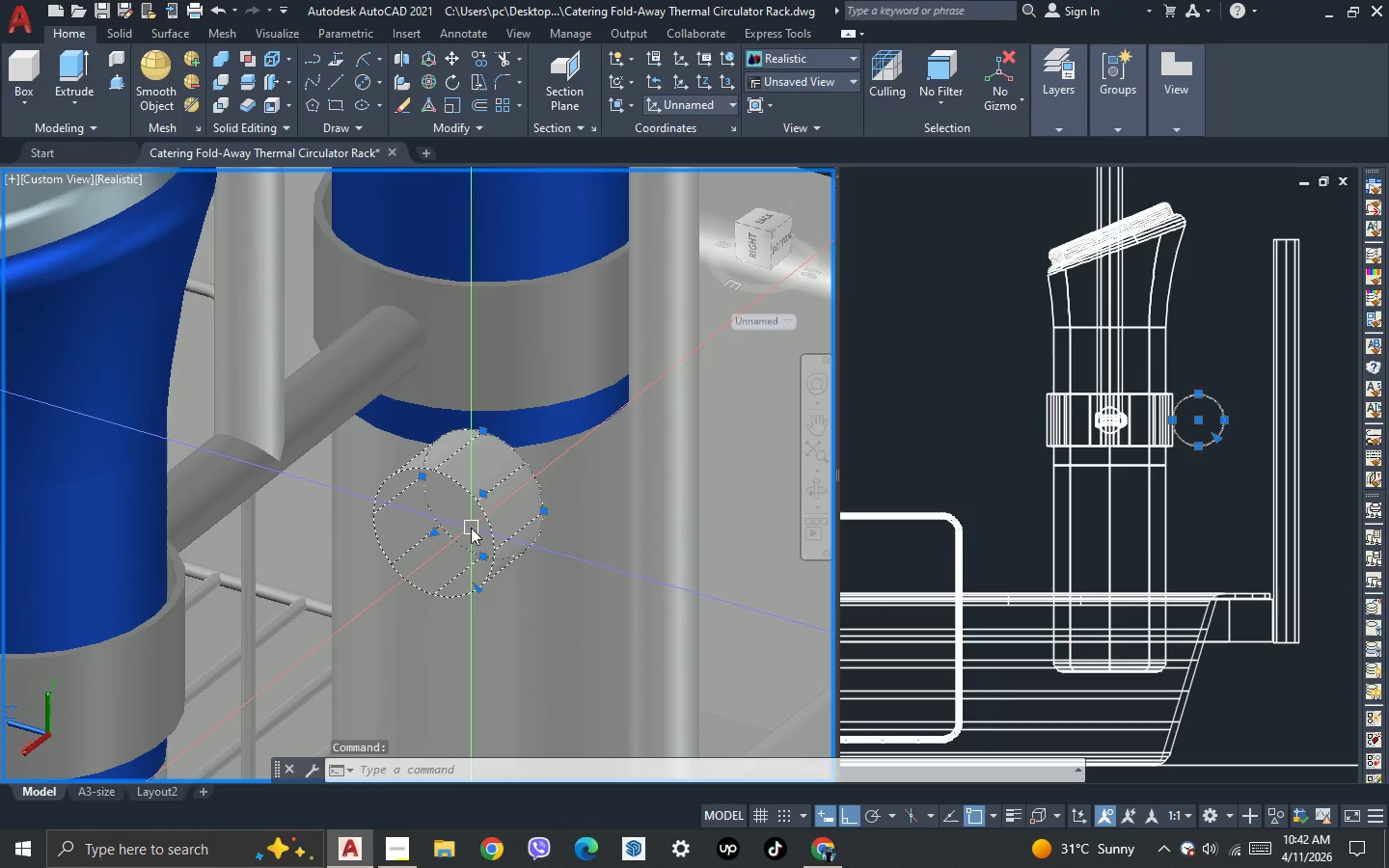 
scroll: coordinate [463, 504], scroll_direction: up, amount: 4.0
 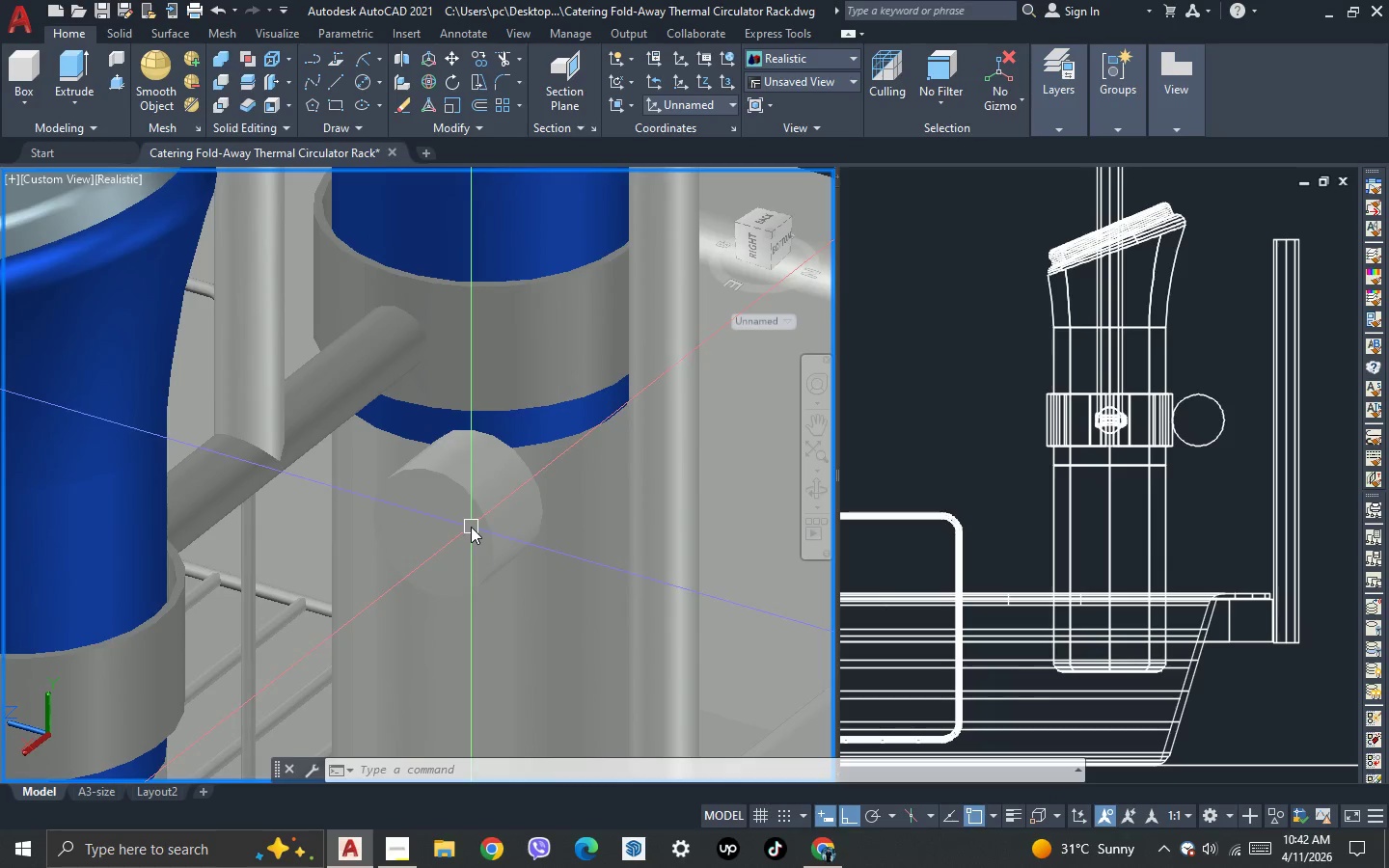 
key(M)
 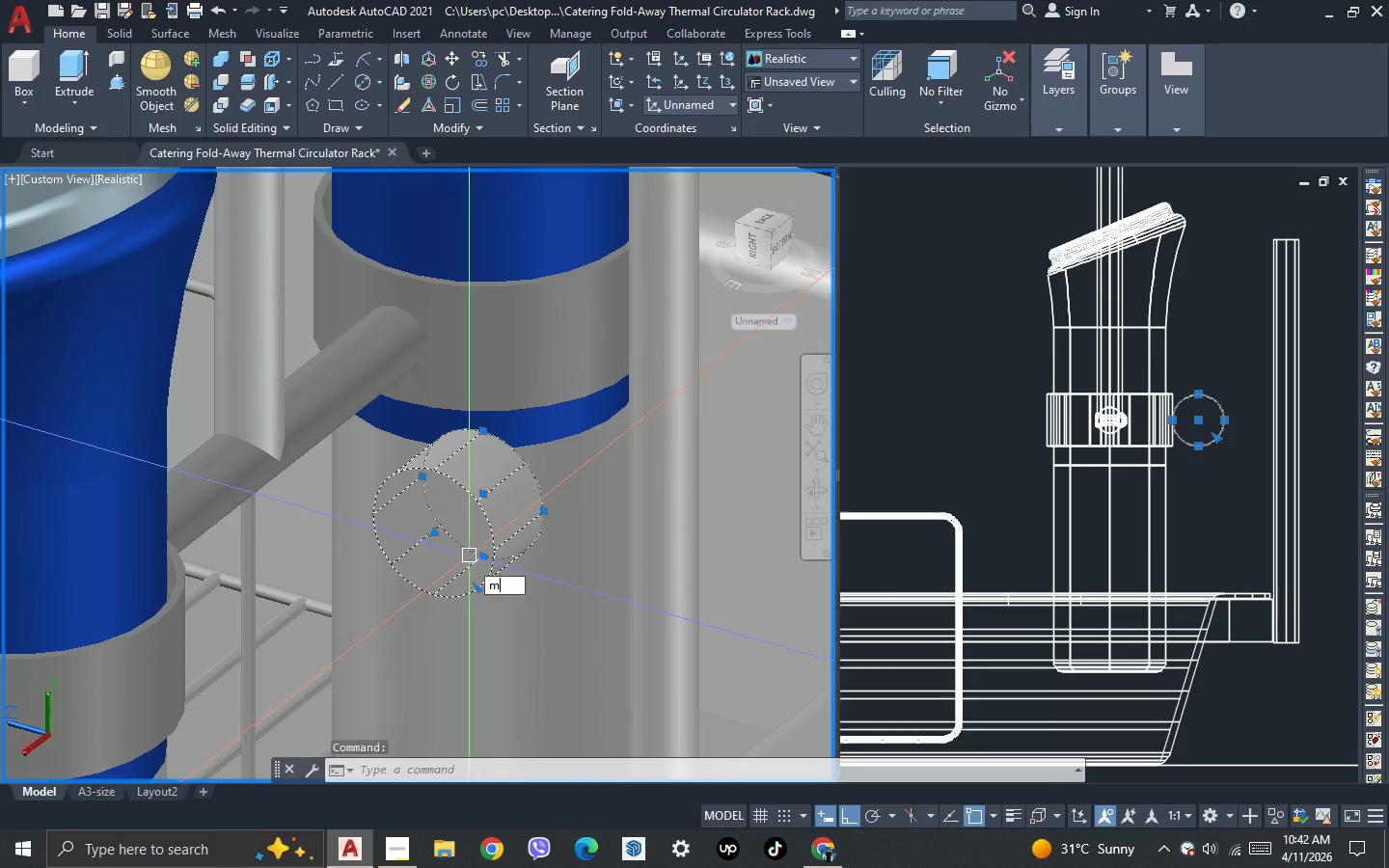 
key(Space)
 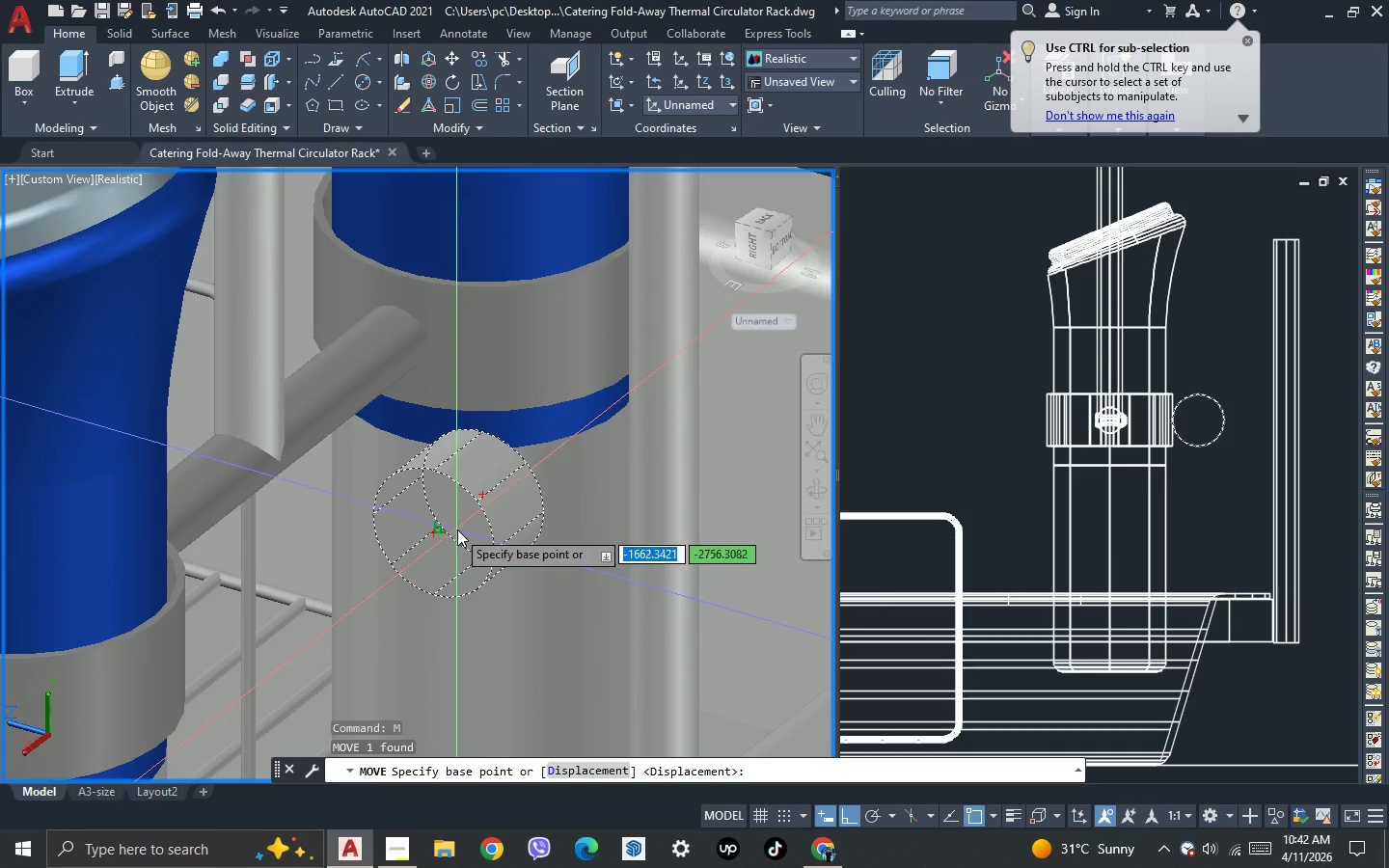 
hold_key(key=ShiftLeft, duration=0.48)
right_click([452, 537])
 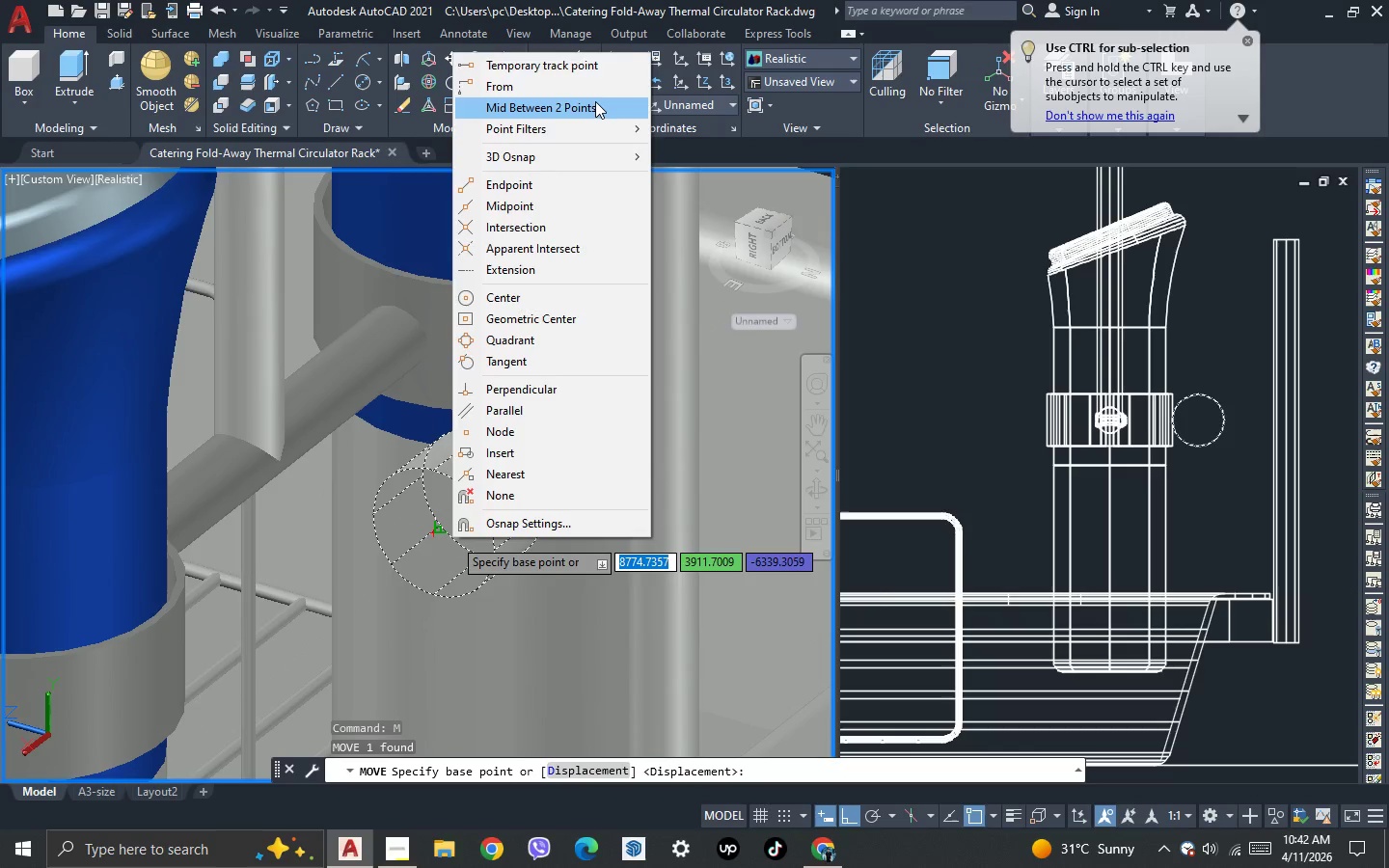 
left_click([595, 101])
 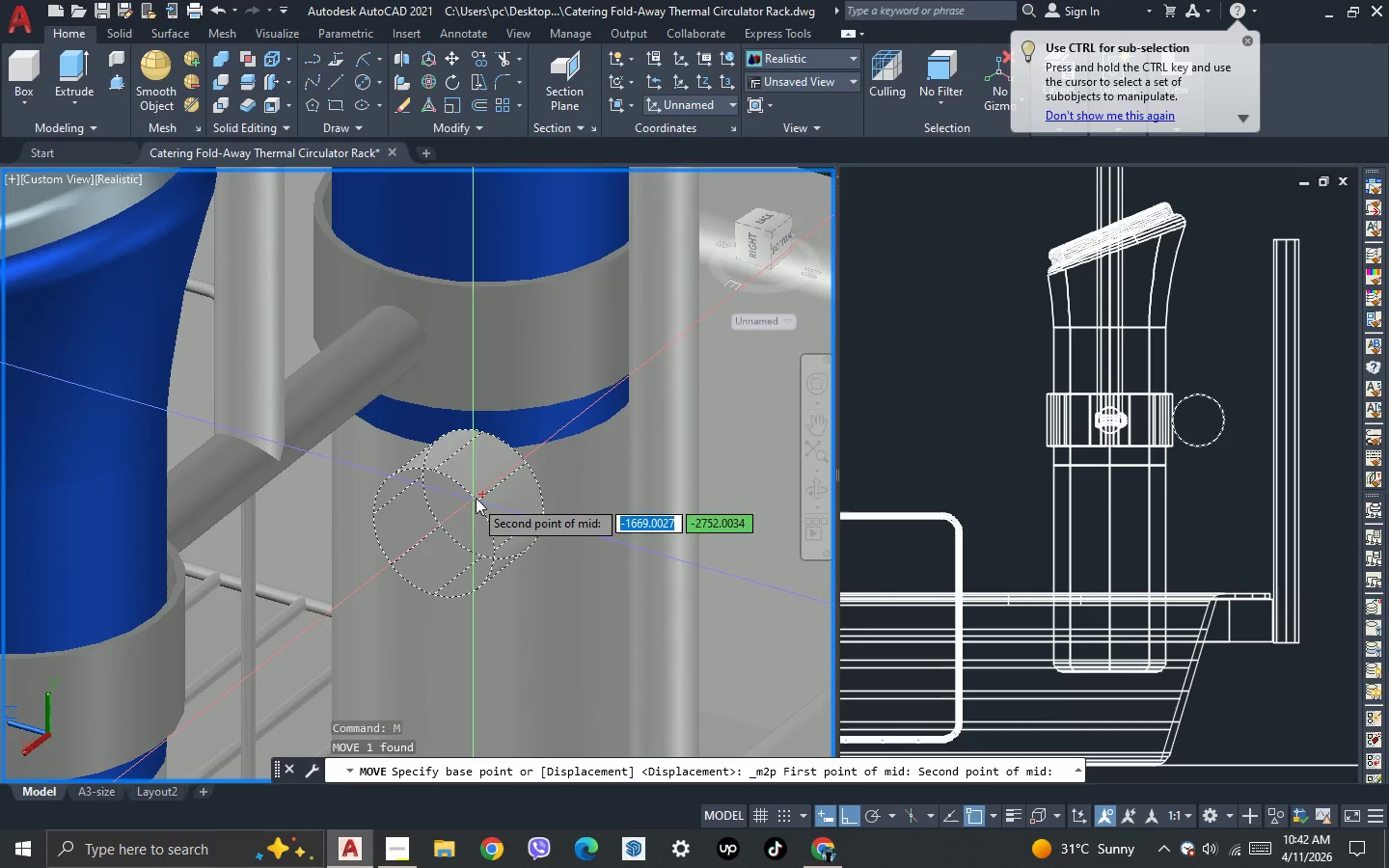 
left_click([487, 492])
 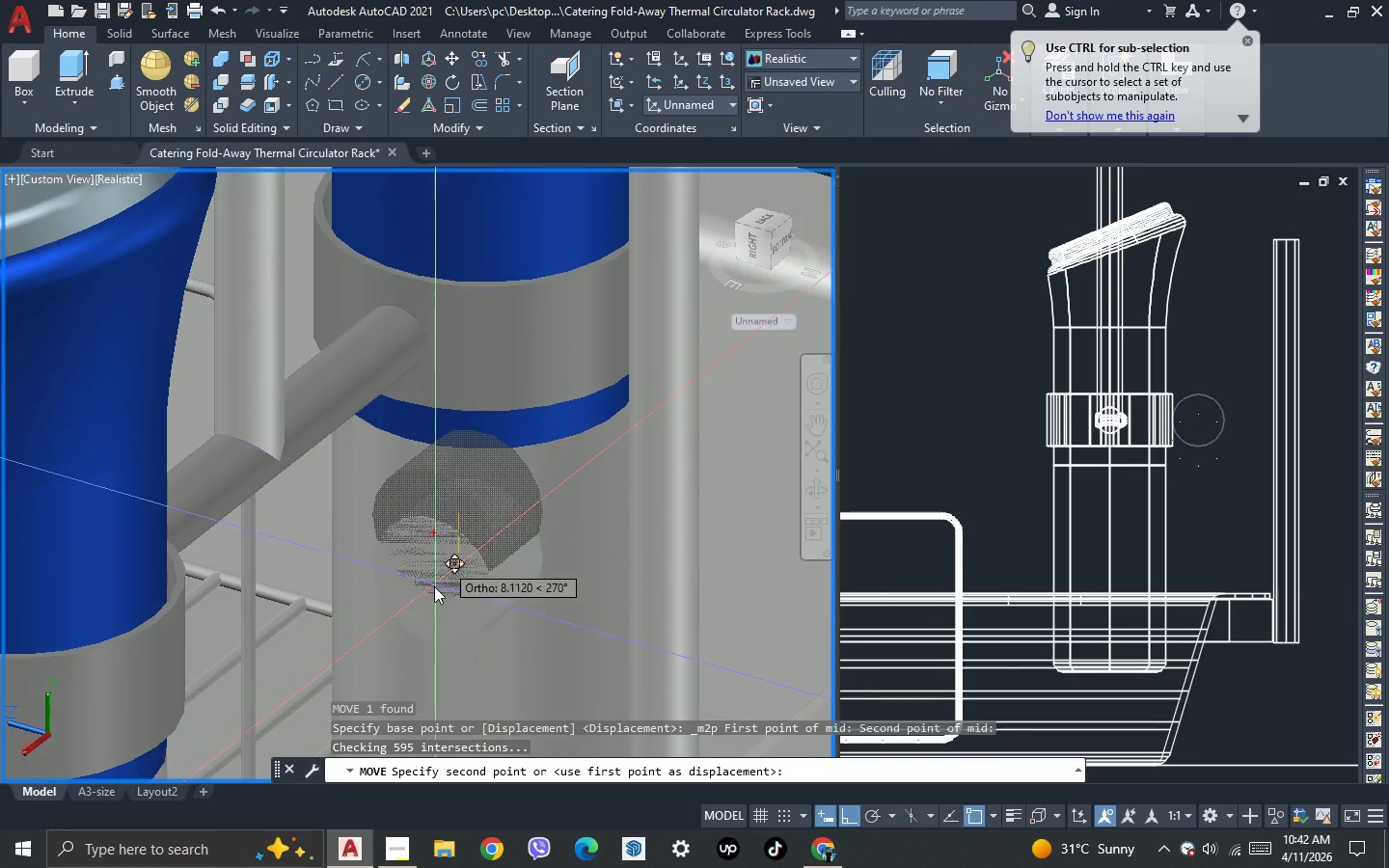 
scroll: coordinate [395, 409], scroll_direction: none, amount: 0.0
 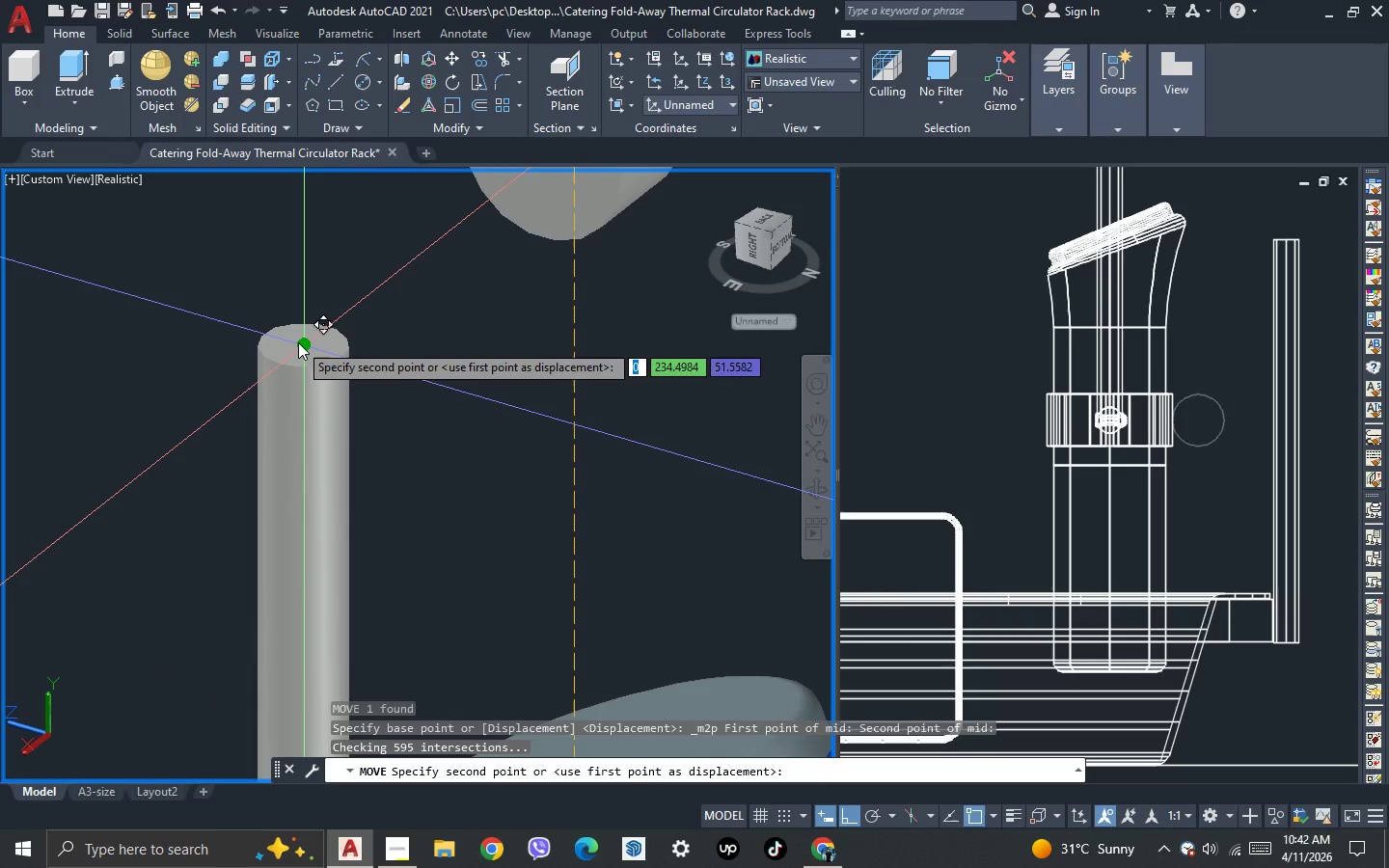 
left_click([298, 341])
 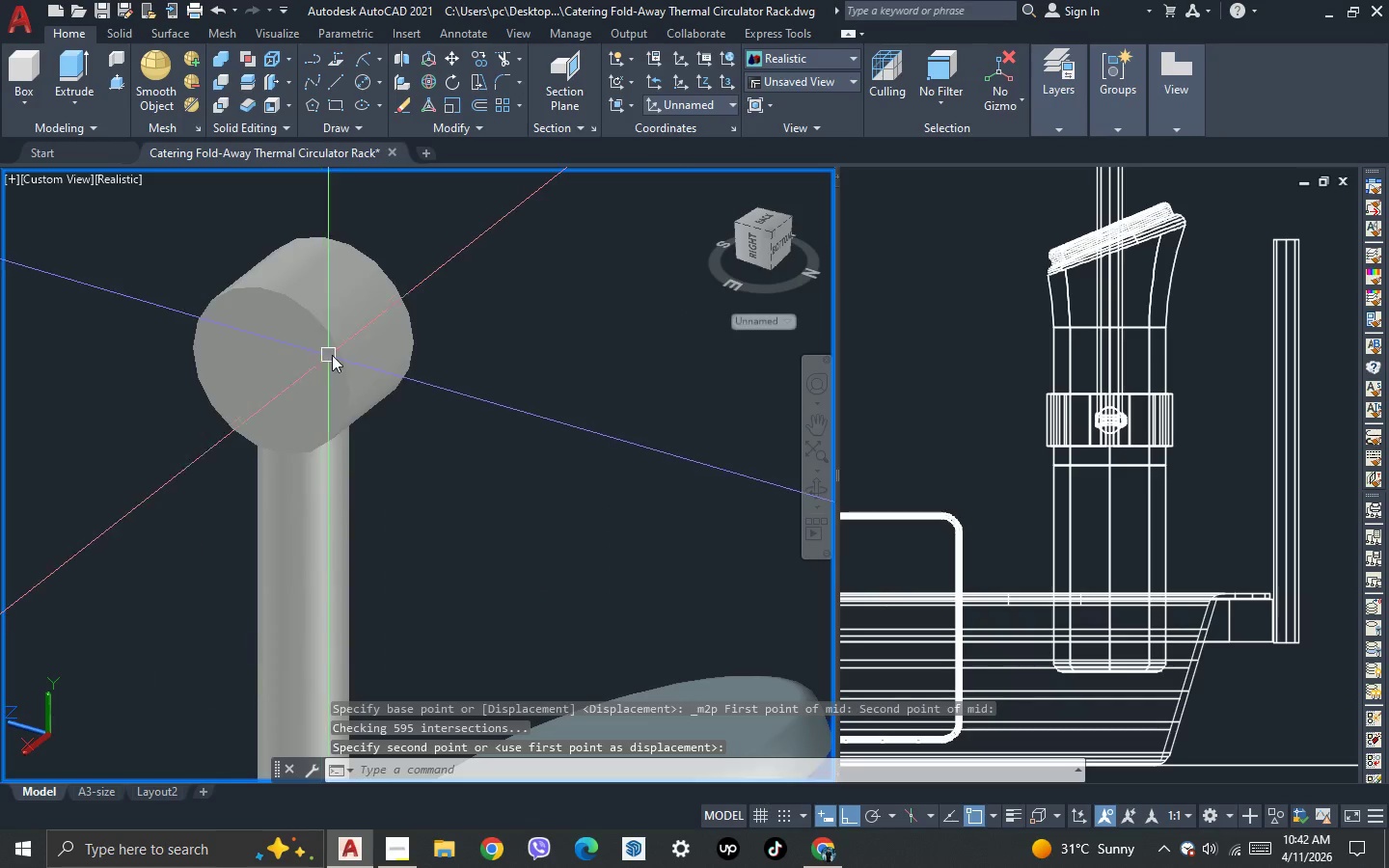 
scroll: coordinate [371, 357], scroll_direction: down, amount: 3.0
 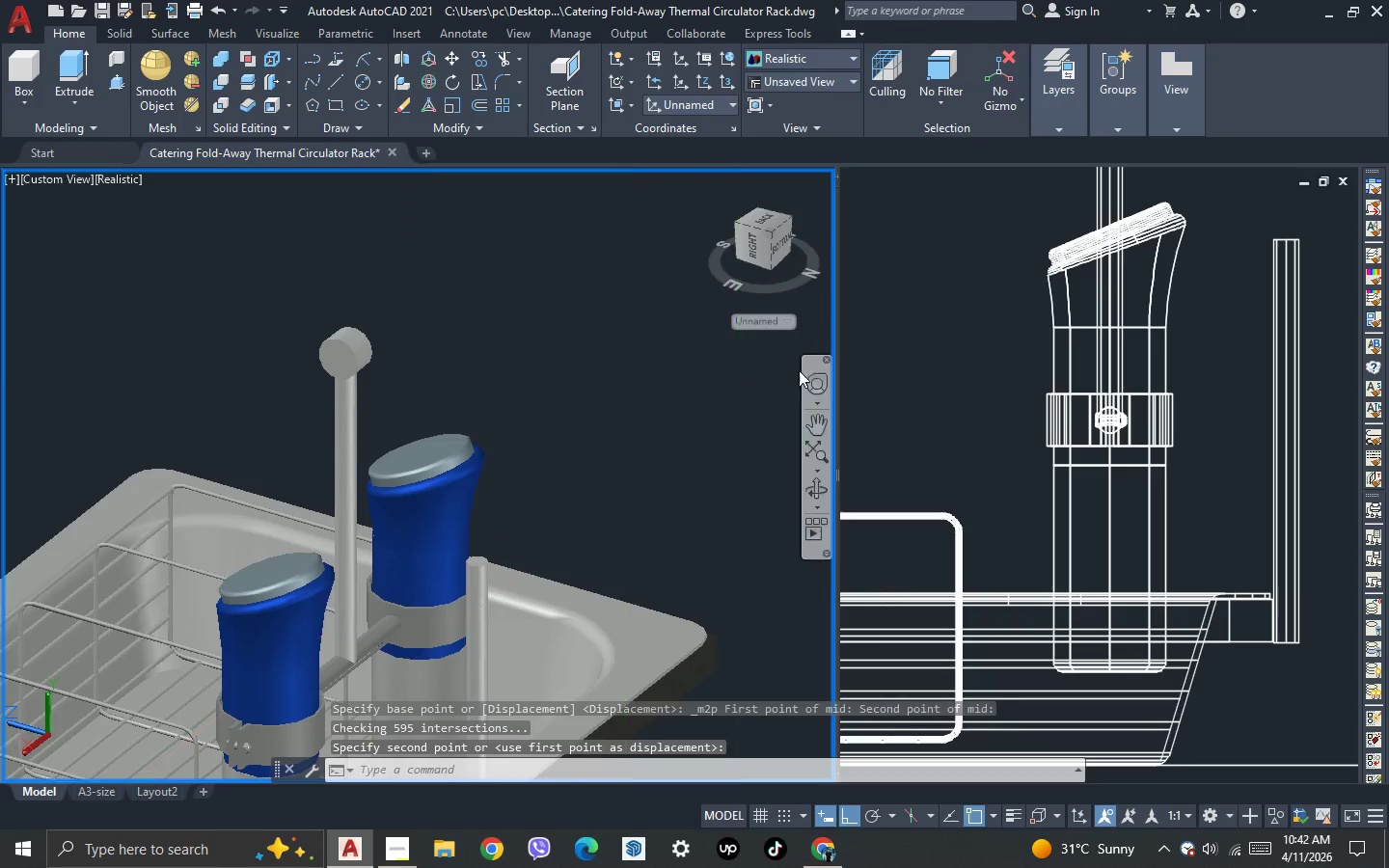 
left_click([851, 370])
 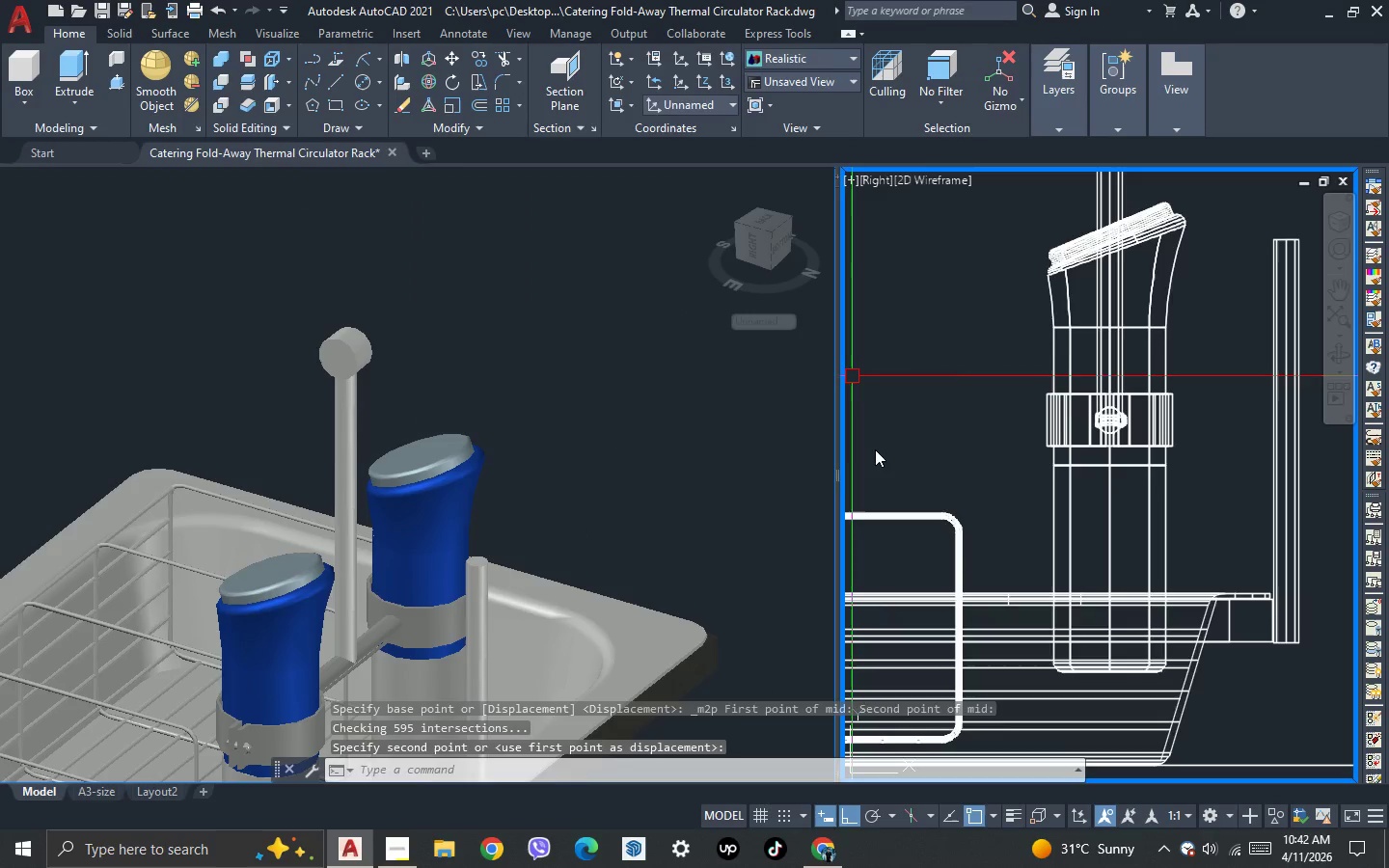 
scroll: coordinate [901, 382], scroll_direction: none, amount: 0.0
 